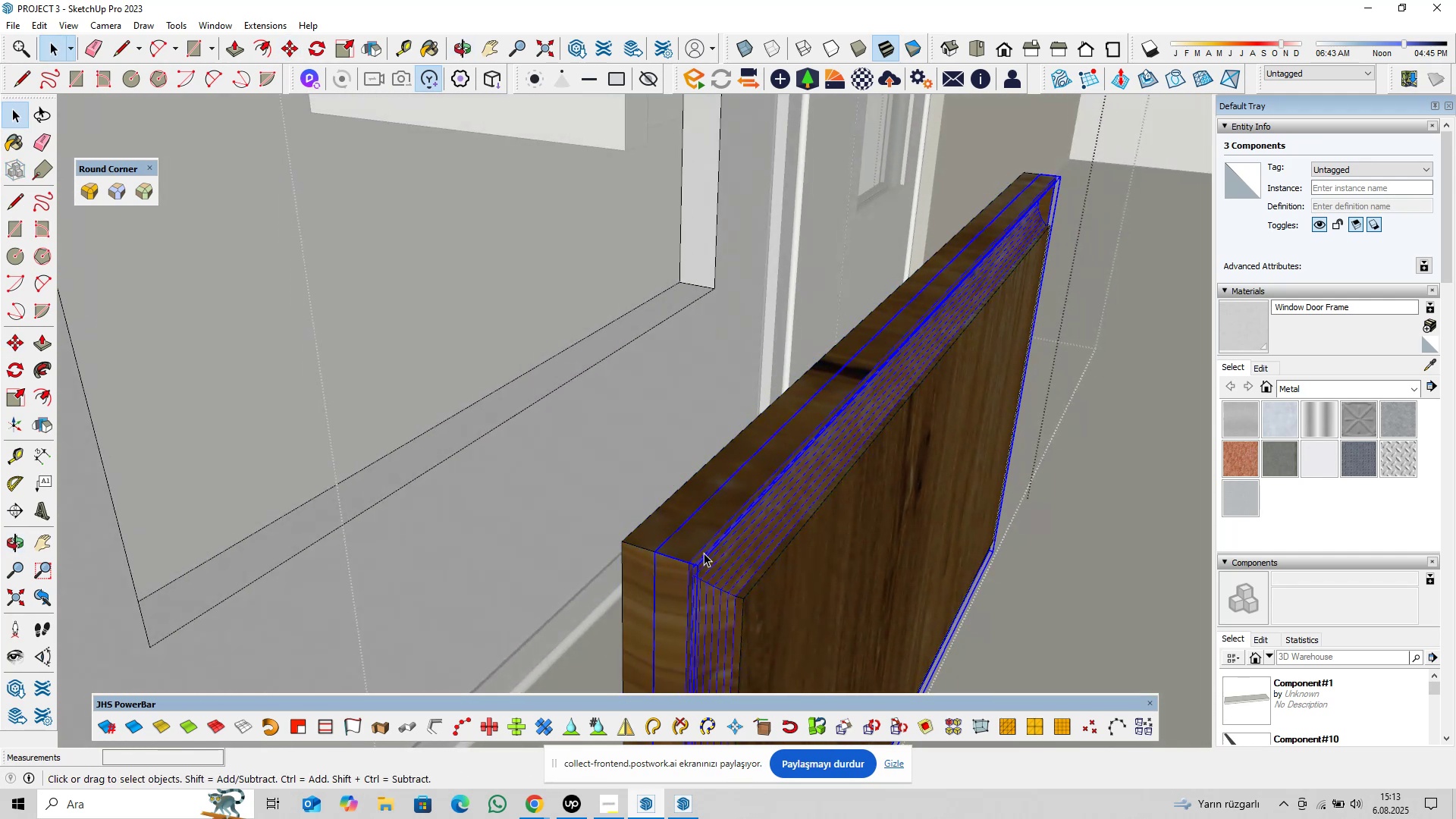 
hold_key(key=ShiftLeft, duration=0.49)
 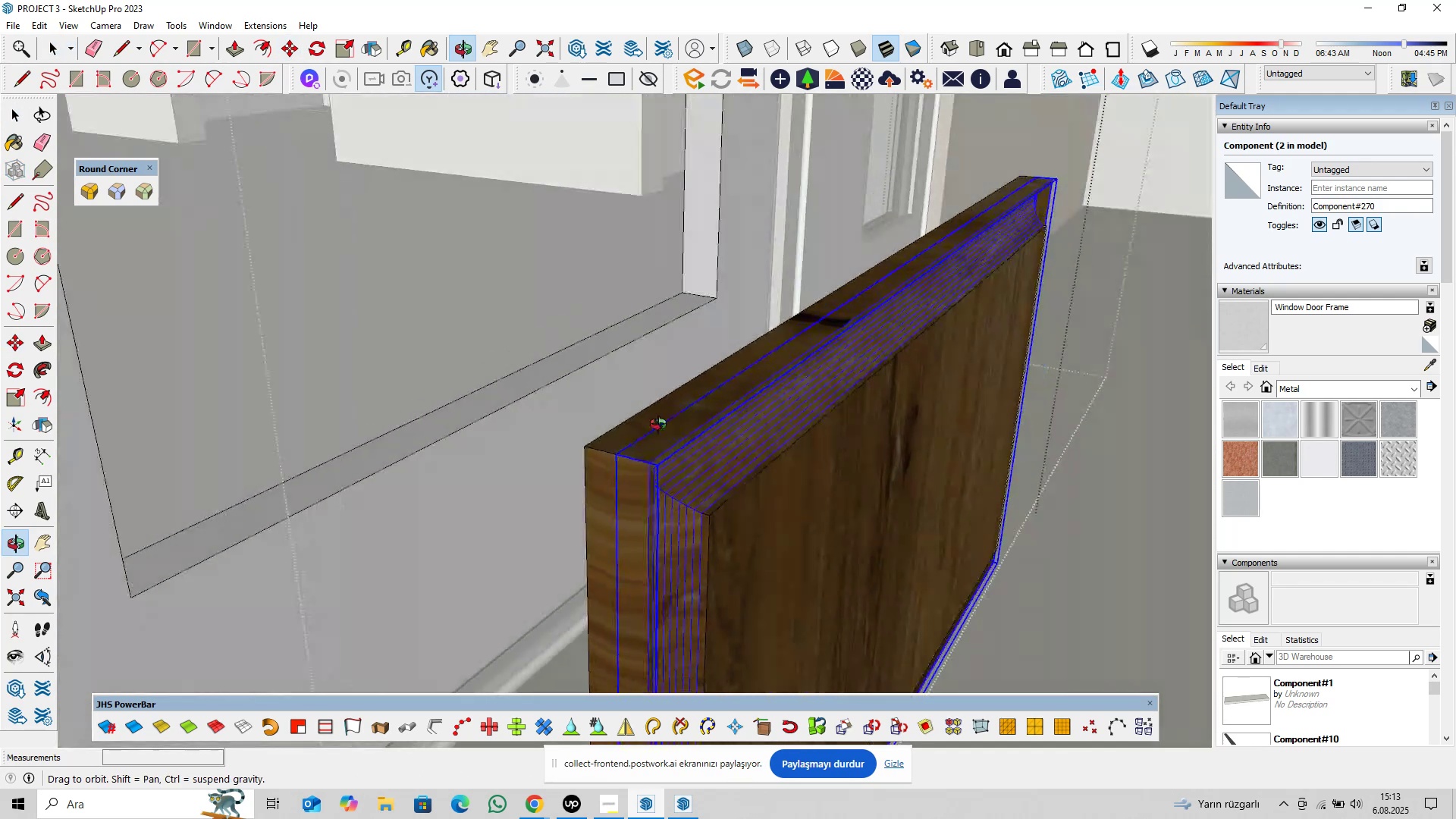 
scroll: coordinate [689, 476], scroll_direction: down, amount: 4.0
 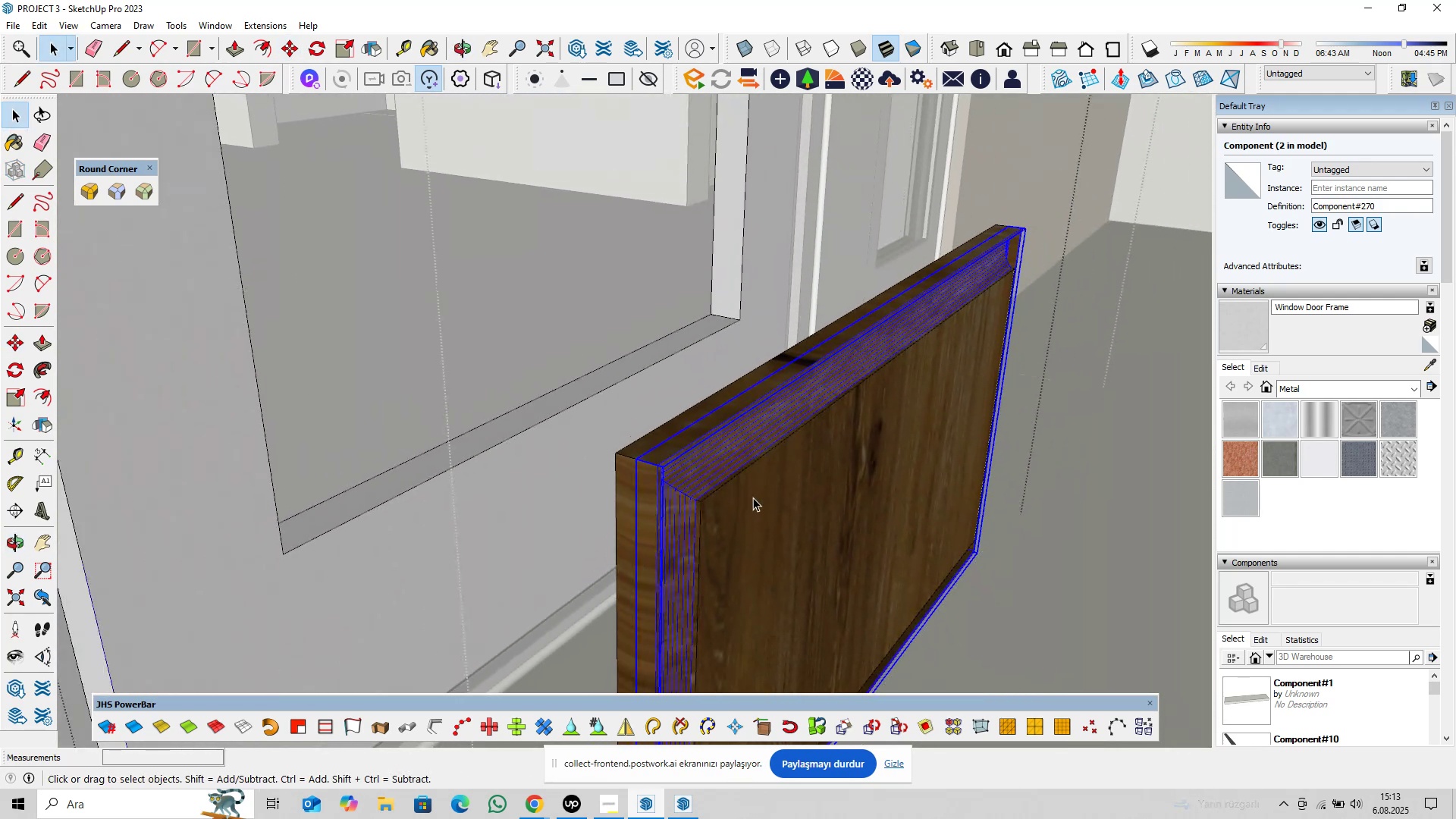 
double_click([753, 497])
 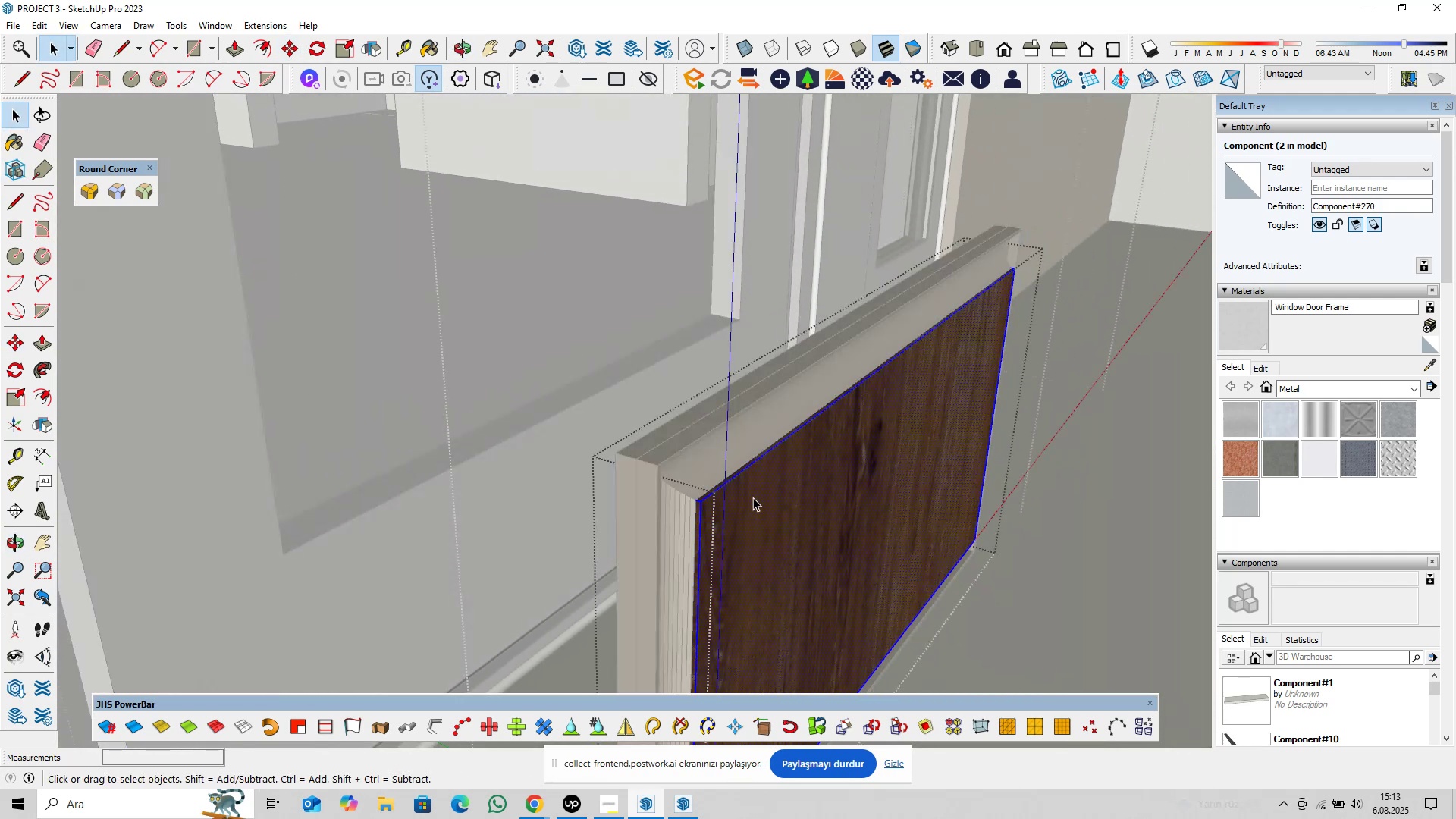 
triple_click([753, 497])
 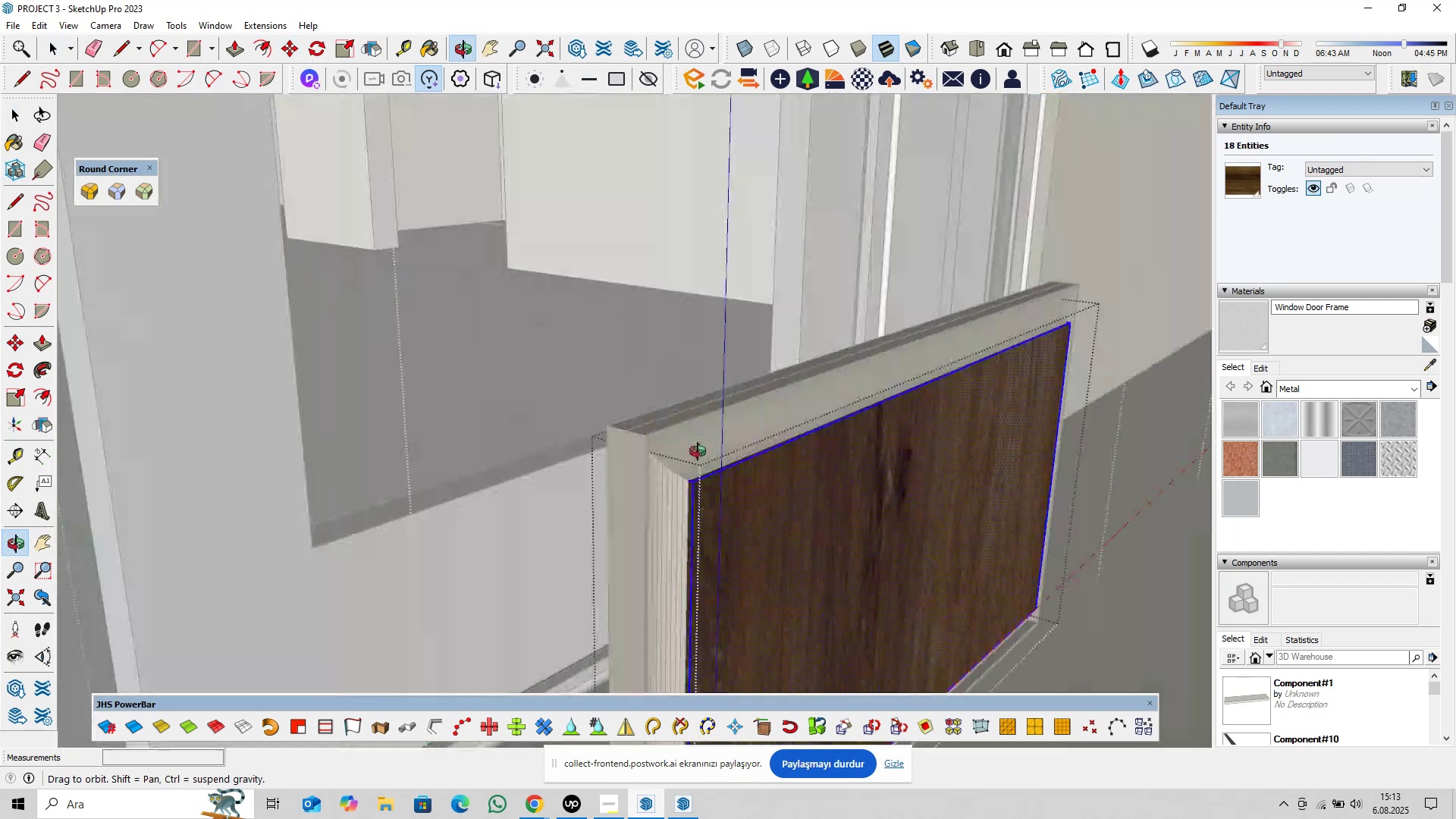 
scroll: coordinate [682, 500], scroll_direction: down, amount: 5.0
 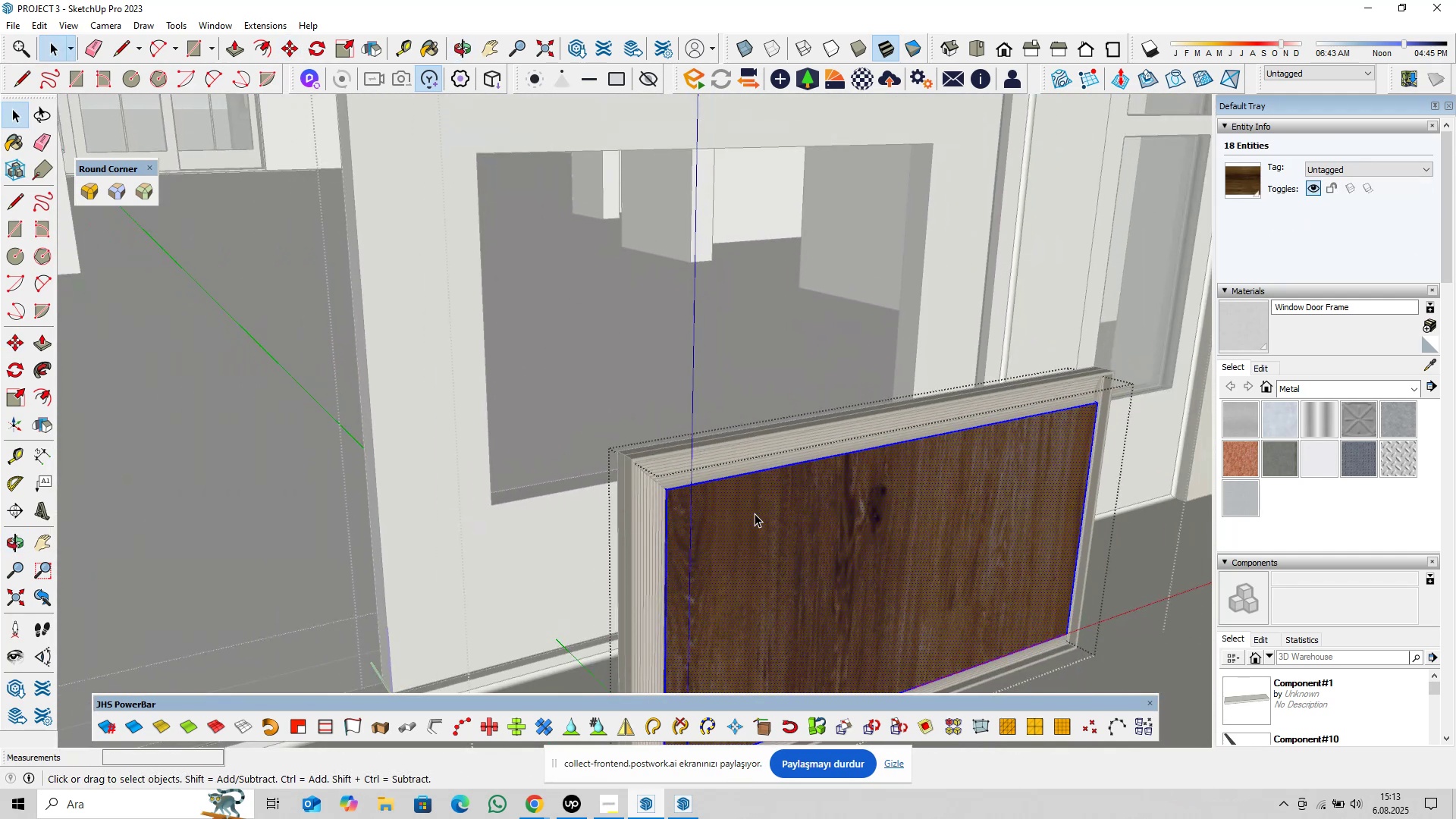 
double_click([755, 513])
 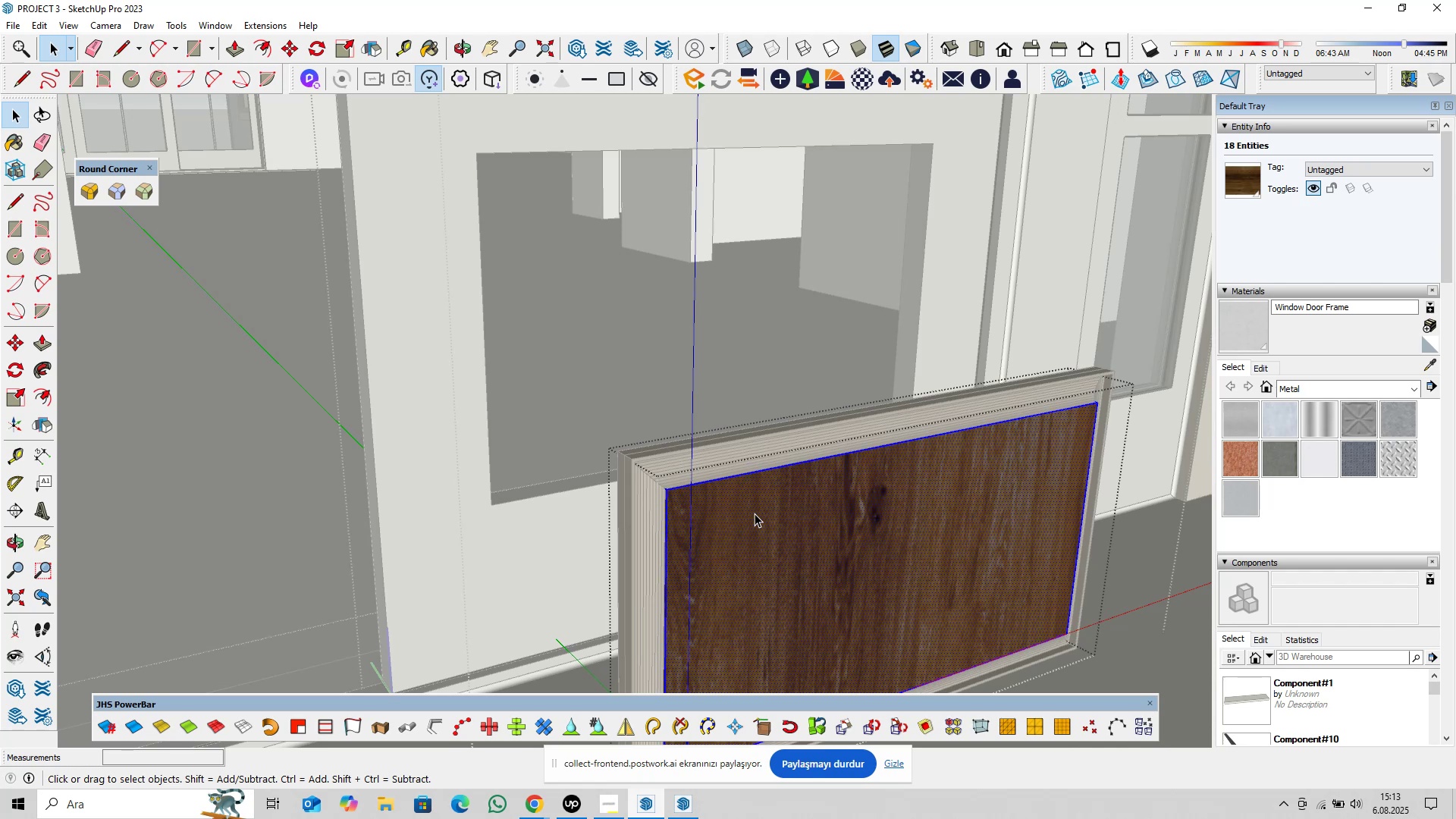 
triple_click([755, 513])
 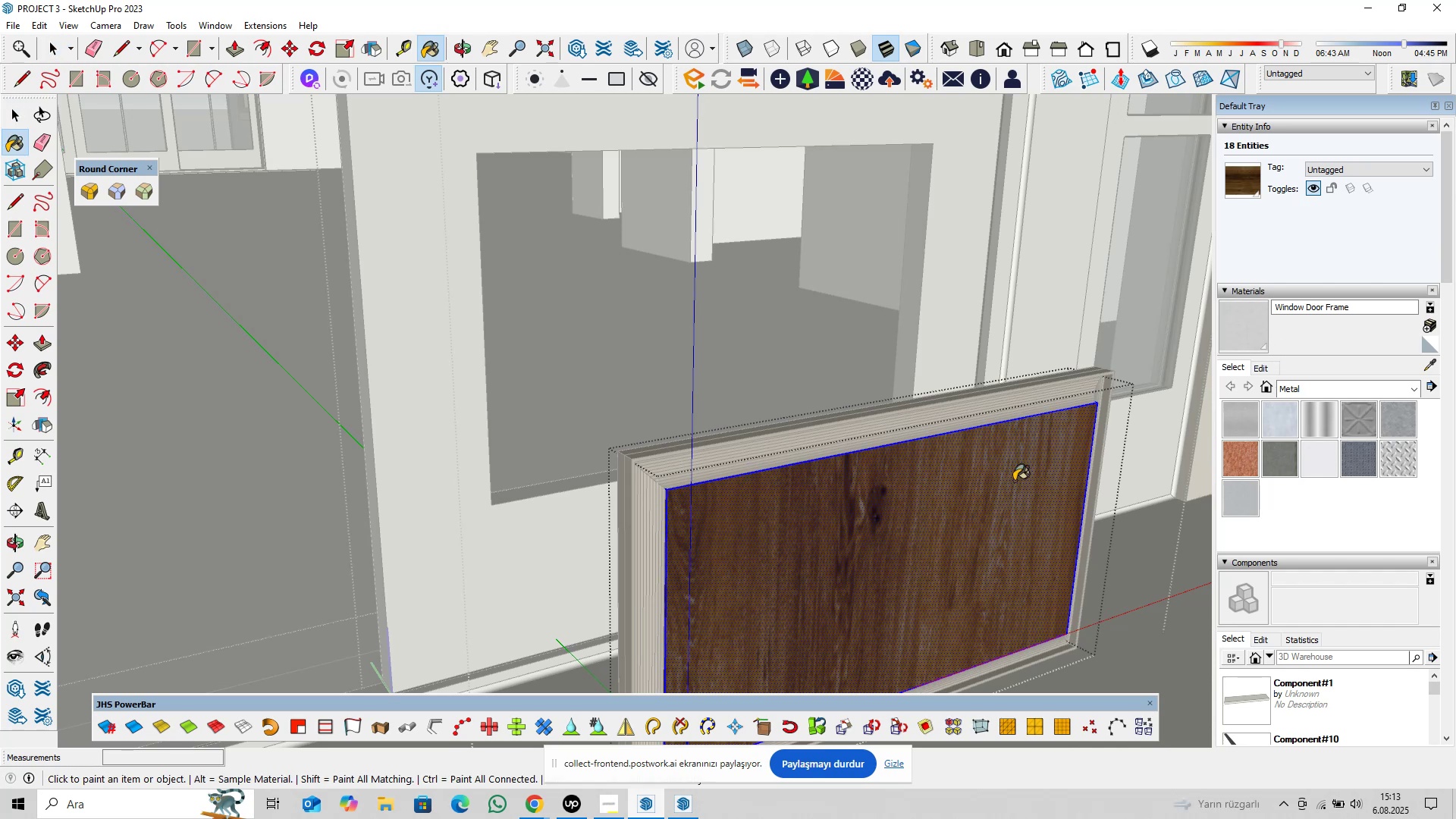 
scroll: coordinate [934, 459], scroll_direction: up, amount: 16.0
 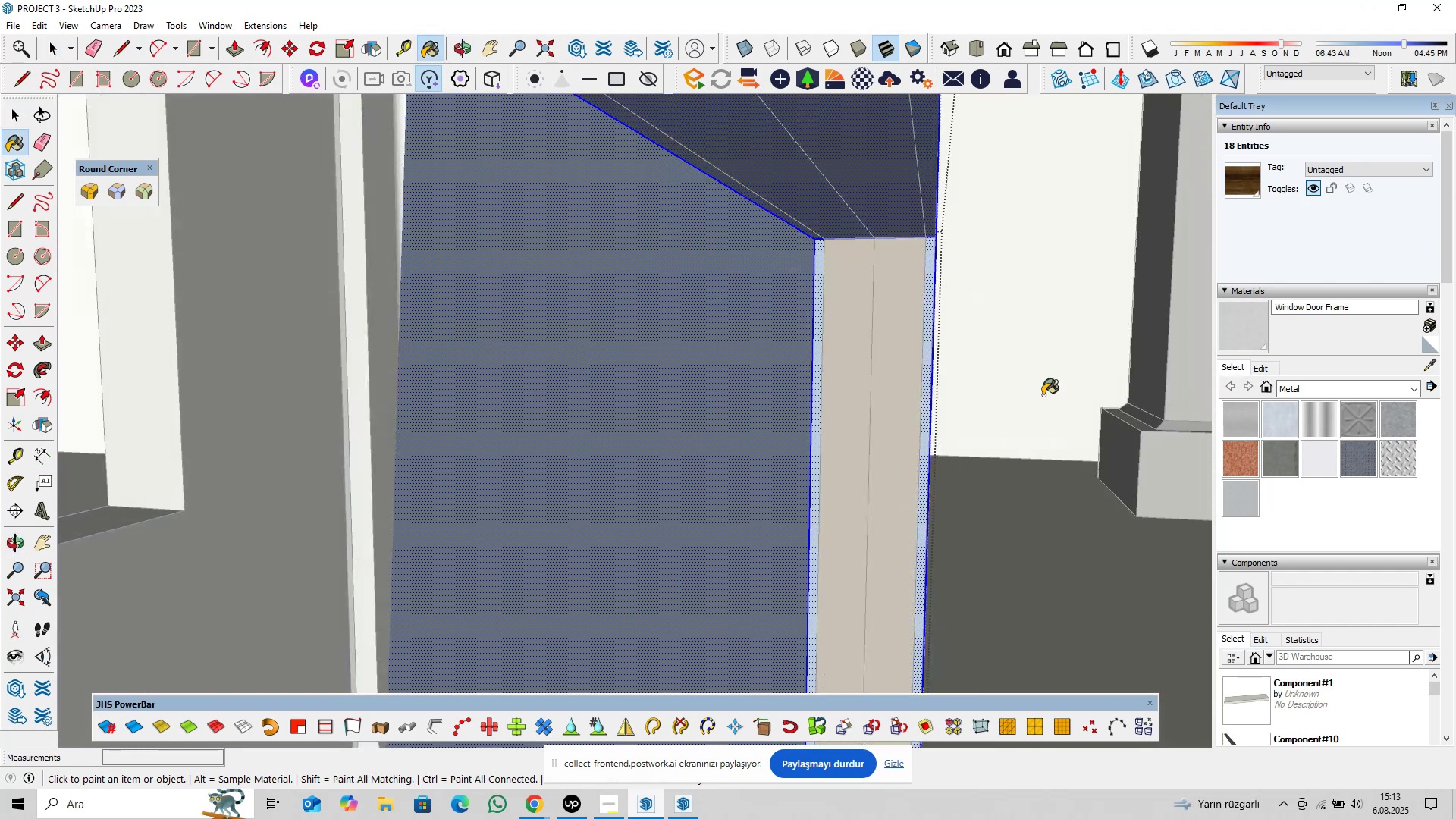 
hold_key(key=ShiftLeft, duration=0.49)
 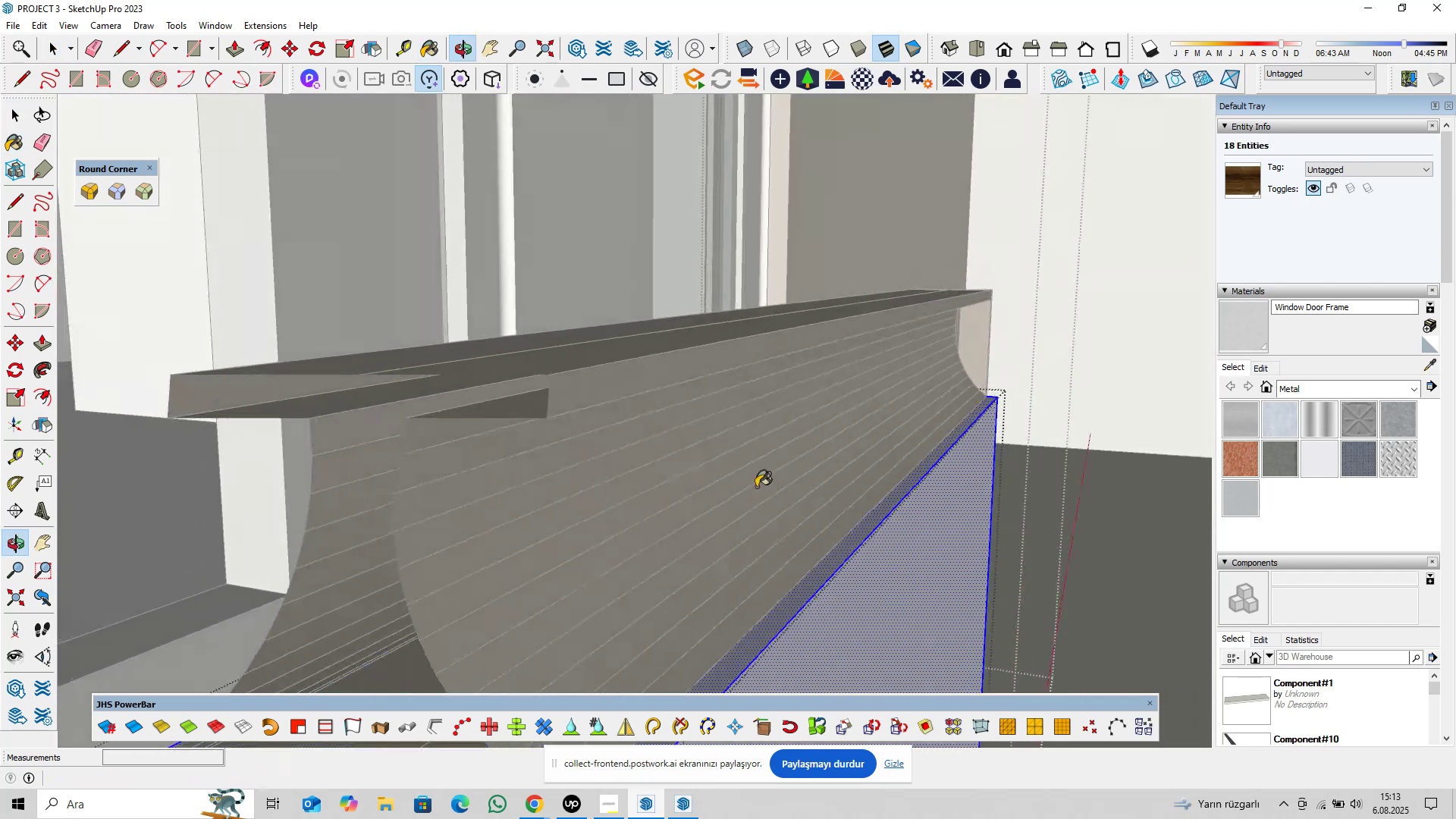 
key(Space)
 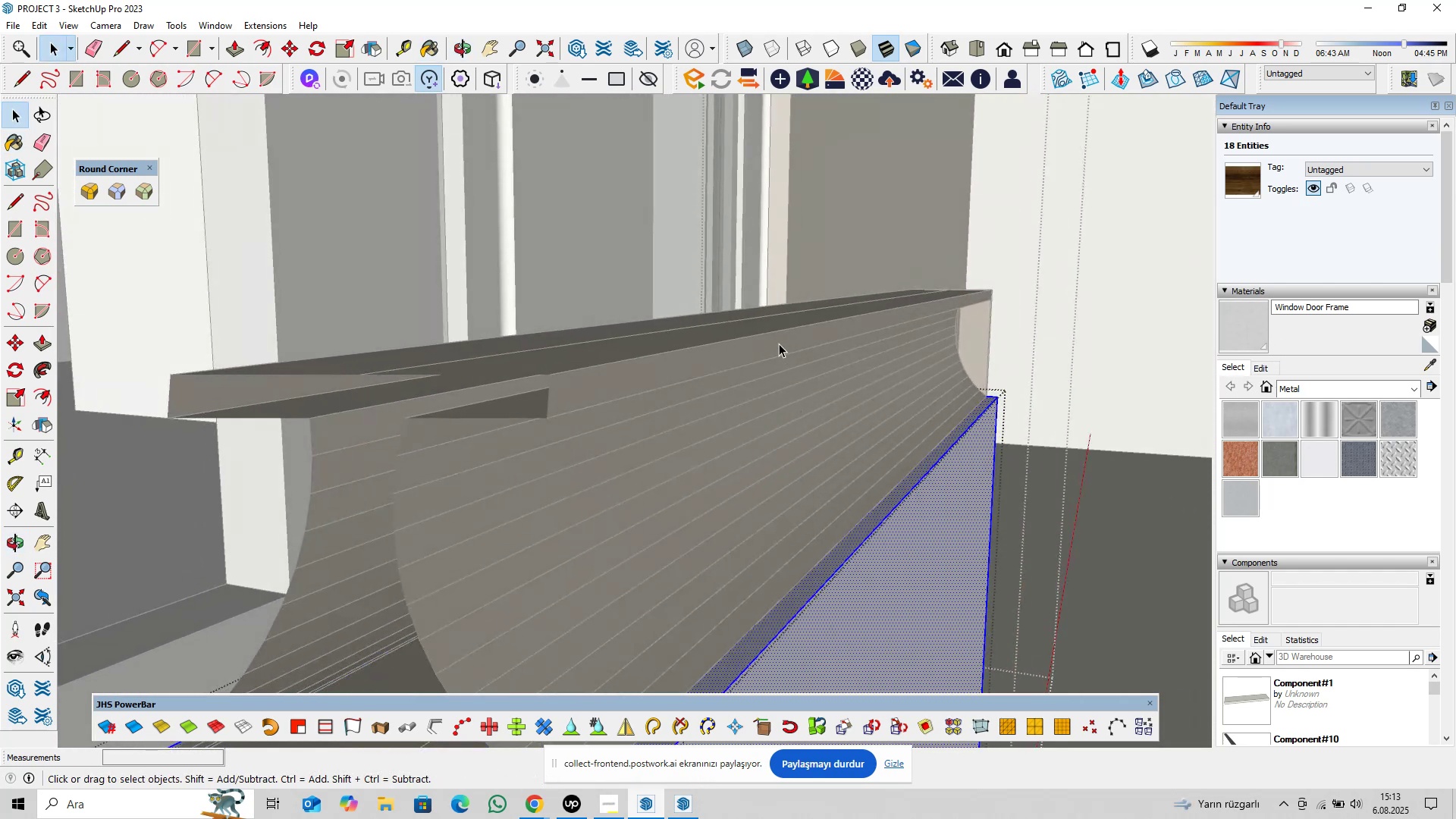 
double_click([779, 344])
 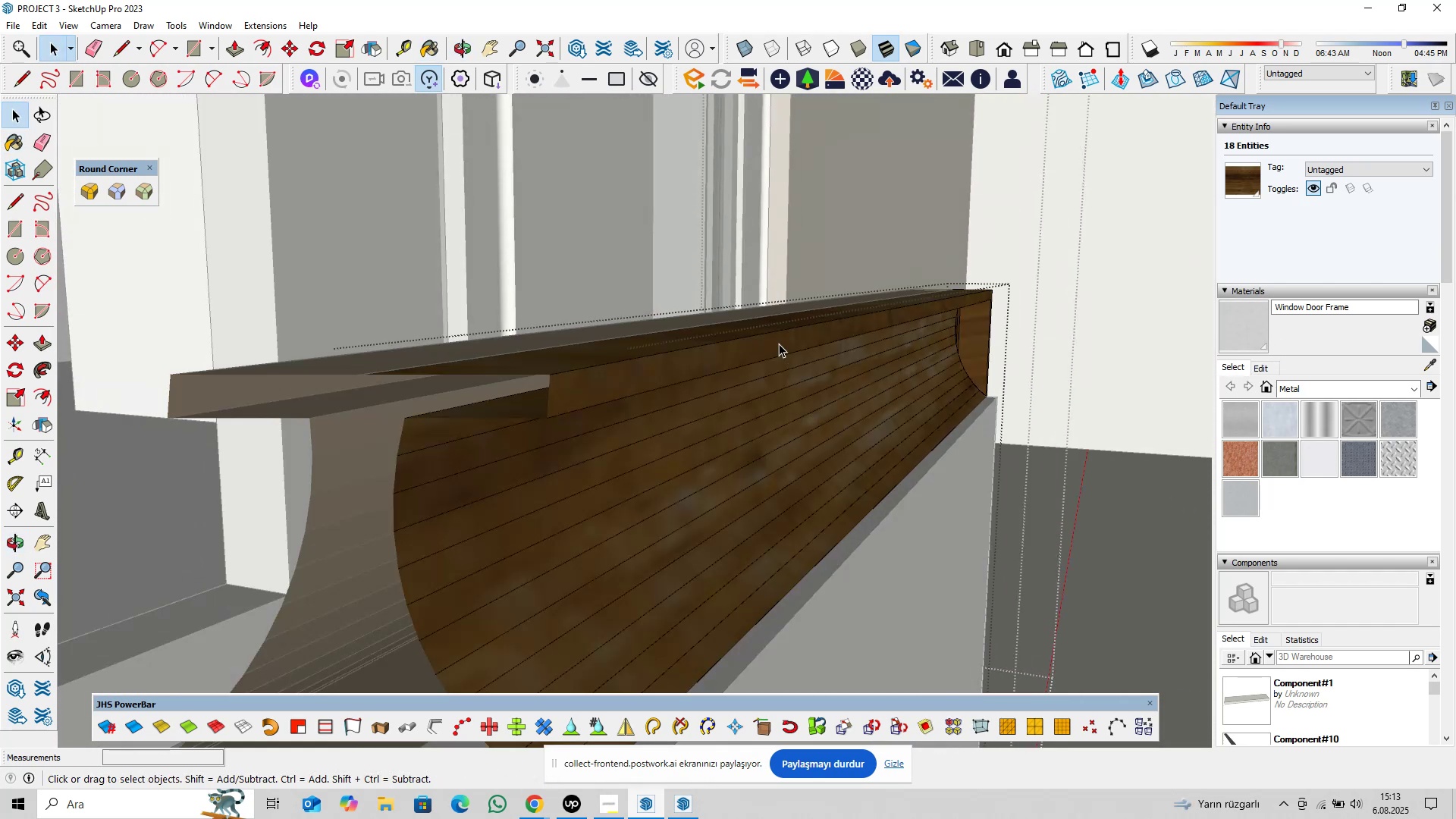 
triple_click([779, 344])
 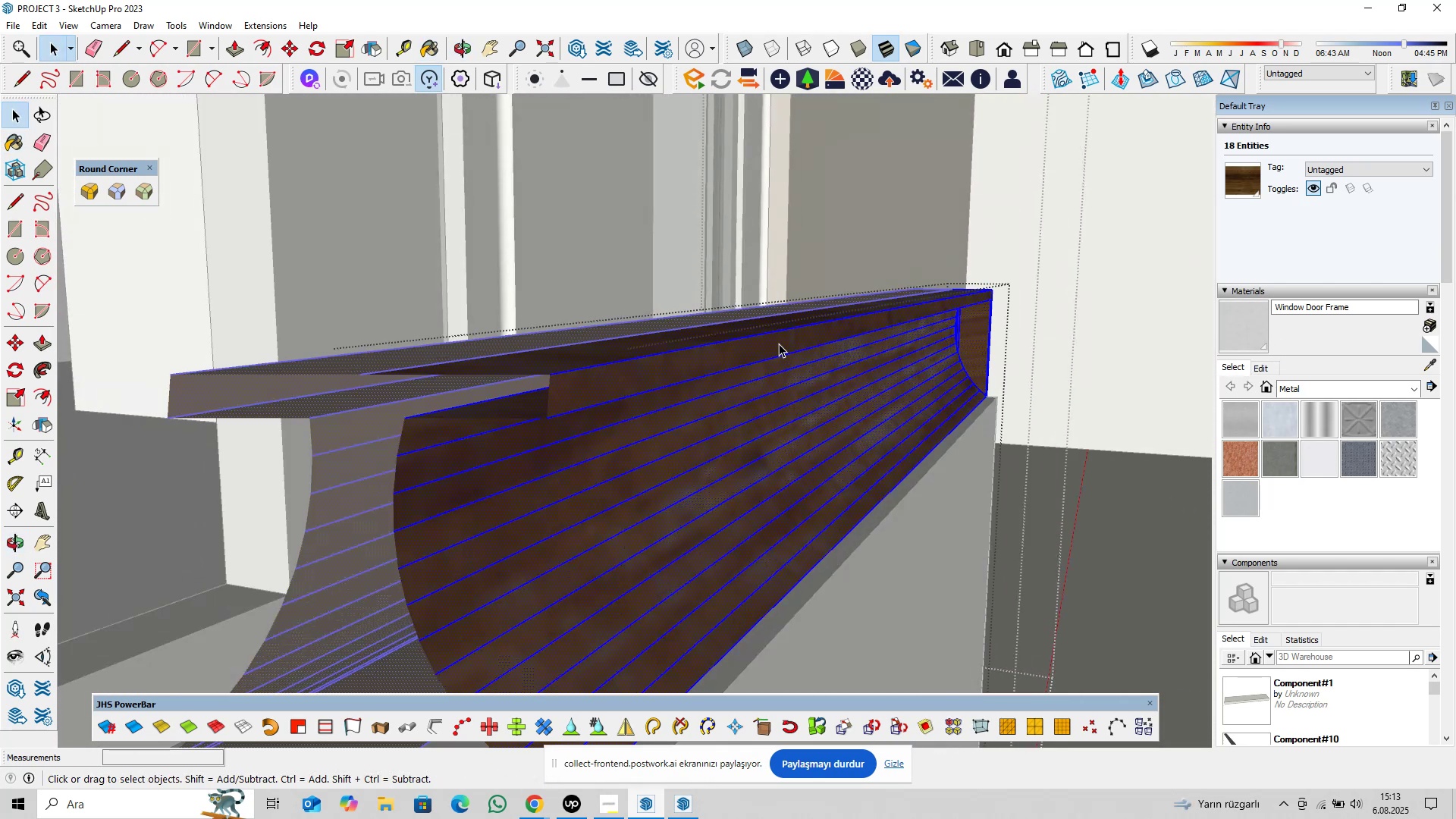 
triple_click([779, 344])
 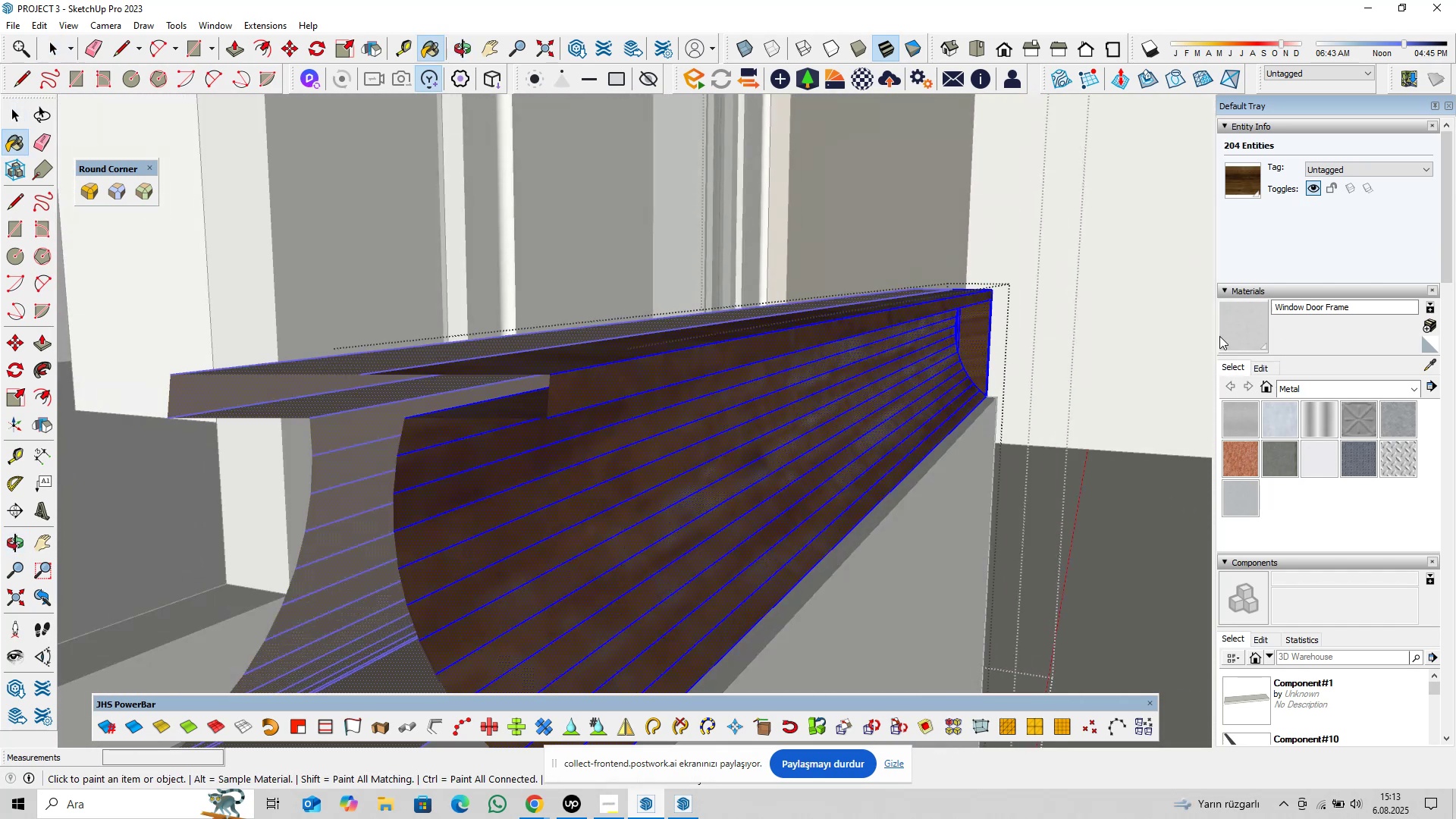 
double_click([774, 398])
 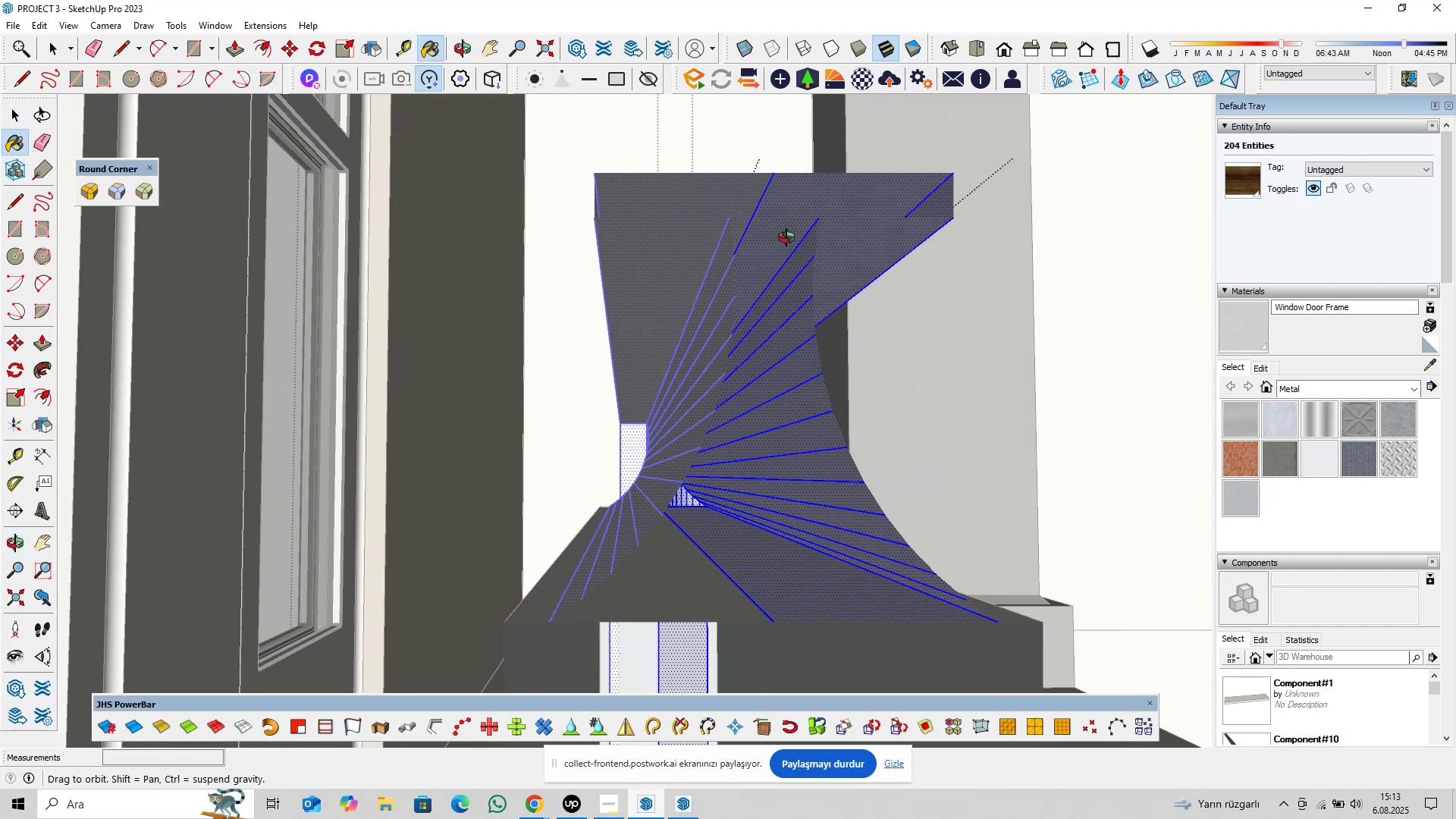 
key(Space)
 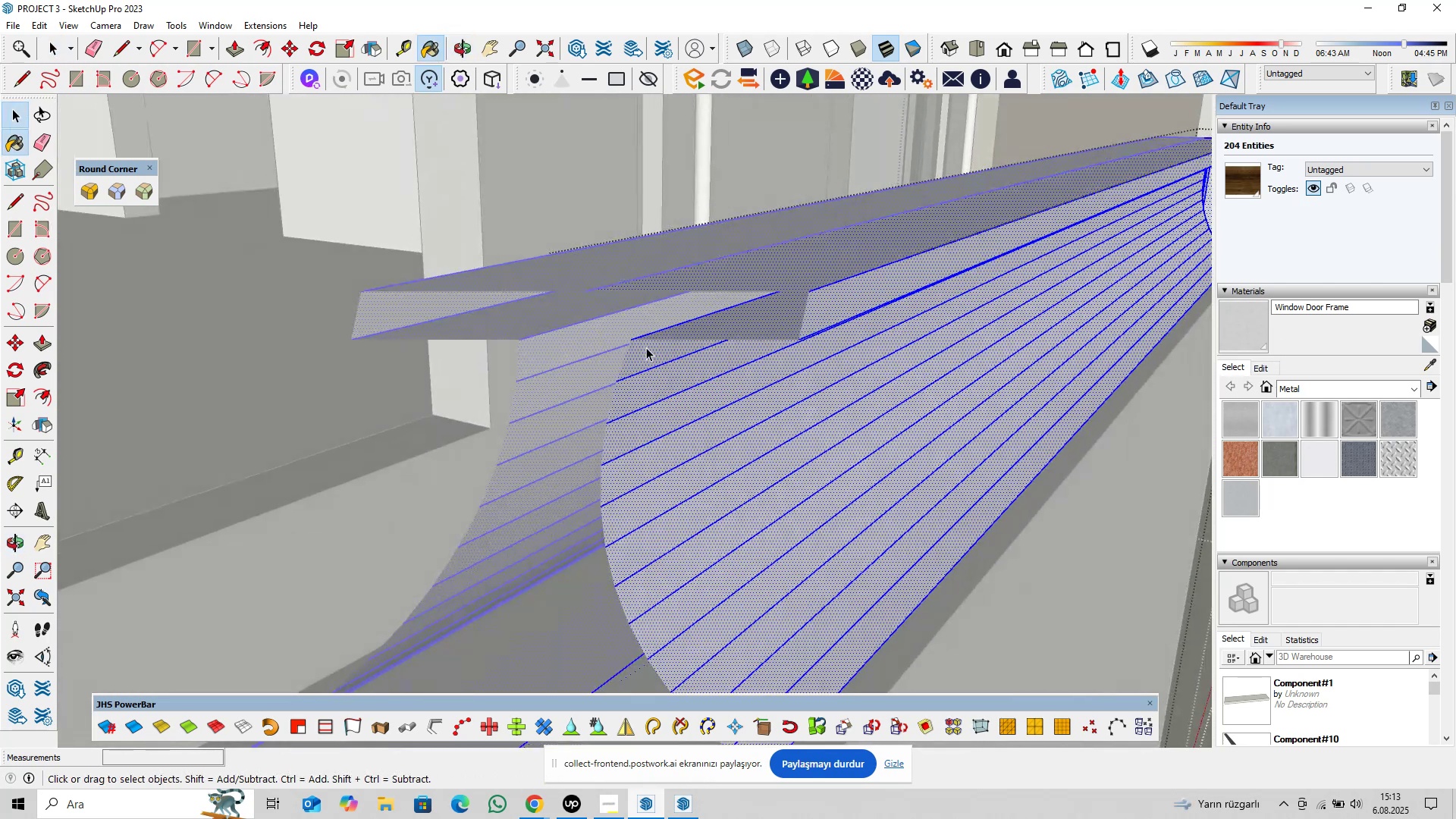 
scroll: coordinate [732, 365], scroll_direction: down, amount: 31.0
 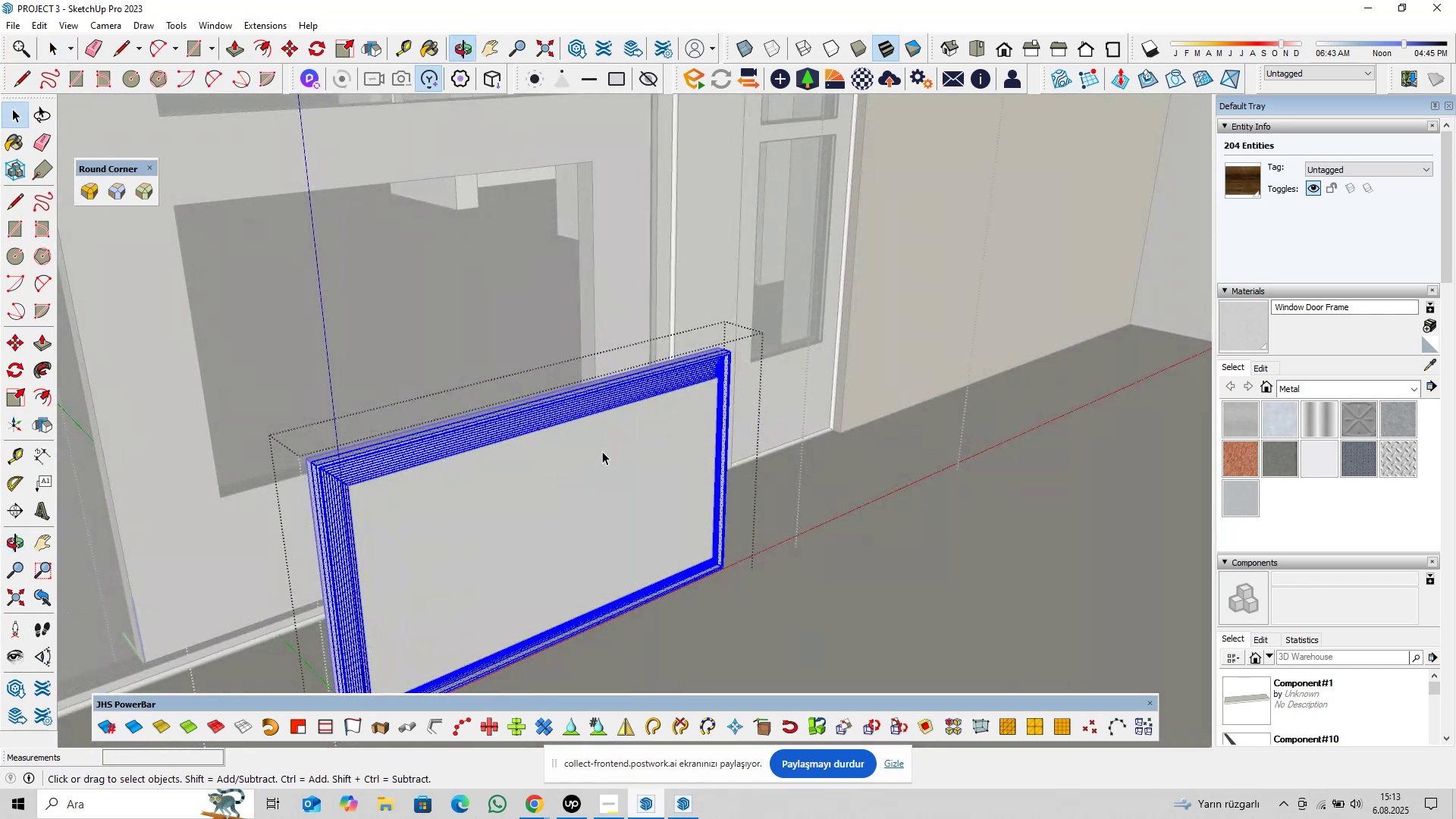 
key(Escape)
 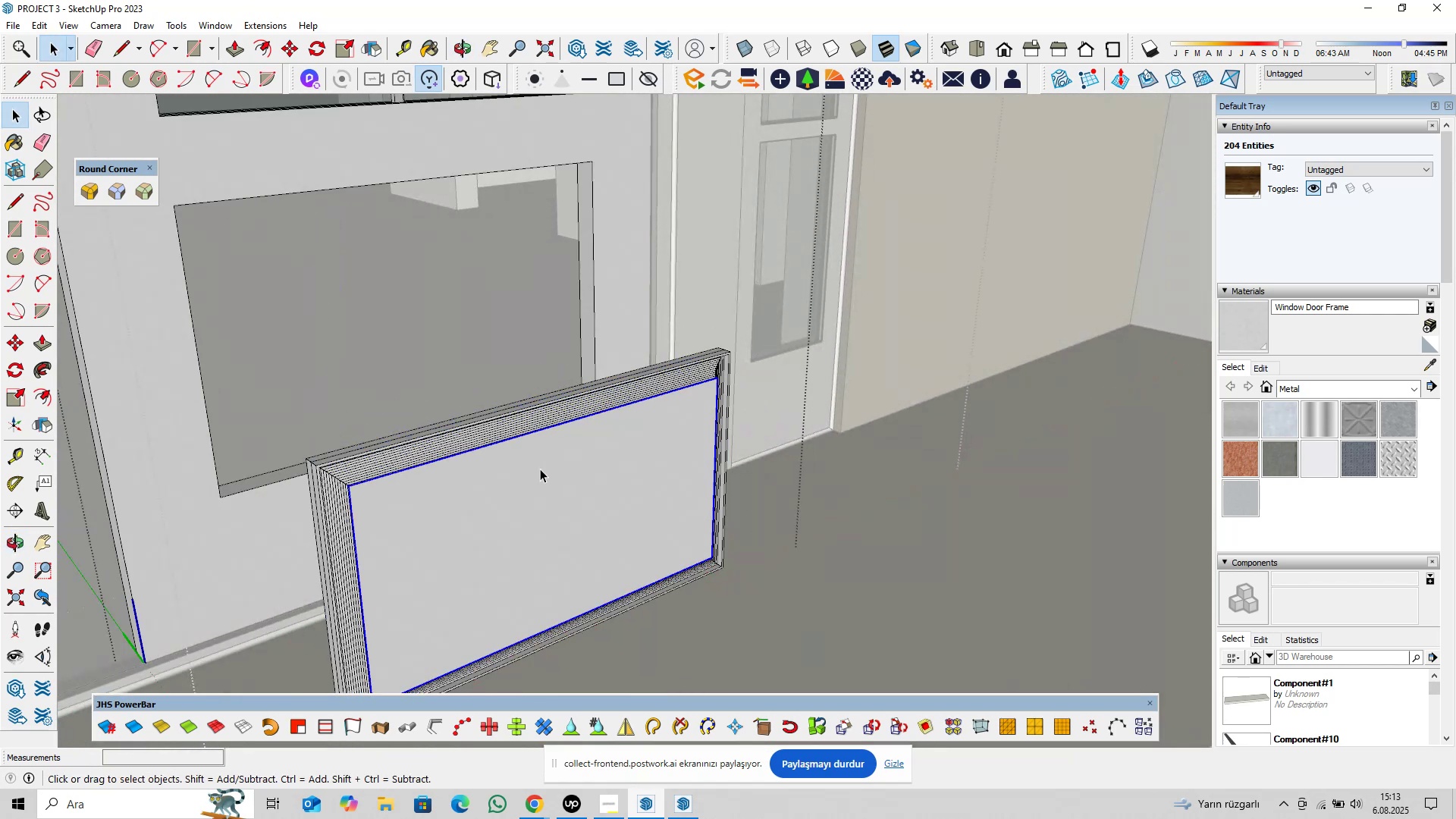 
hold_key(key=ShiftLeft, duration=0.49)
 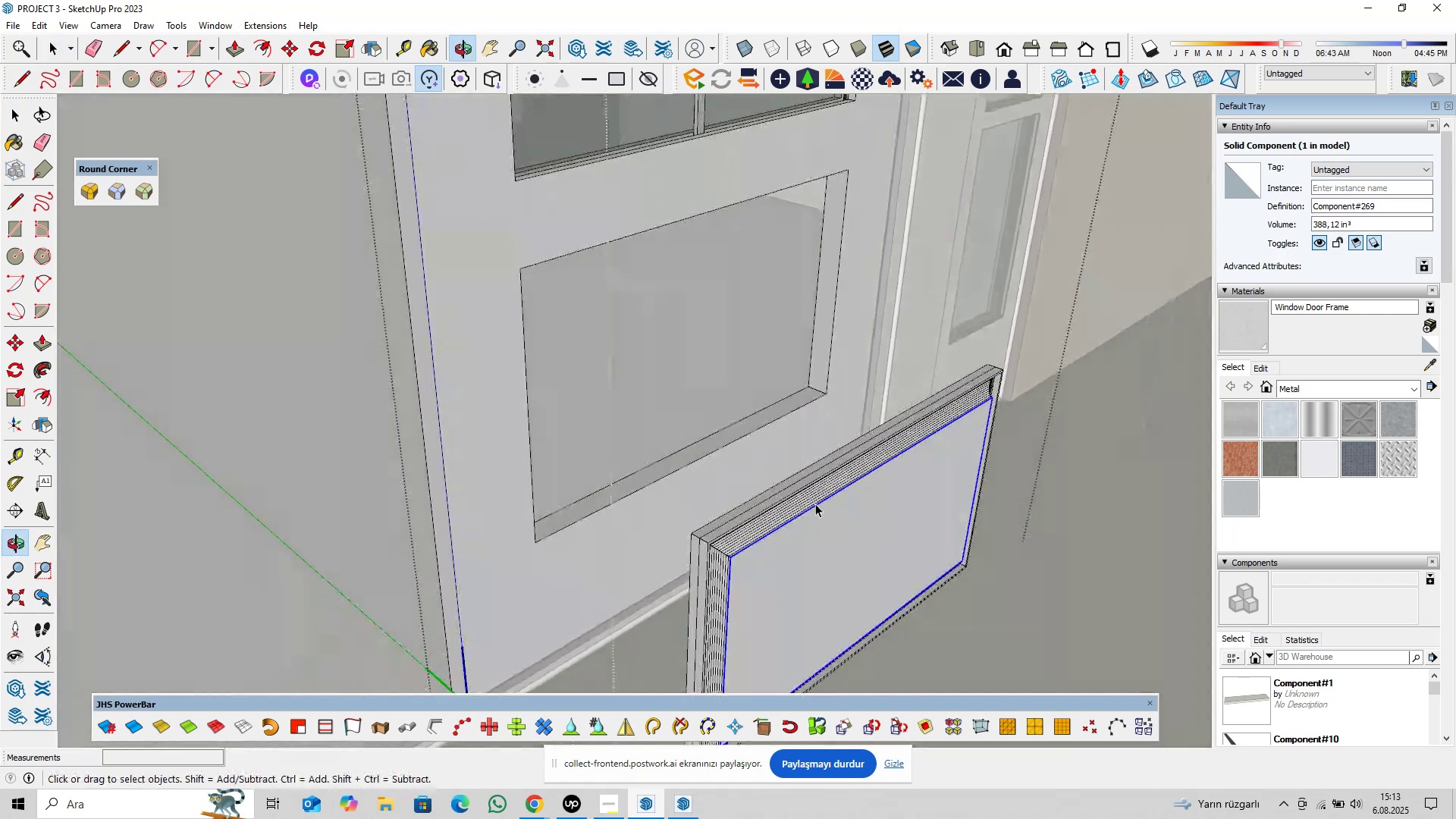 
scroll: coordinate [746, 522], scroll_direction: up, amount: 4.0
 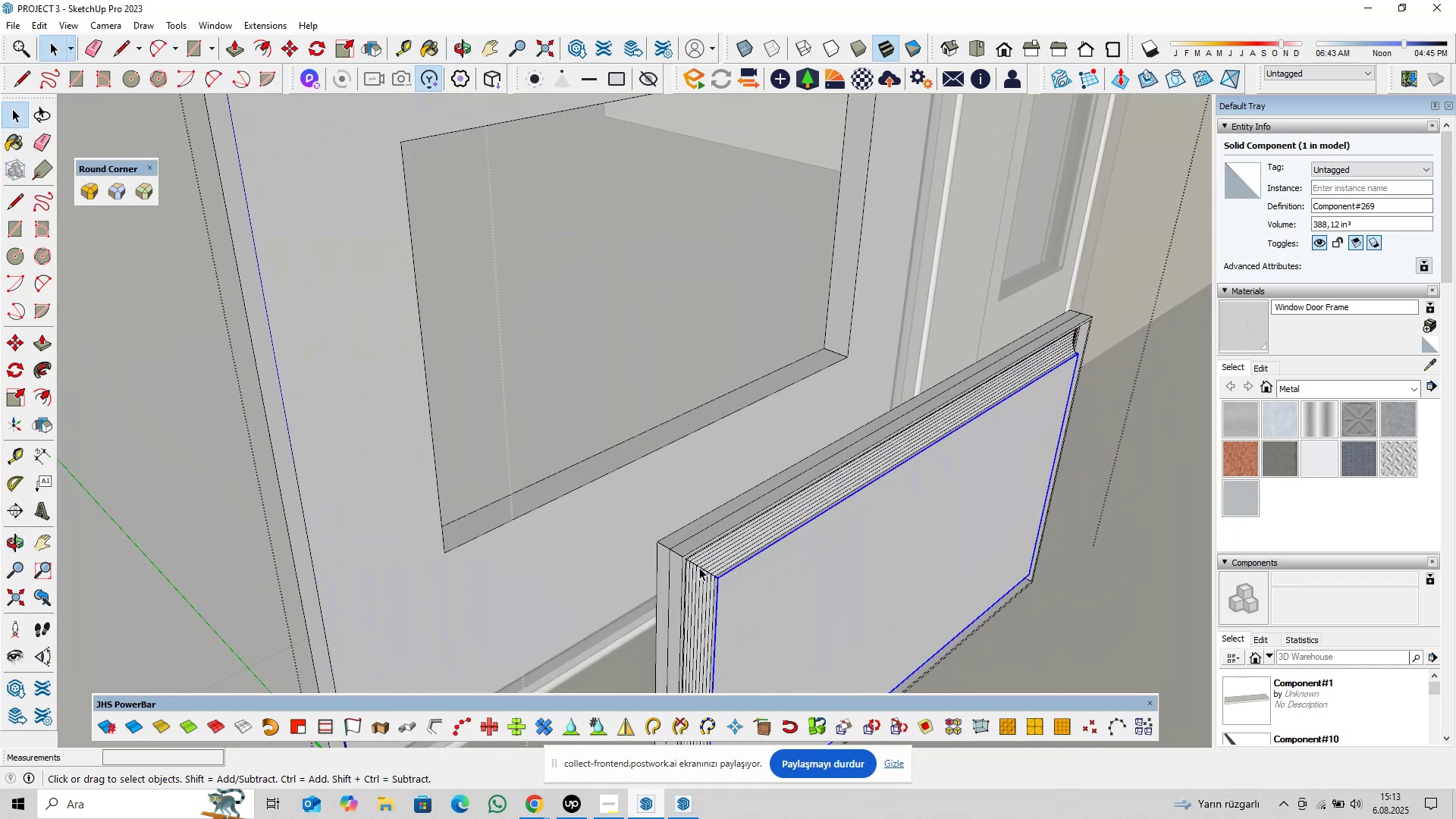 
hold_key(key=ControlLeft, duration=1.3)
left_click([692, 566])
 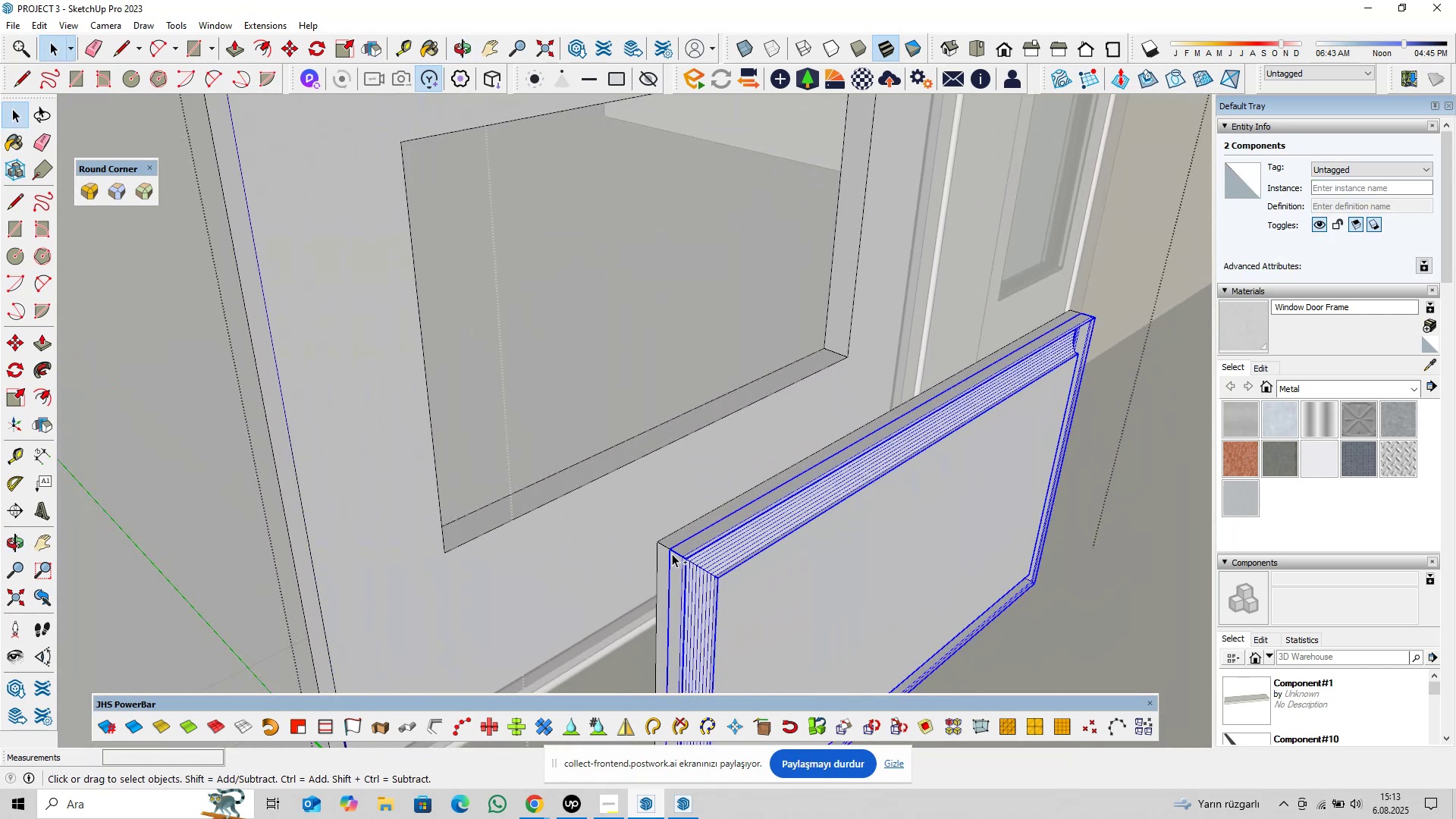 
left_click([667, 546])
 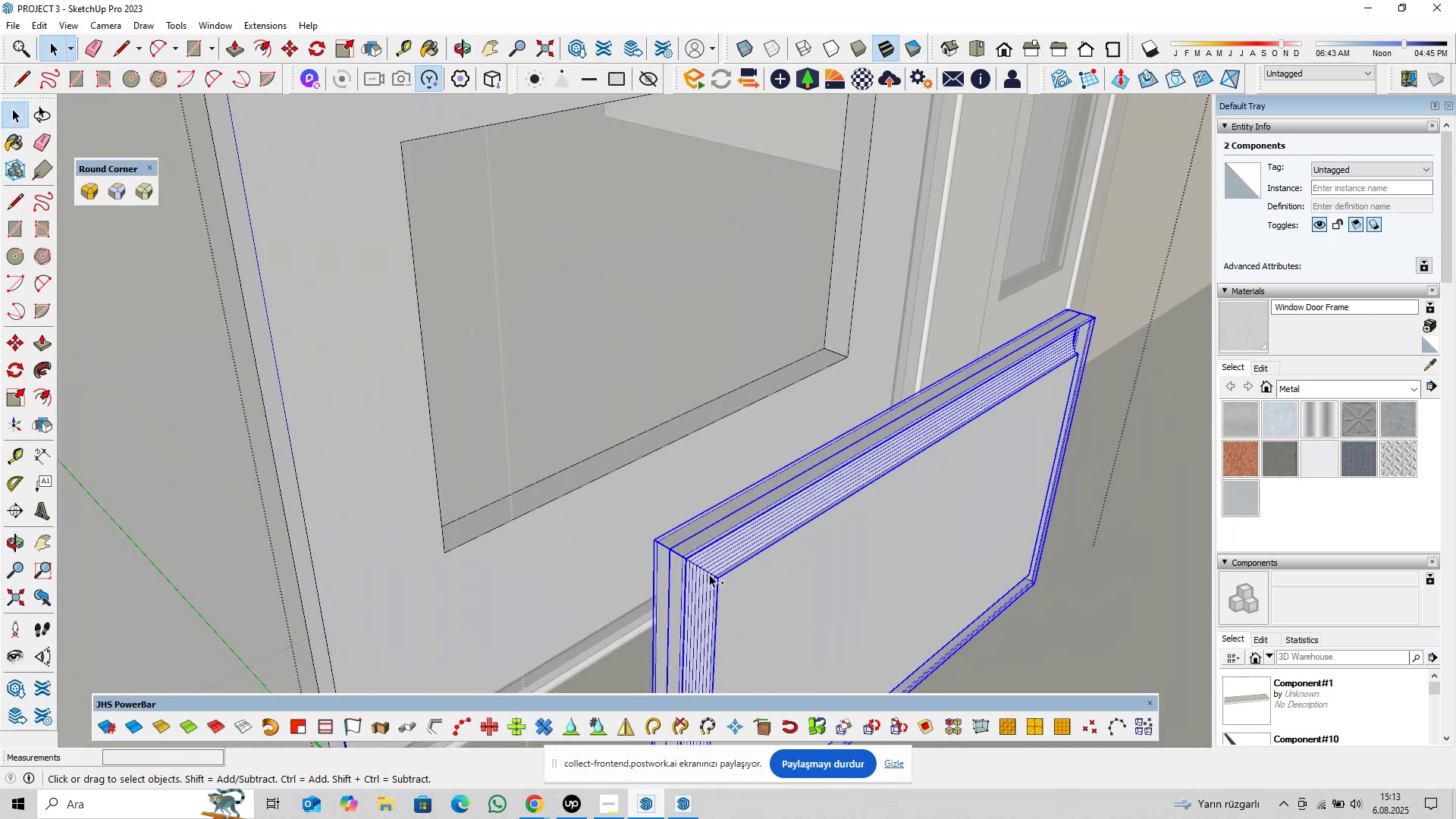 
scroll: coordinate [667, 565], scroll_direction: up, amount: 5.0
 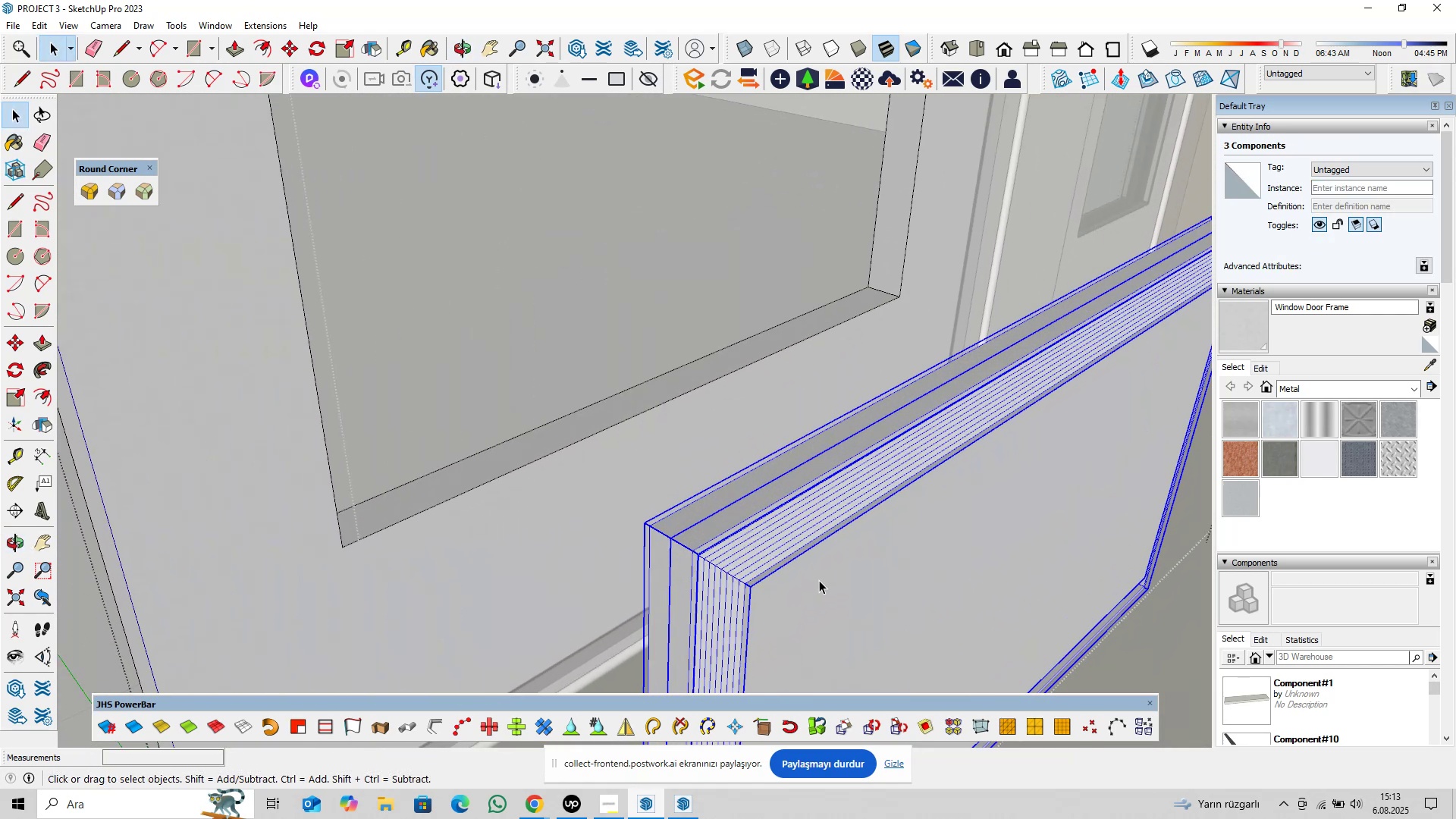 
right_click([819, 580])
 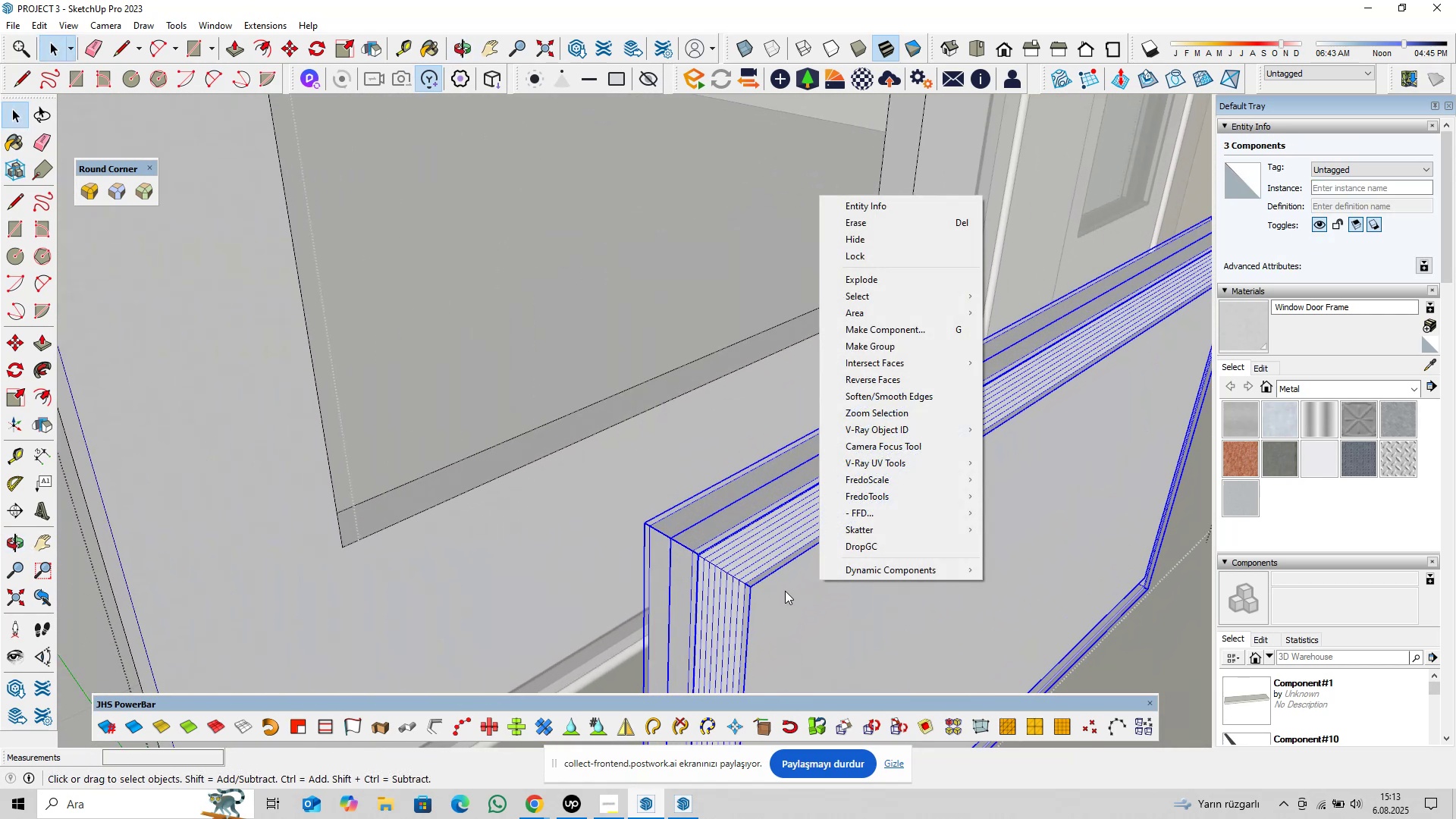 
left_click([785, 591])
 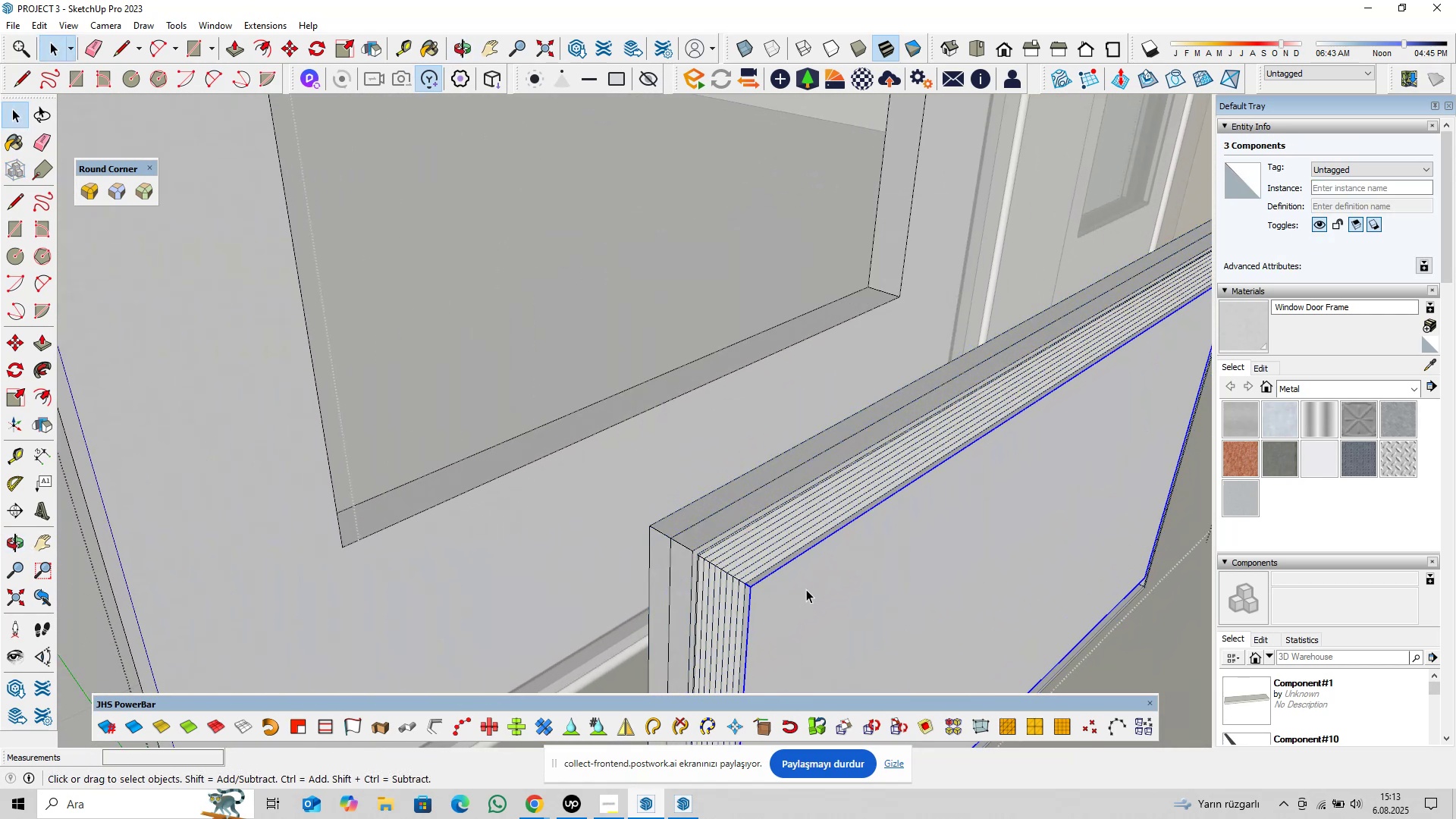 
scroll: coordinate [811, 588], scroll_direction: down, amount: 3.0
 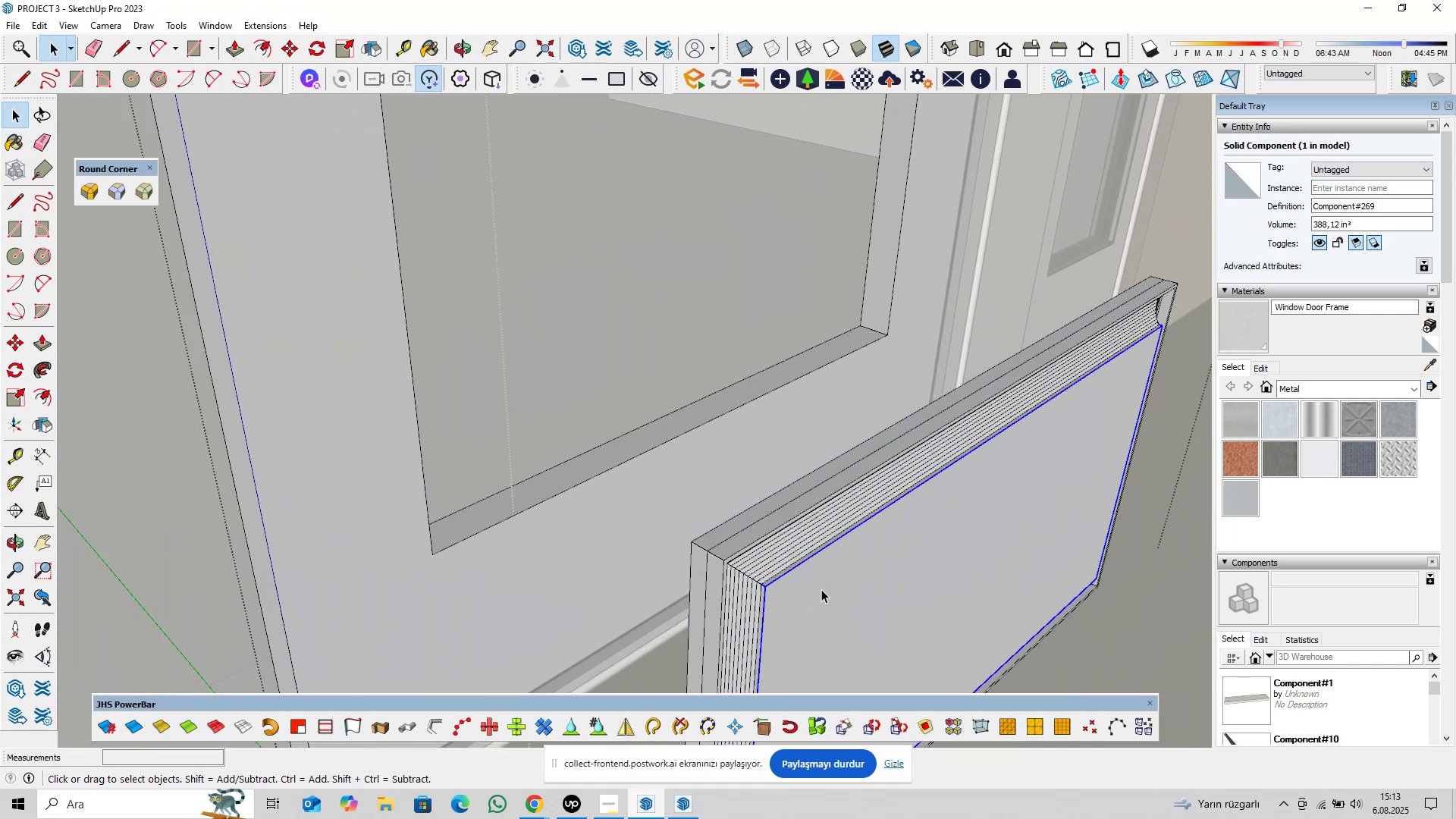 
right_click([821, 589])
 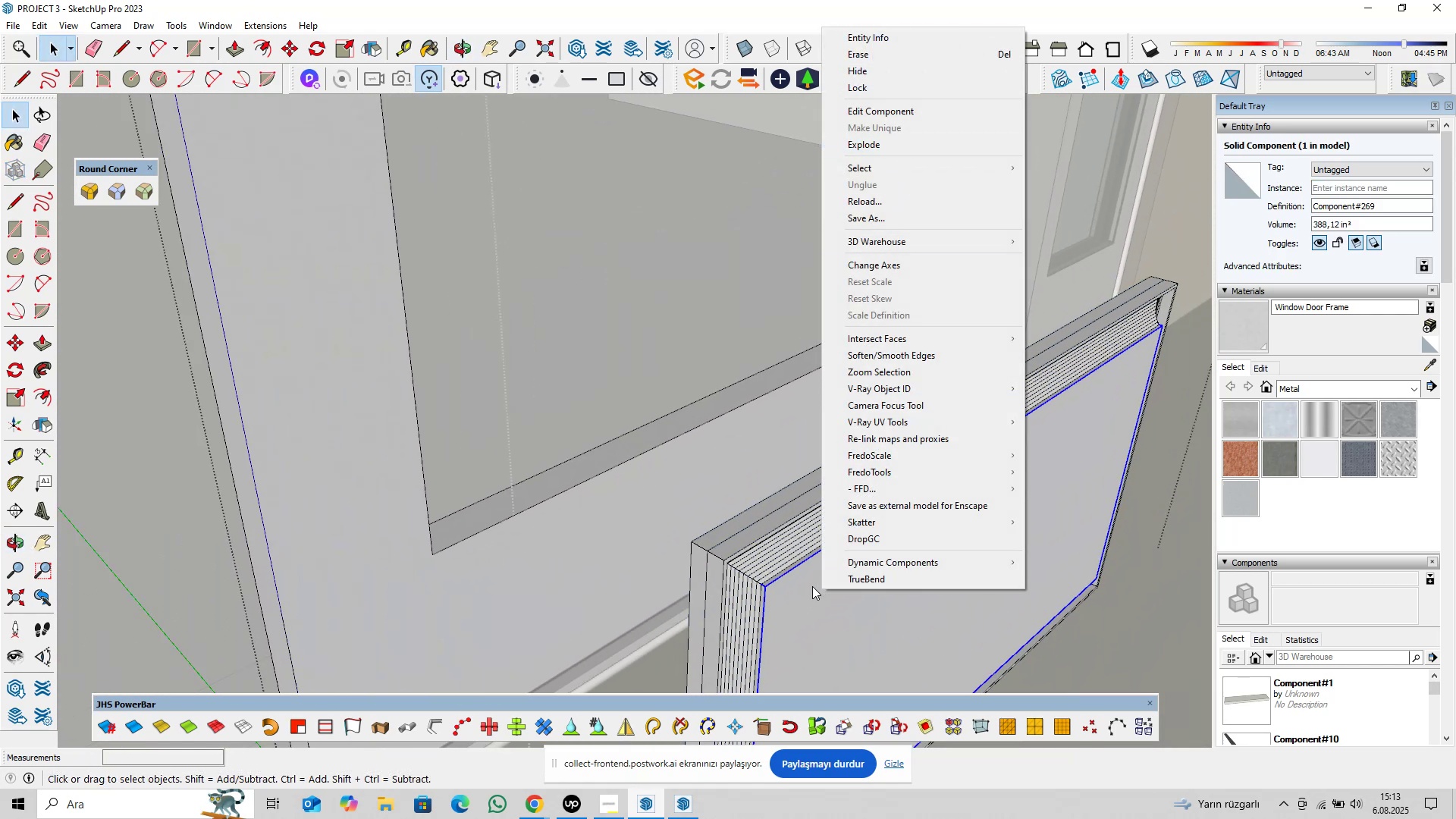 
double_click([757, 565])
 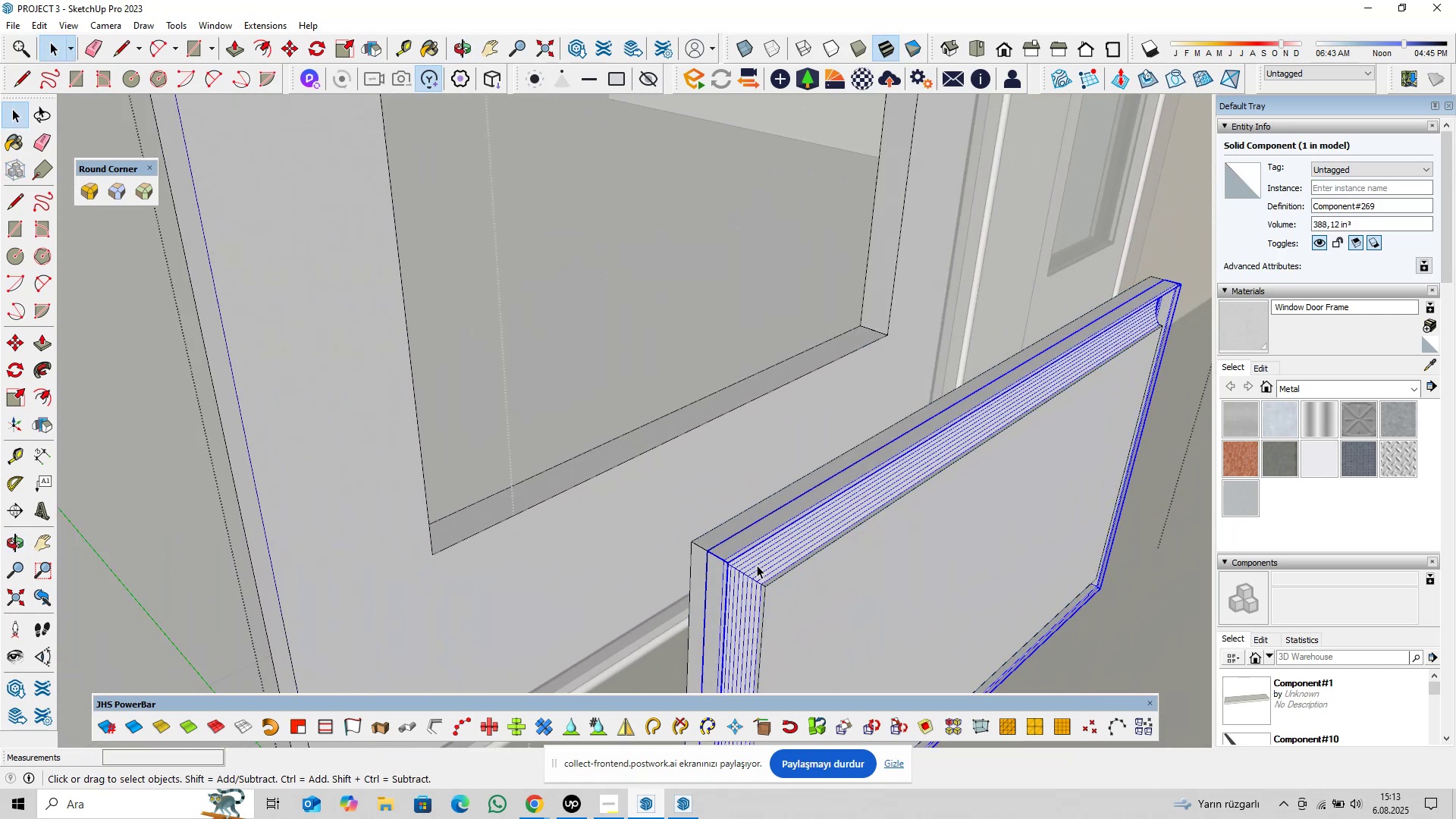 
right_click([757, 565])
 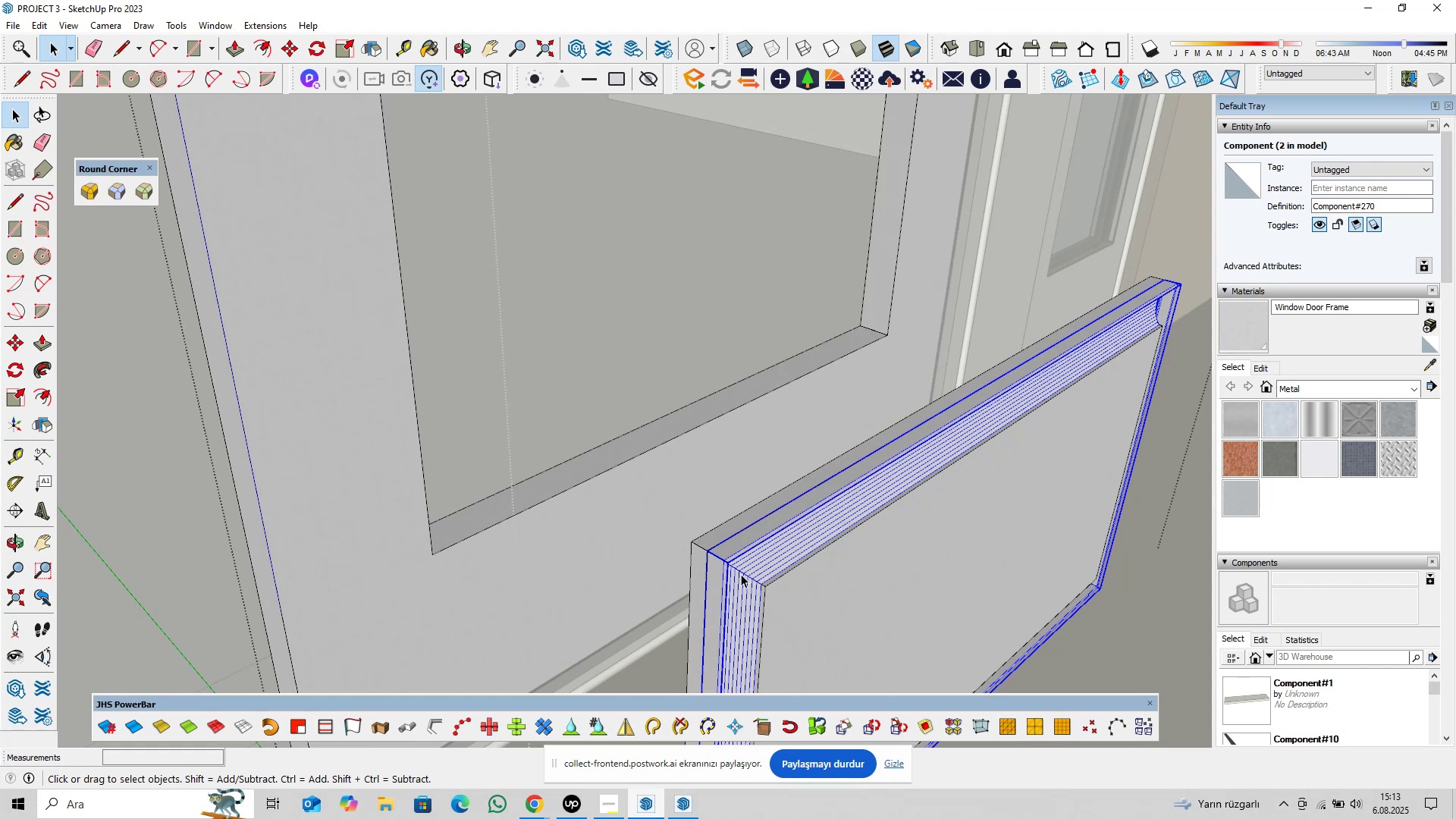 
double_click([741, 574])
 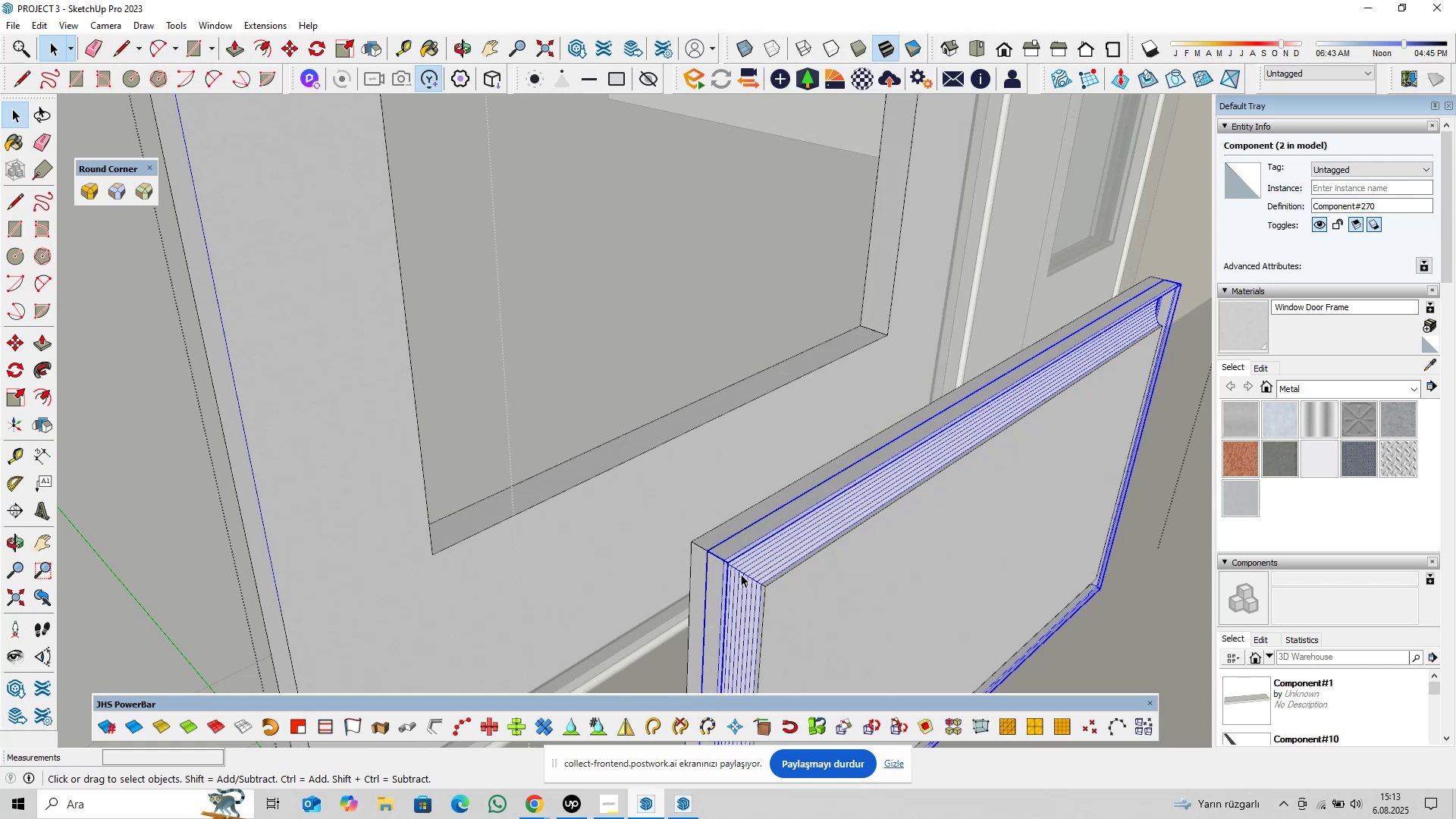 
triple_click([741, 574])
 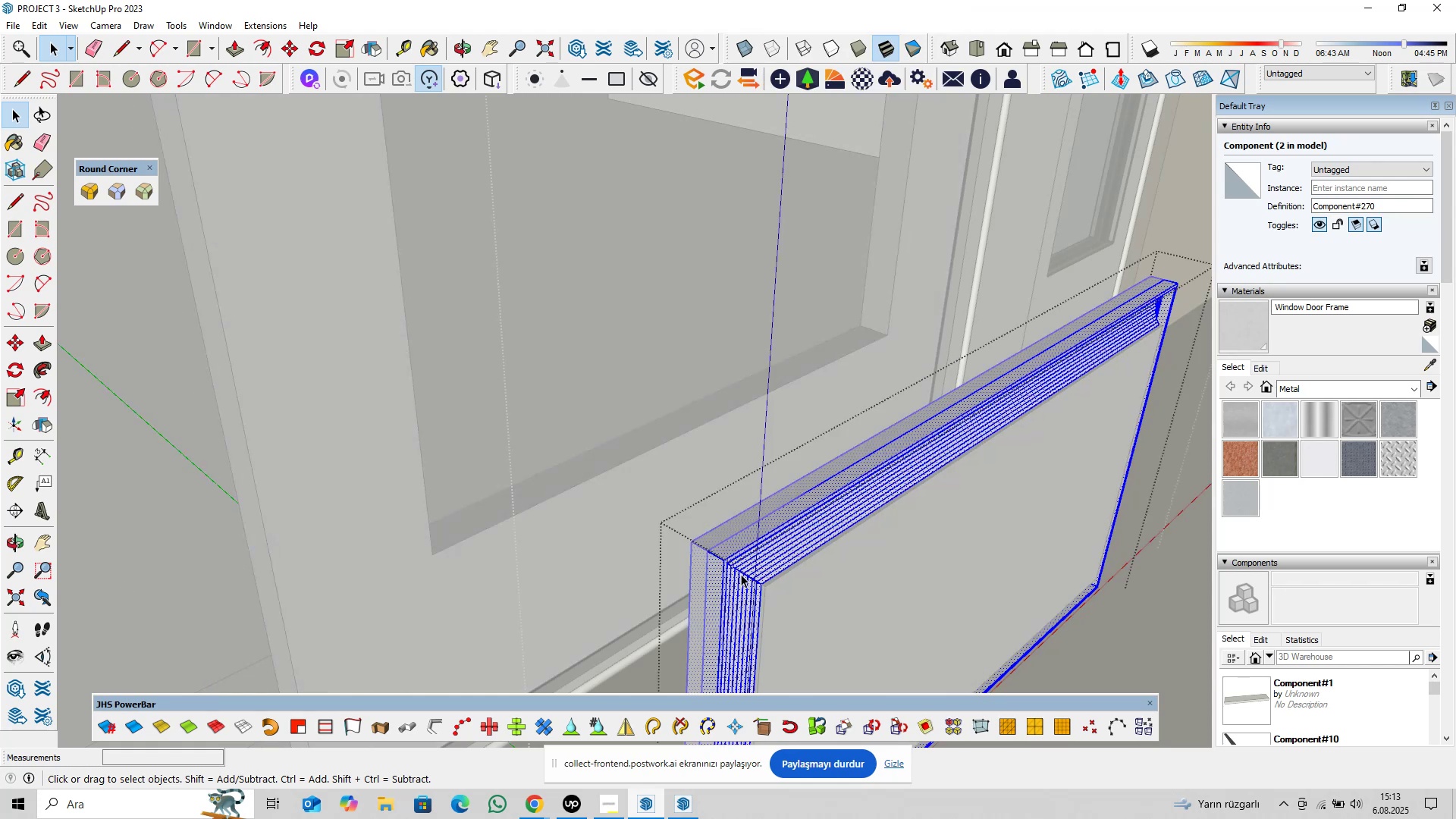 
triple_click([741, 574])
 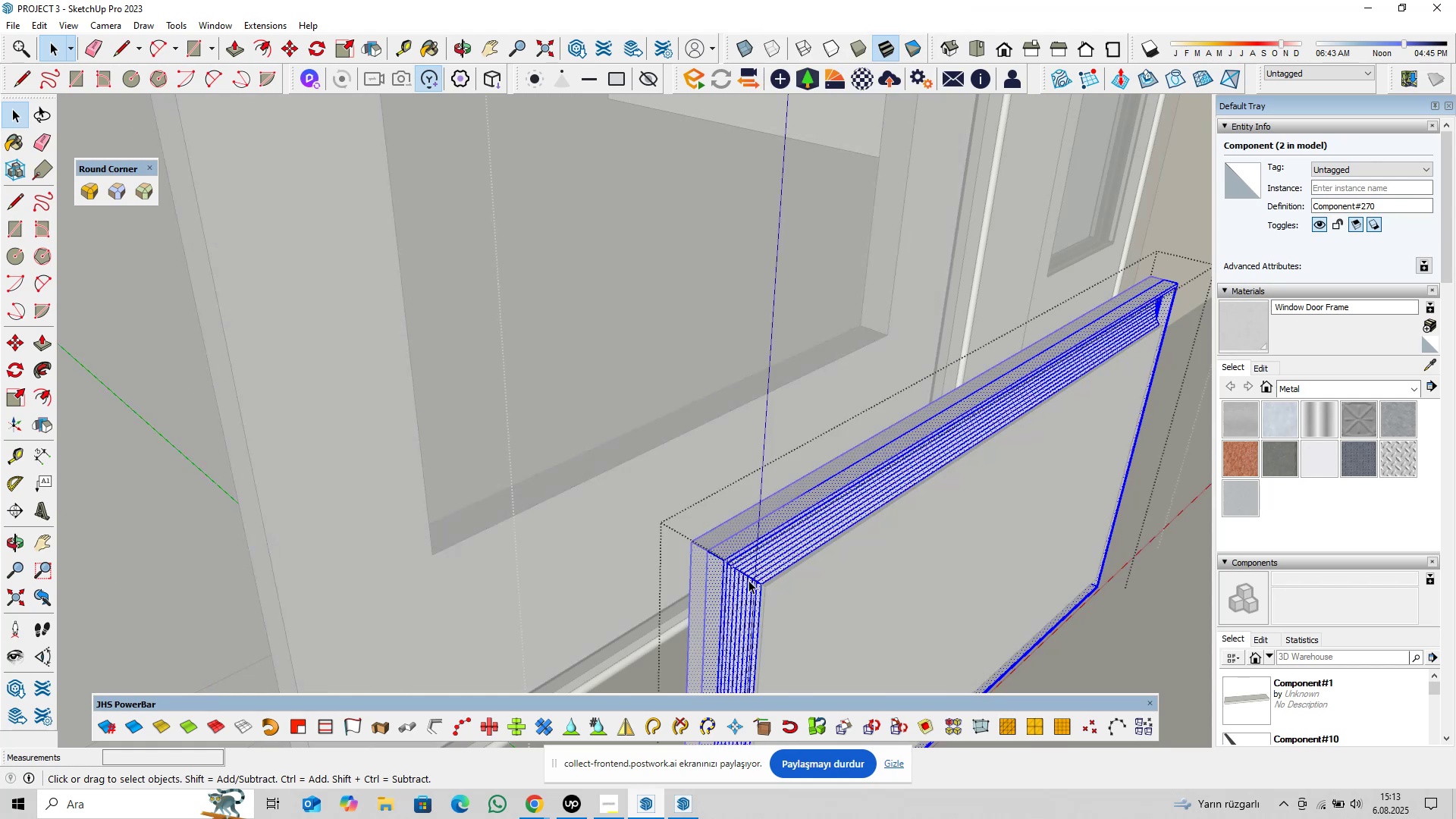 
key(Escape)
 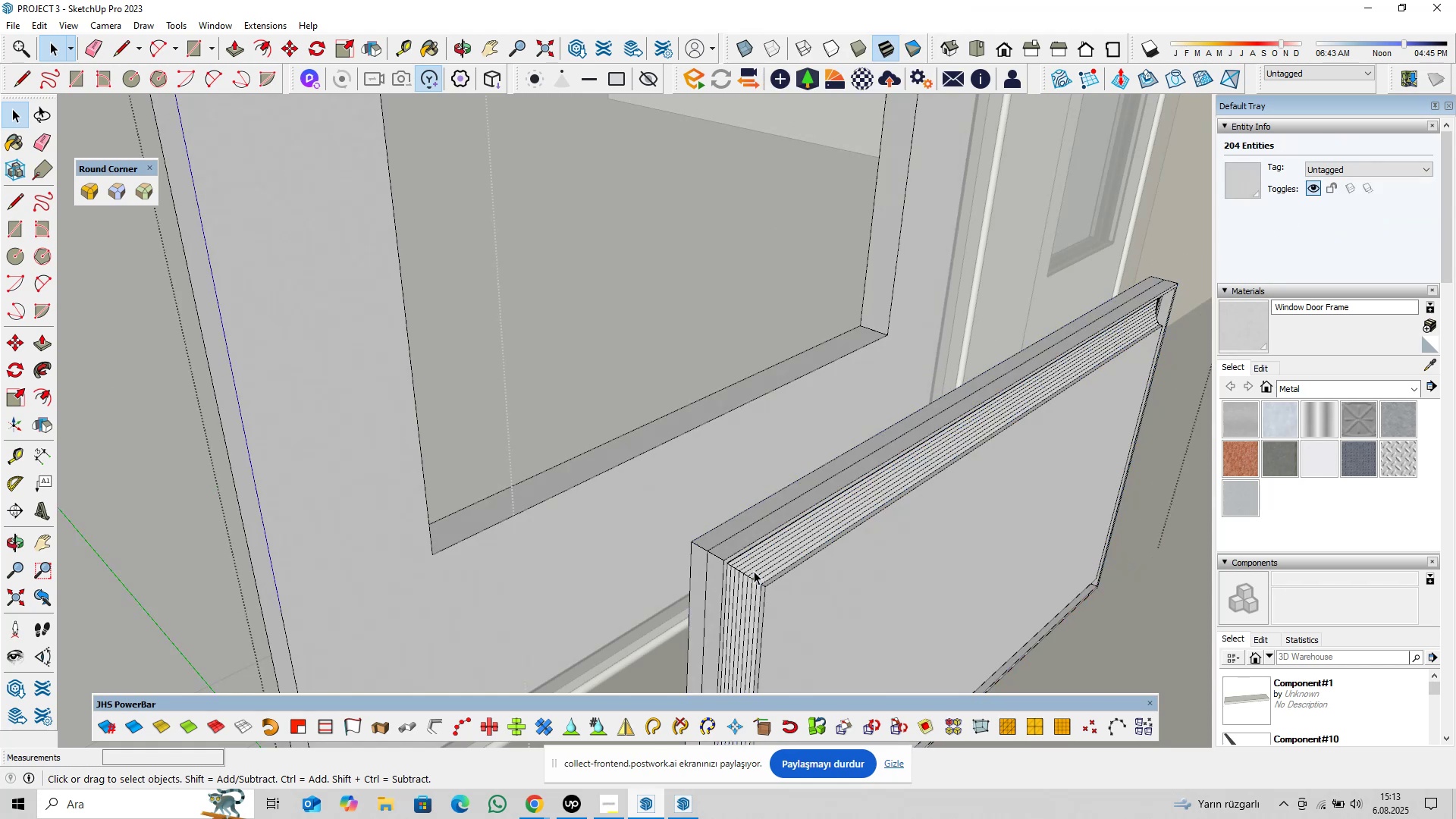 
left_click([754, 571])
 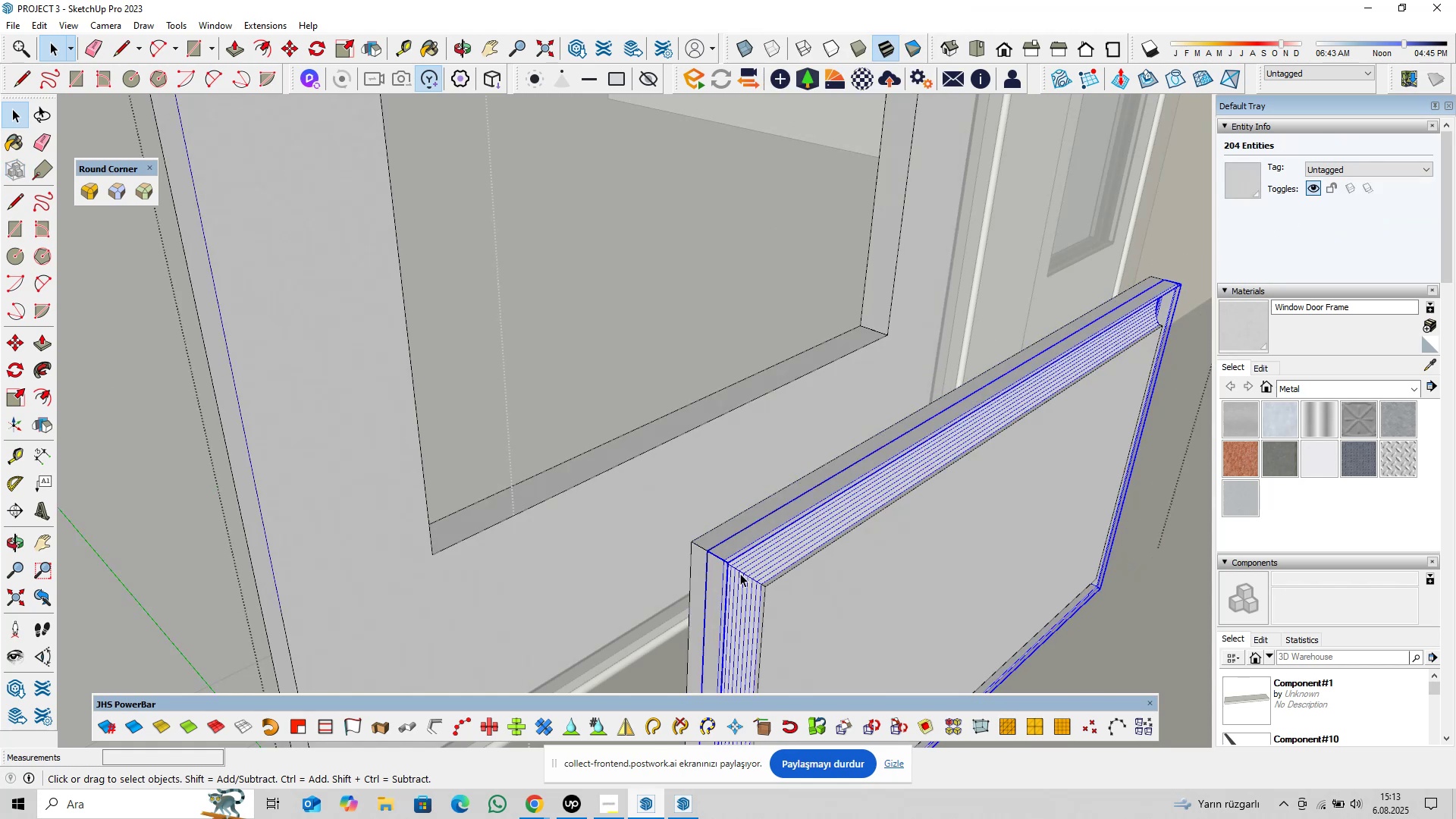 
hold_key(key=ControlLeft, duration=0.86)
left_click([704, 541])
 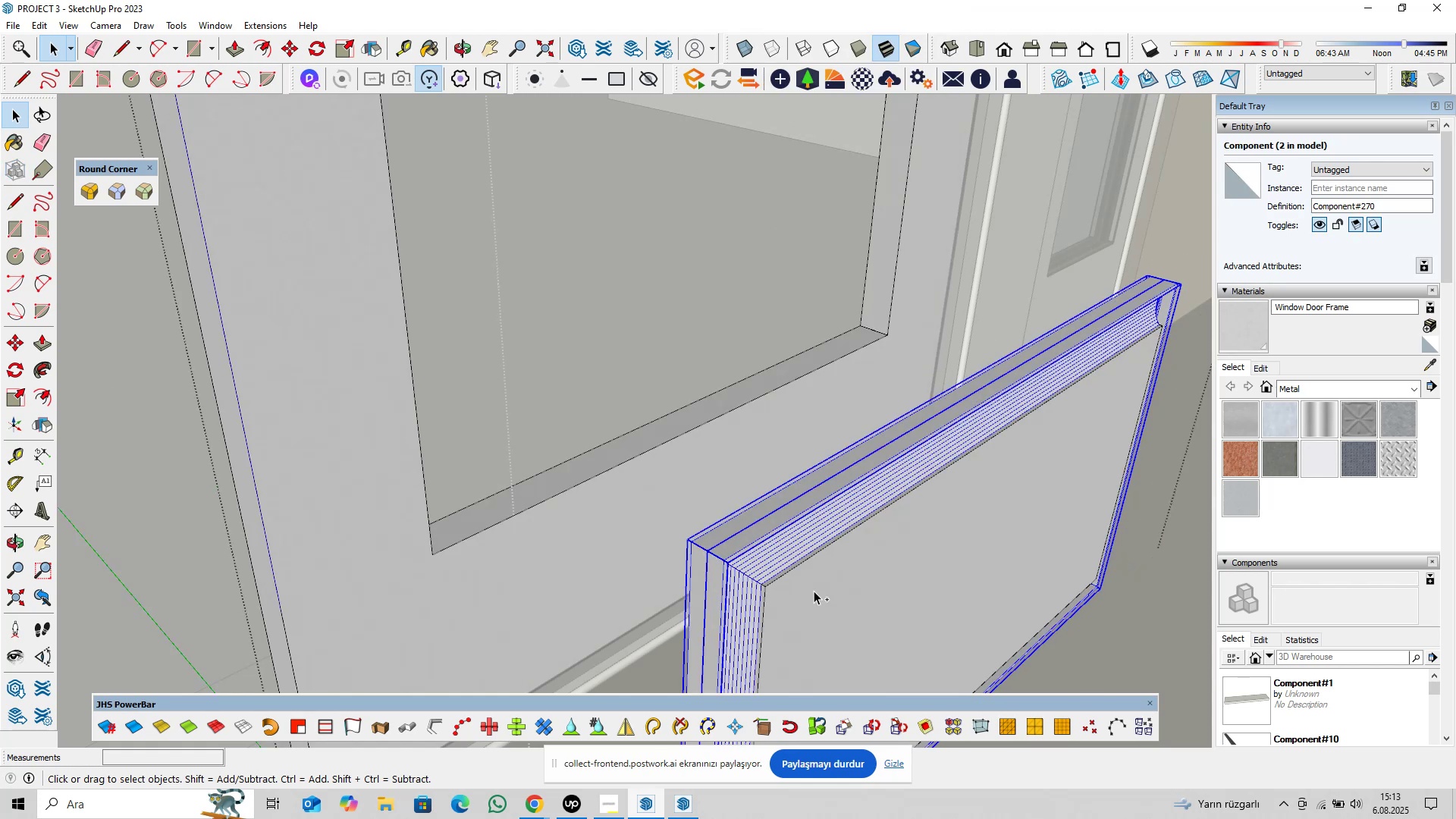 
double_click([814, 591])
 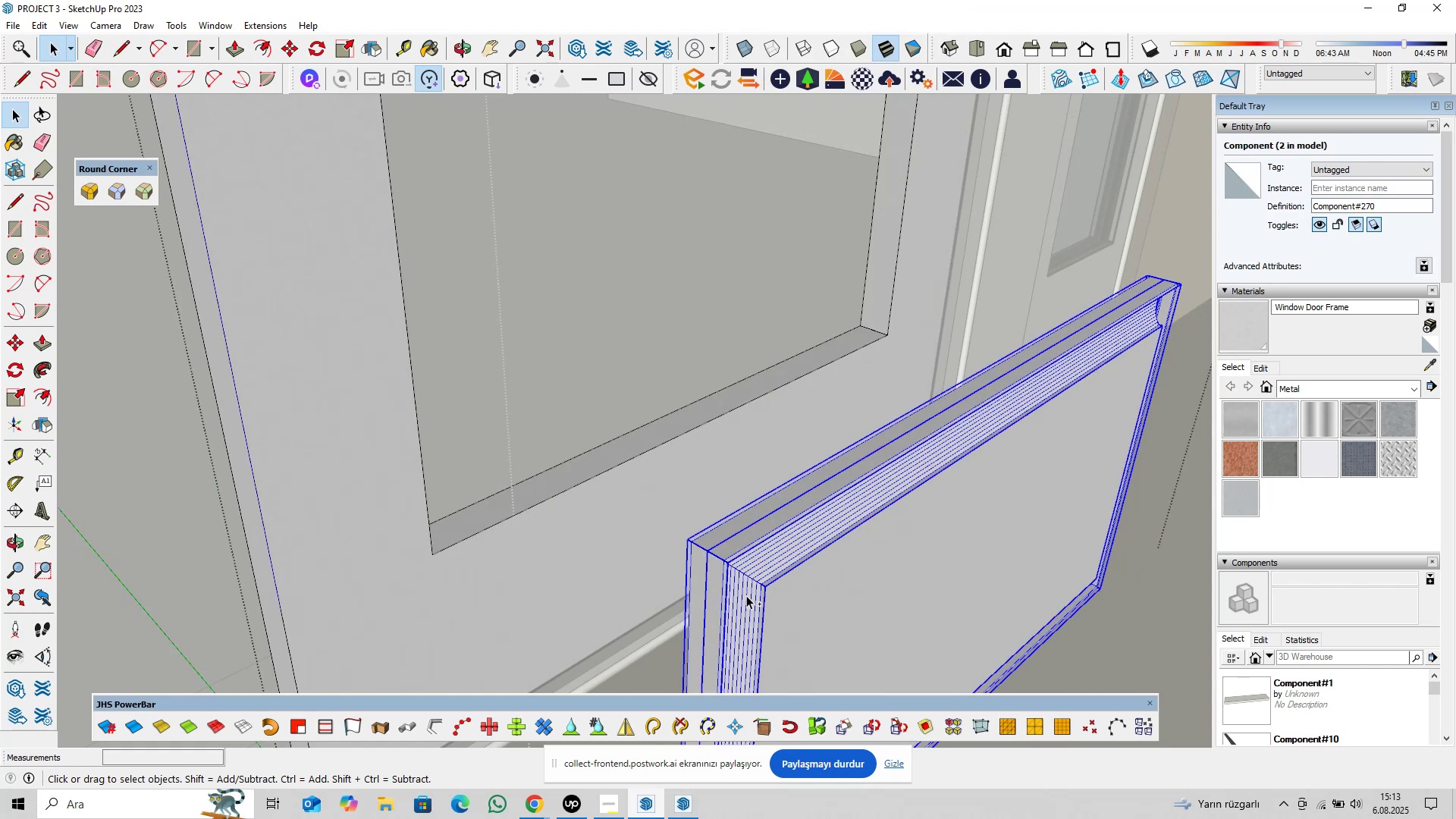 
scroll: coordinate [711, 567], scroll_direction: up, amount: 7.0
 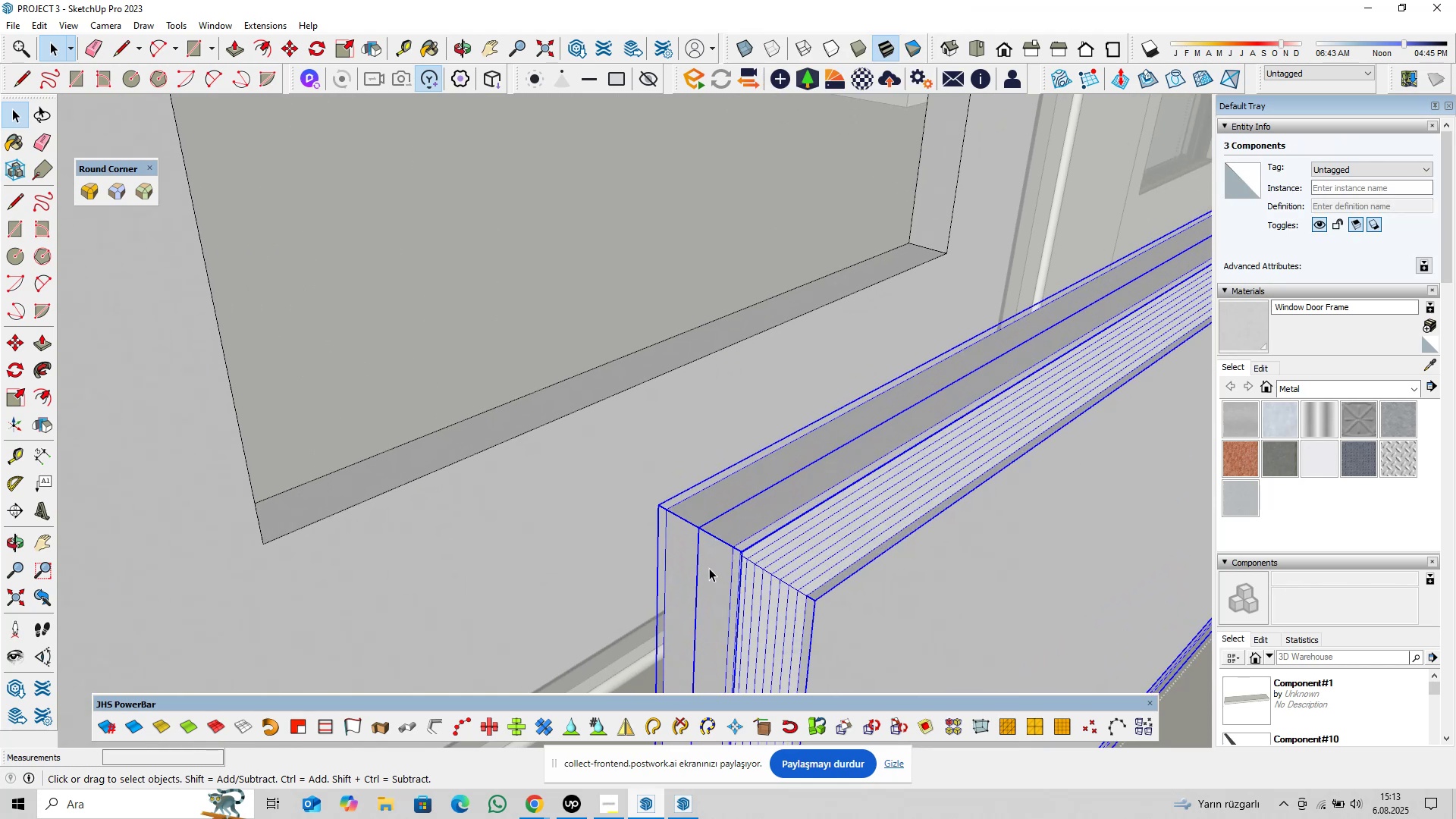 
key(M)
 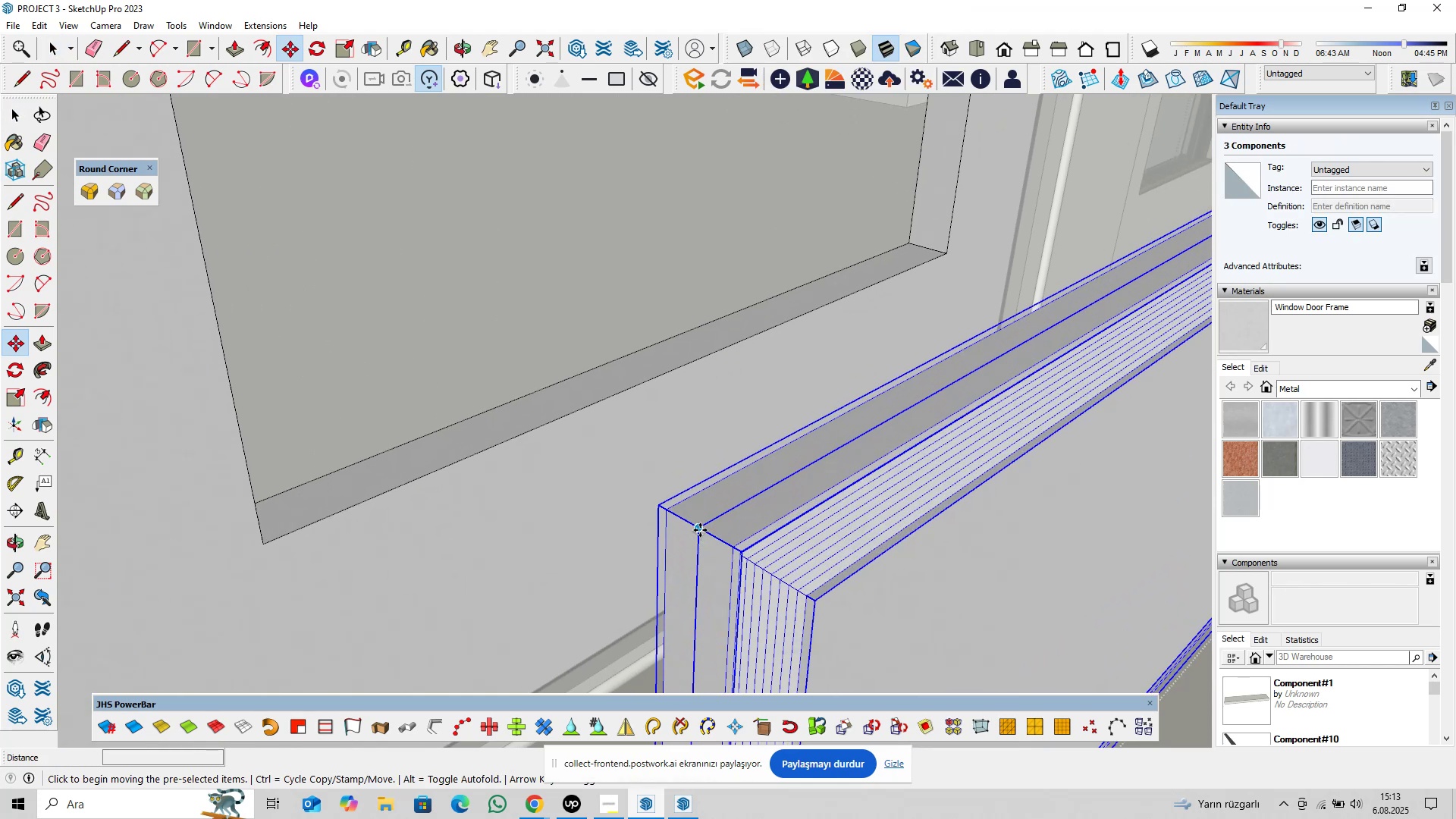 
left_click([700, 530])
 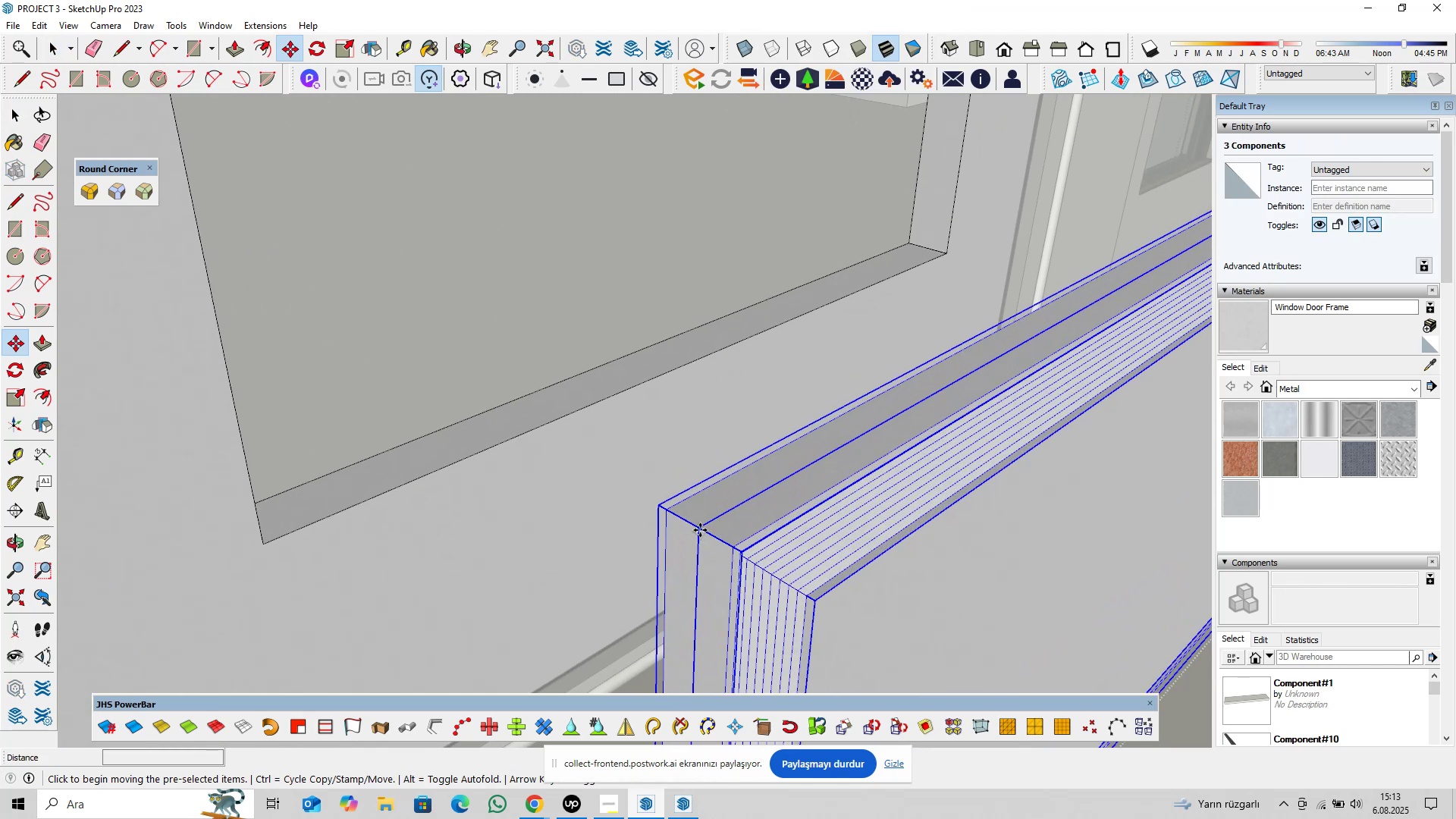 
key(ArrowLeft)
 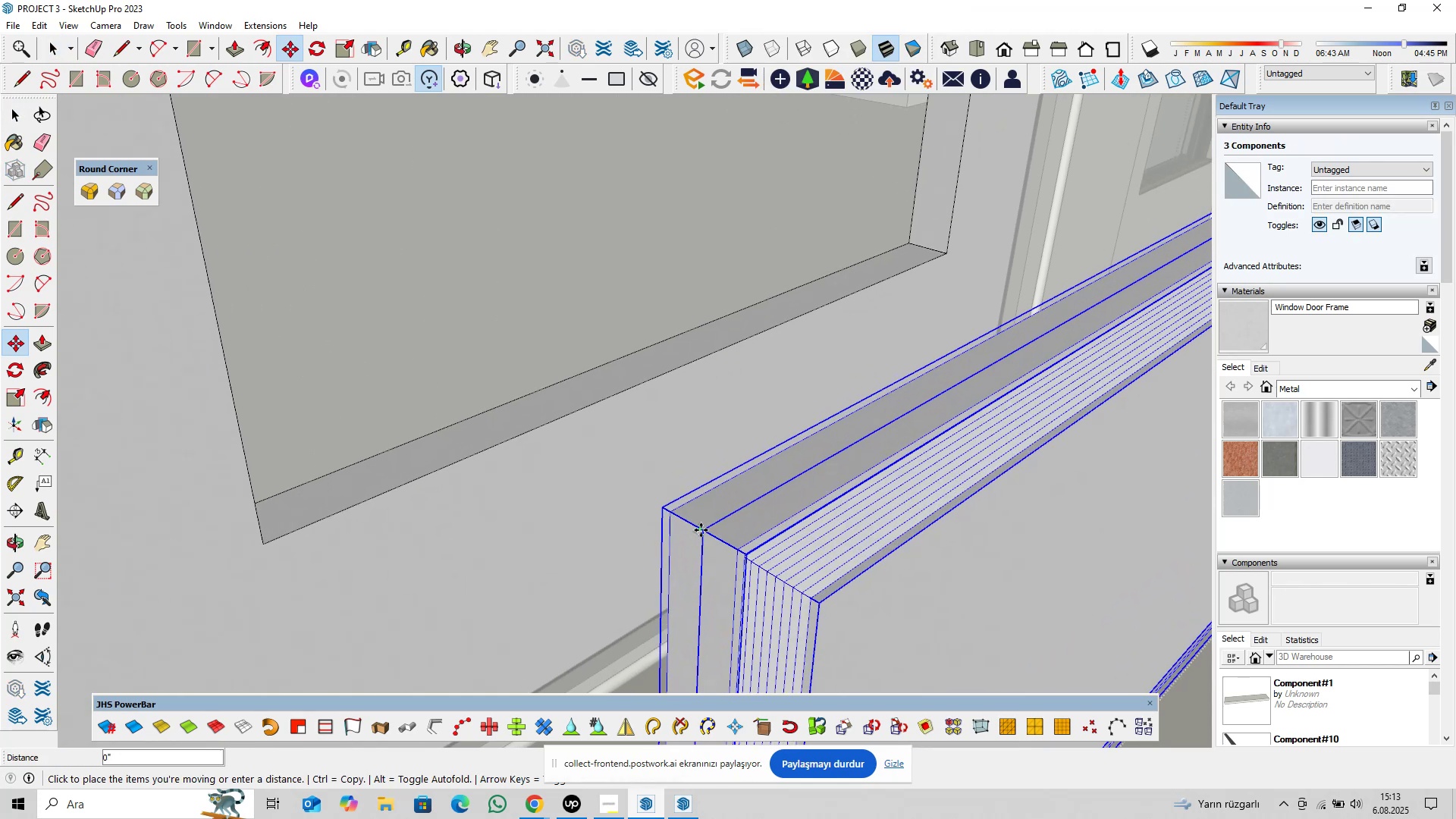 
scroll: coordinate [708, 536], scroll_direction: down, amount: 3.0
 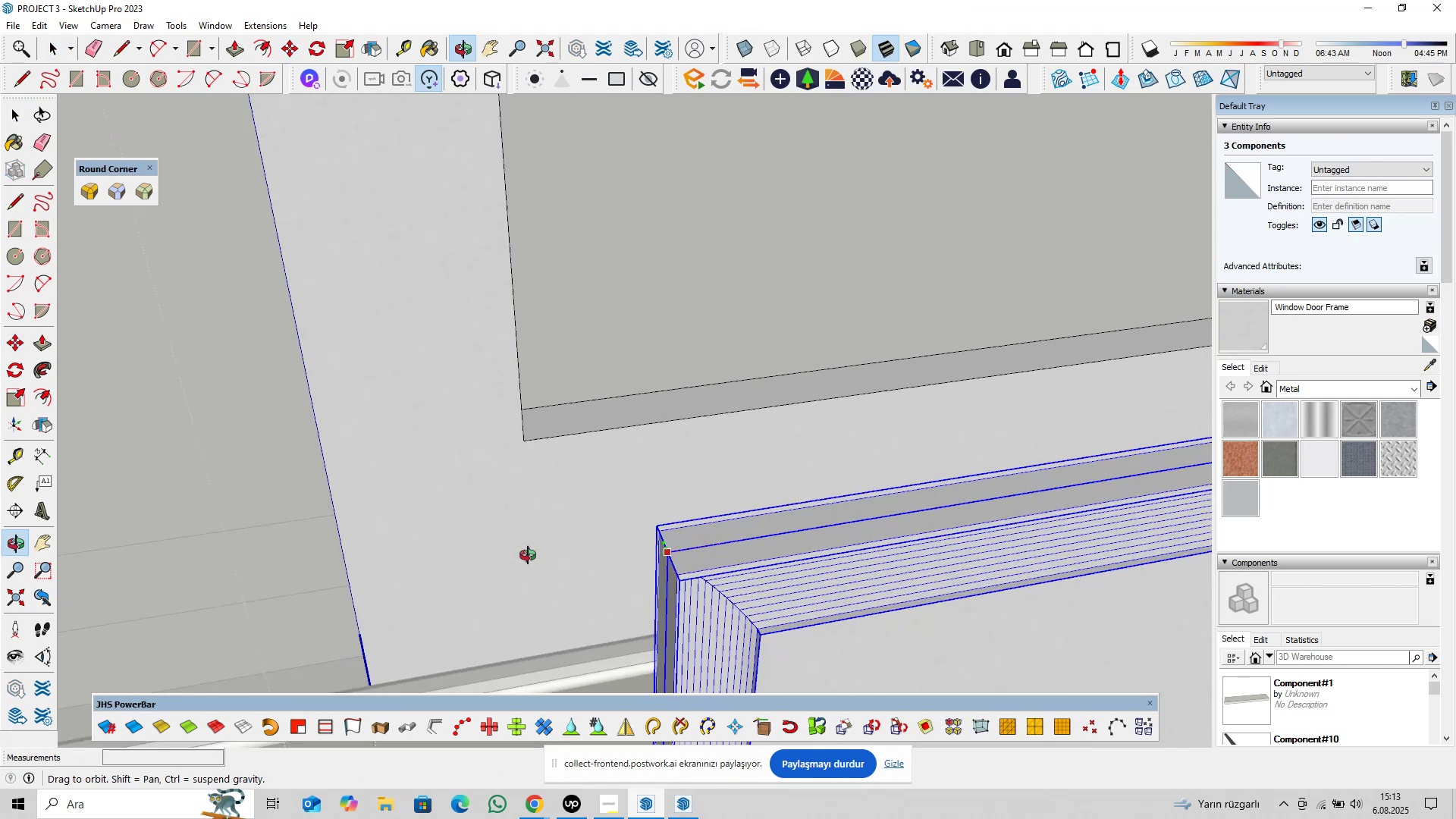 
key(ArrowRight)
 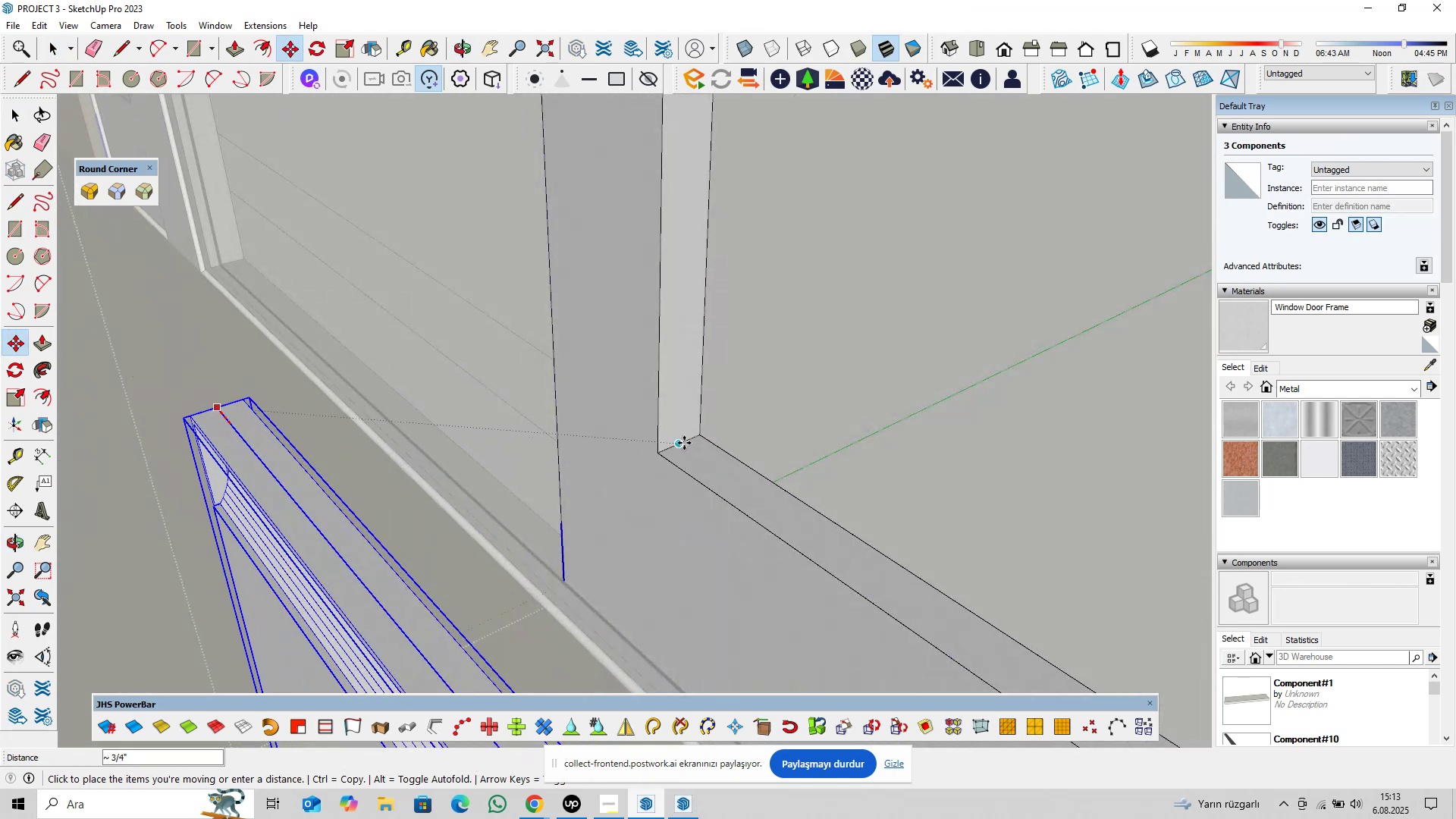 
left_click([682, 442])
 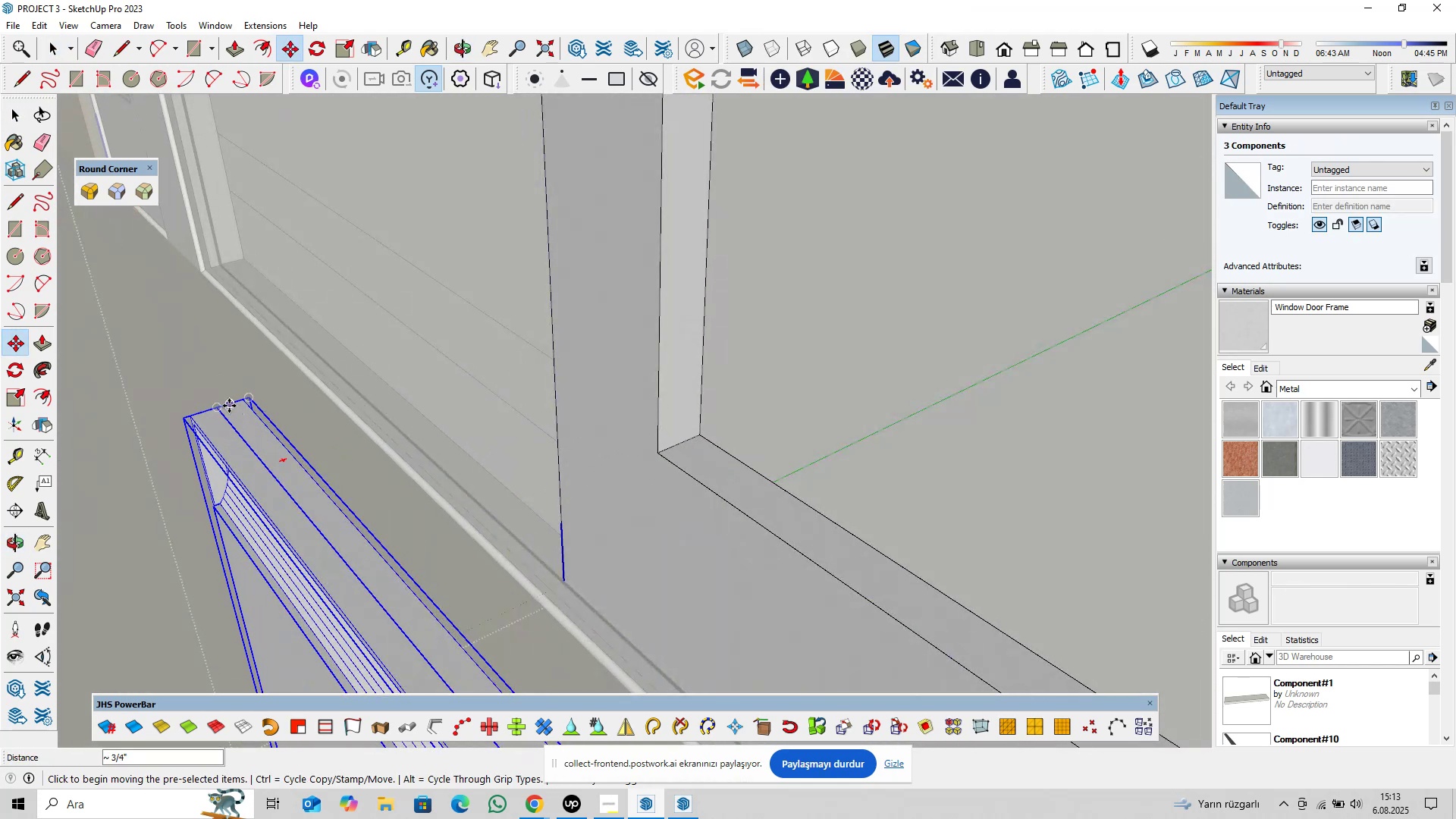 
left_click([220, 403])
 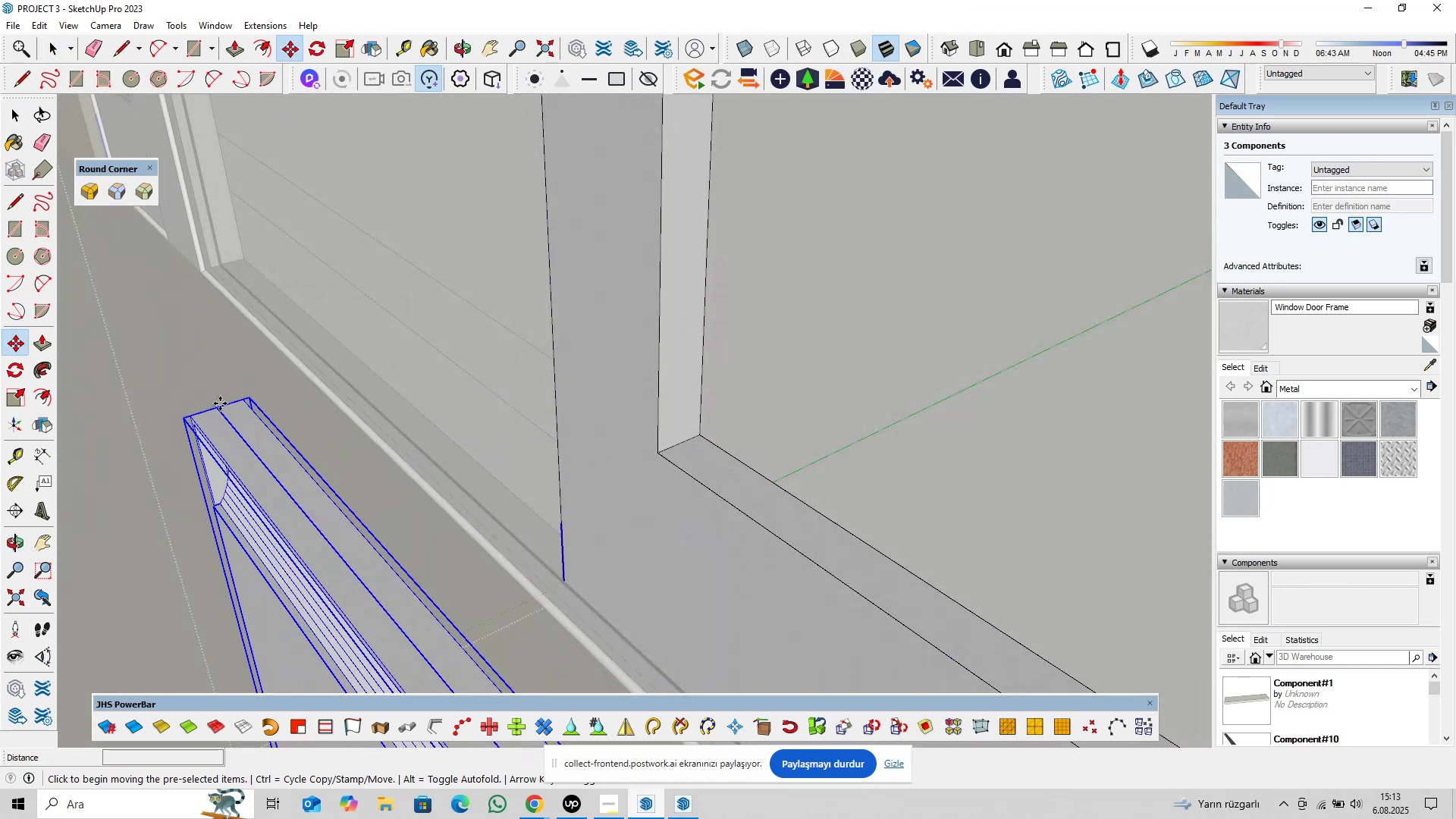 
key(ArrowUp)
 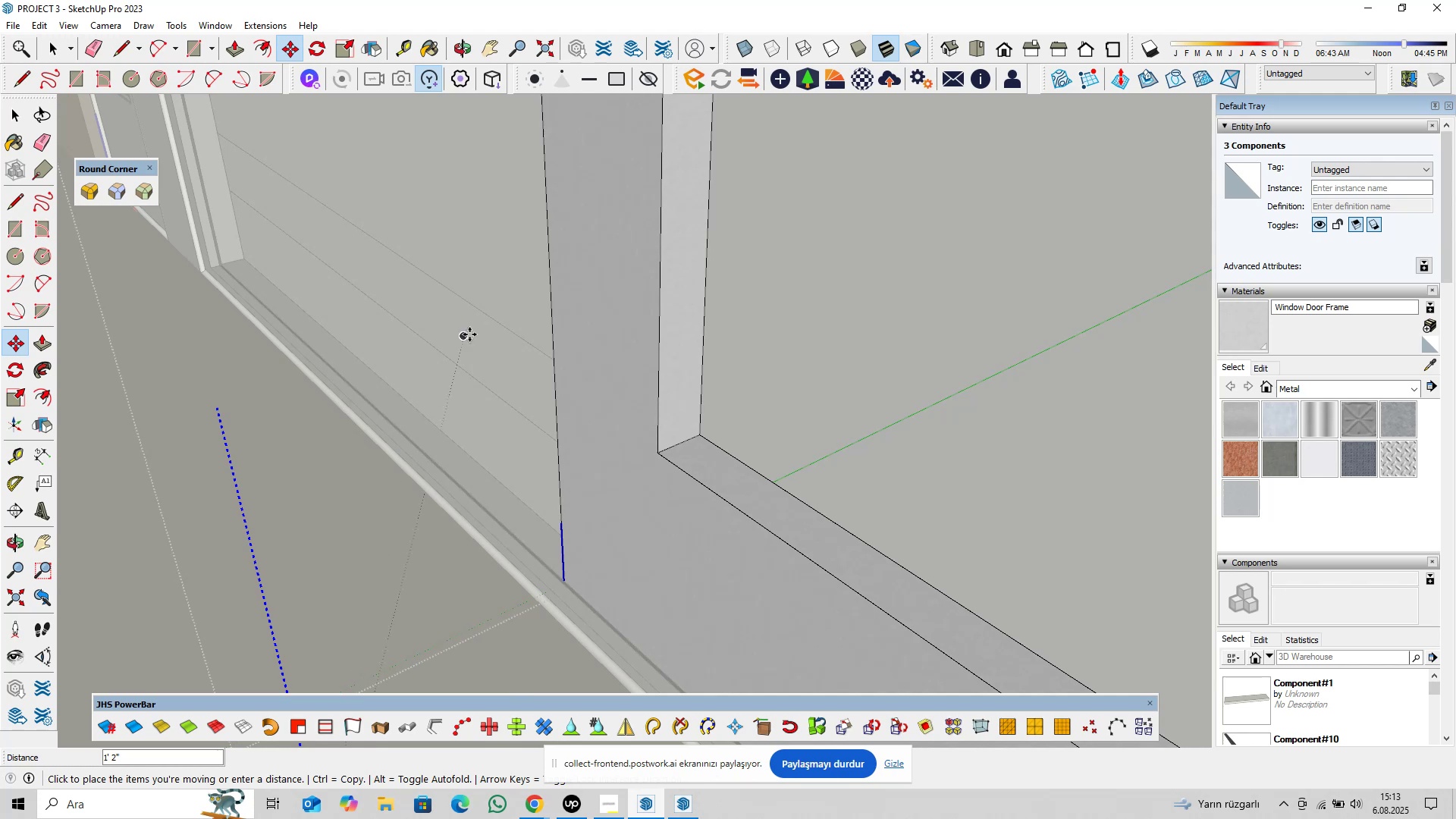 
scroll: coordinate [494, 325], scroll_direction: down, amount: 1.0
 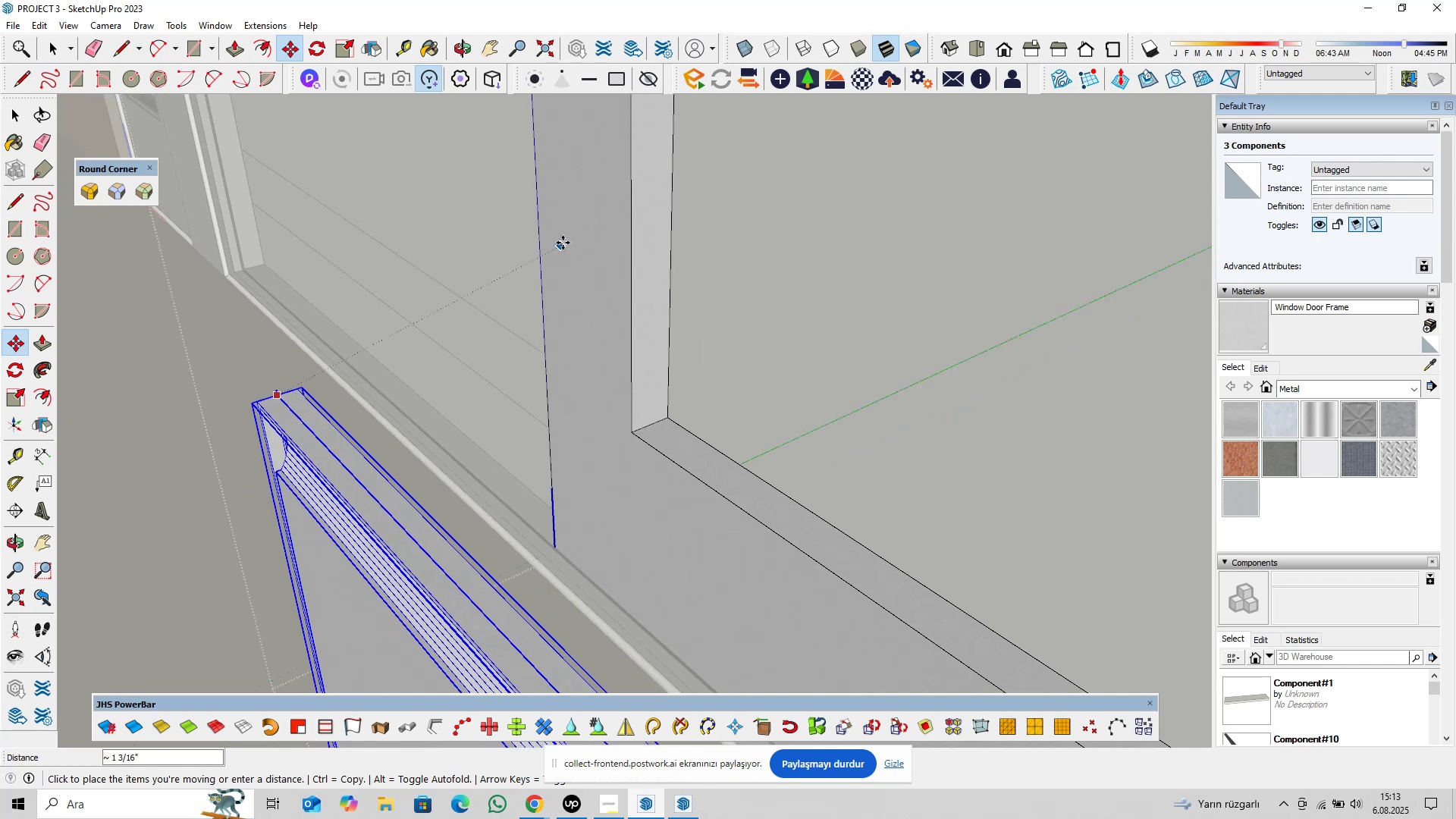 
hold_key(key=ShiftLeft, duration=0.33)
 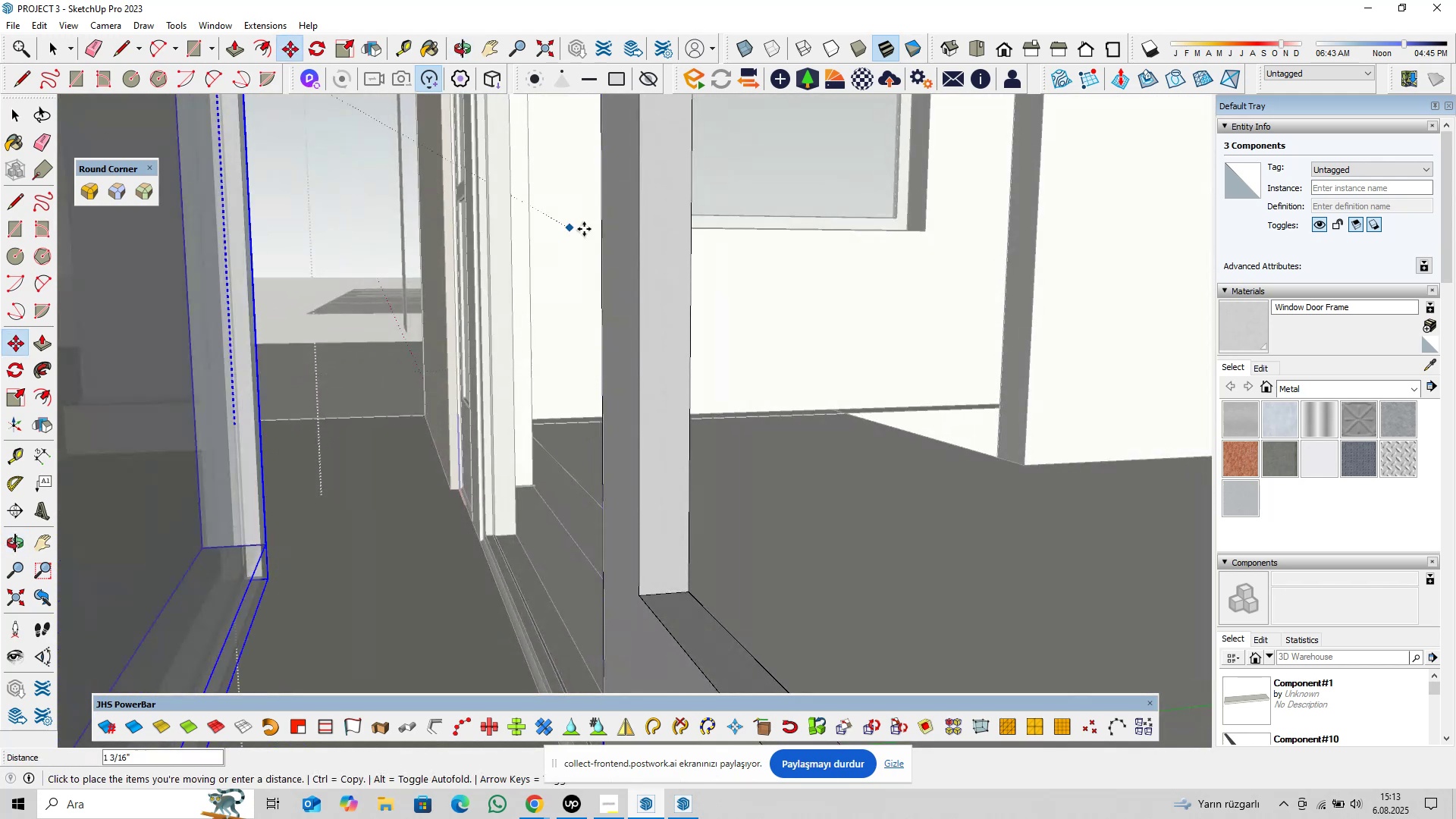 
hold_key(key=ShiftLeft, duration=0.38)
 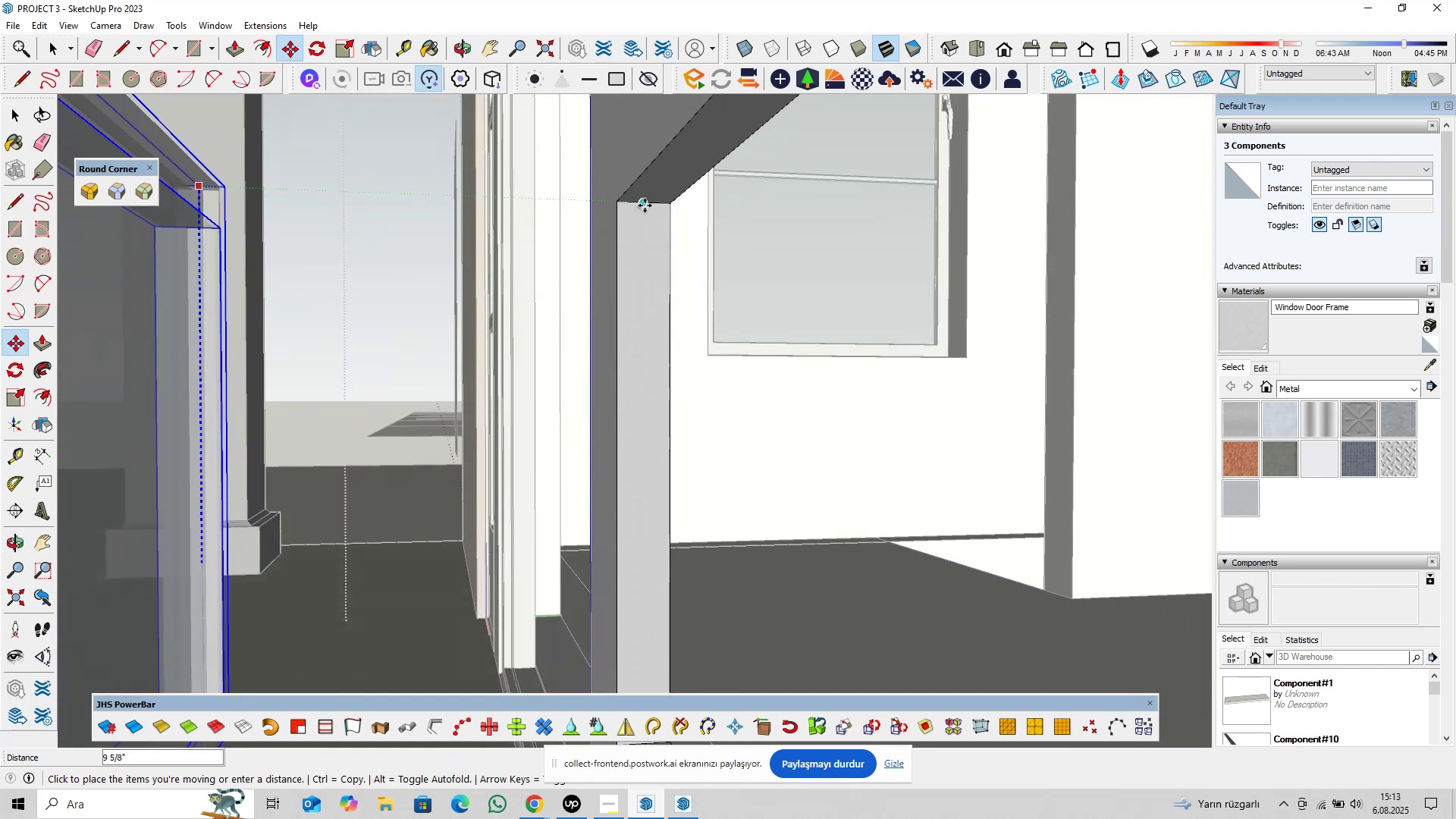 
left_click([645, 205])
 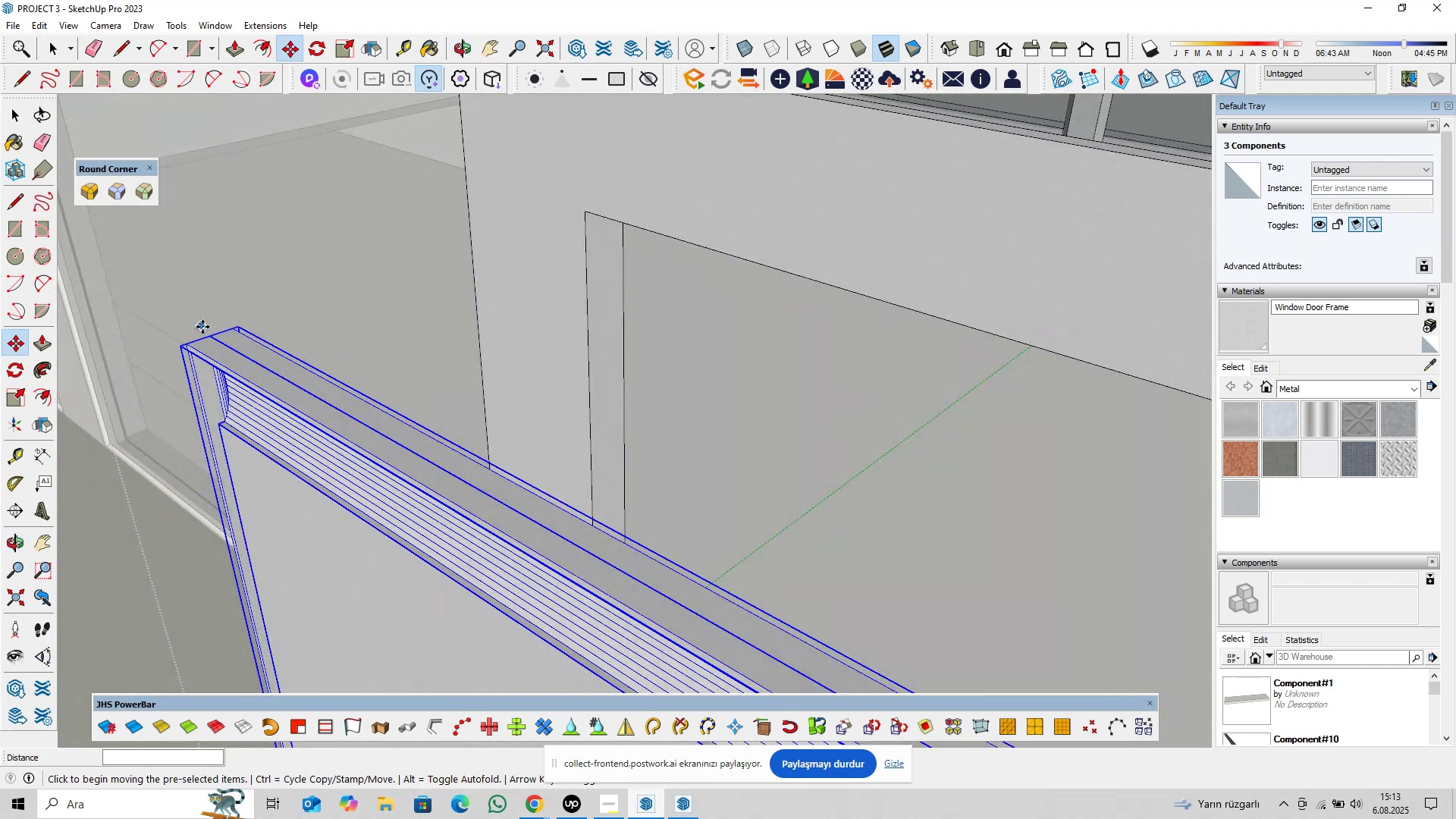 
left_click([215, 334])
 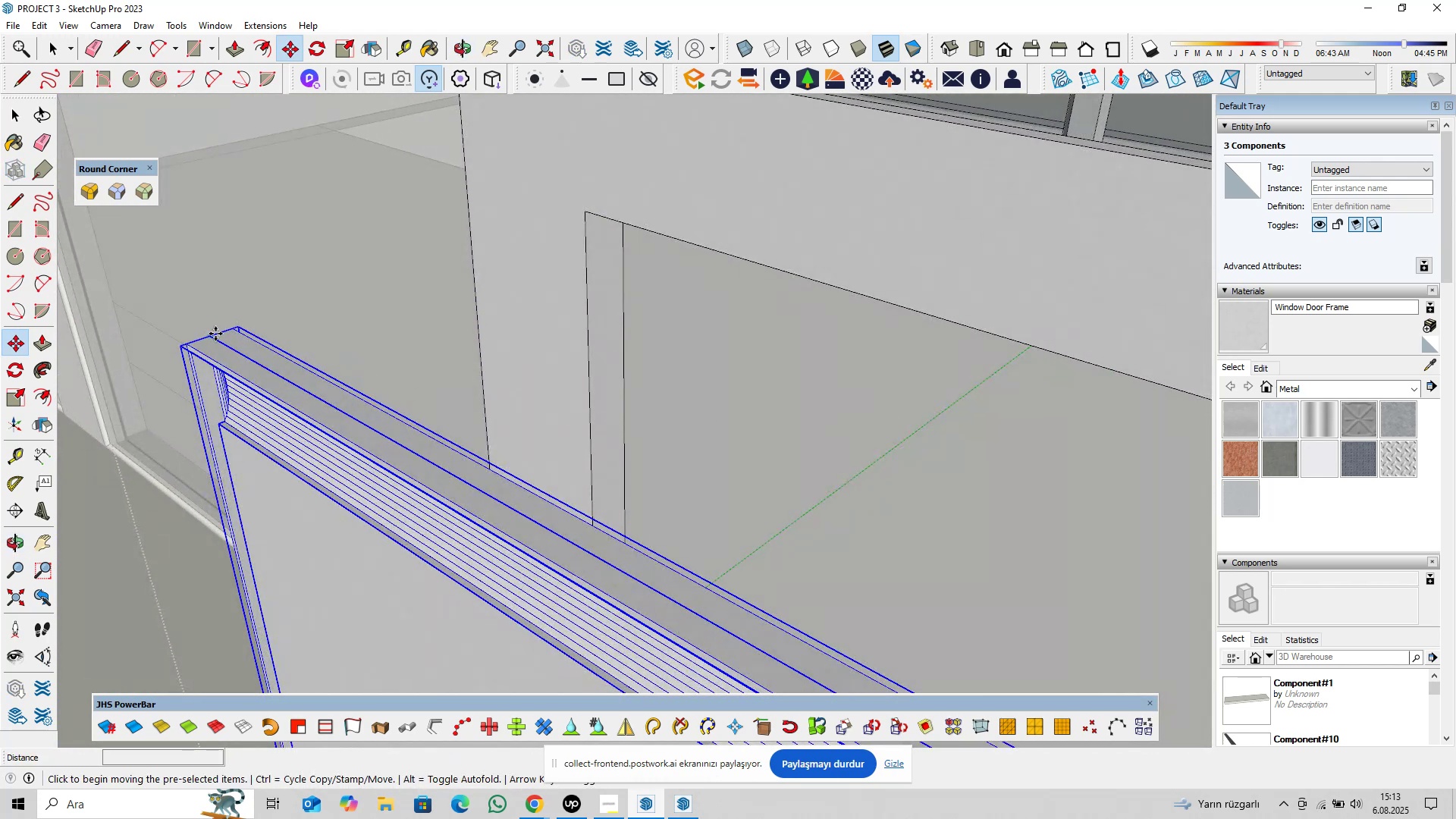 
key(ArrowLeft)
 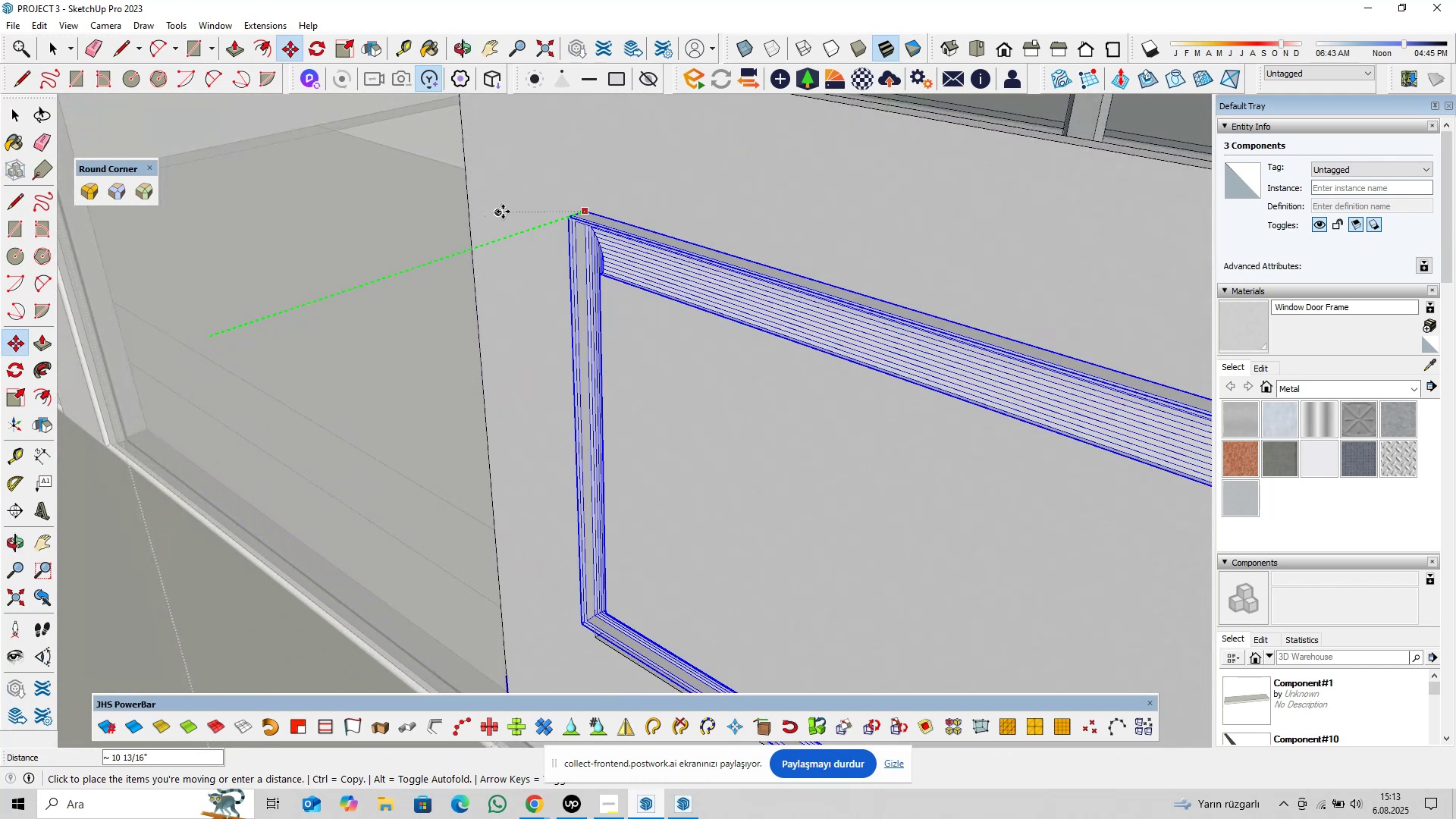 
scroll: coordinate [583, 243], scroll_direction: up, amount: 9.0
 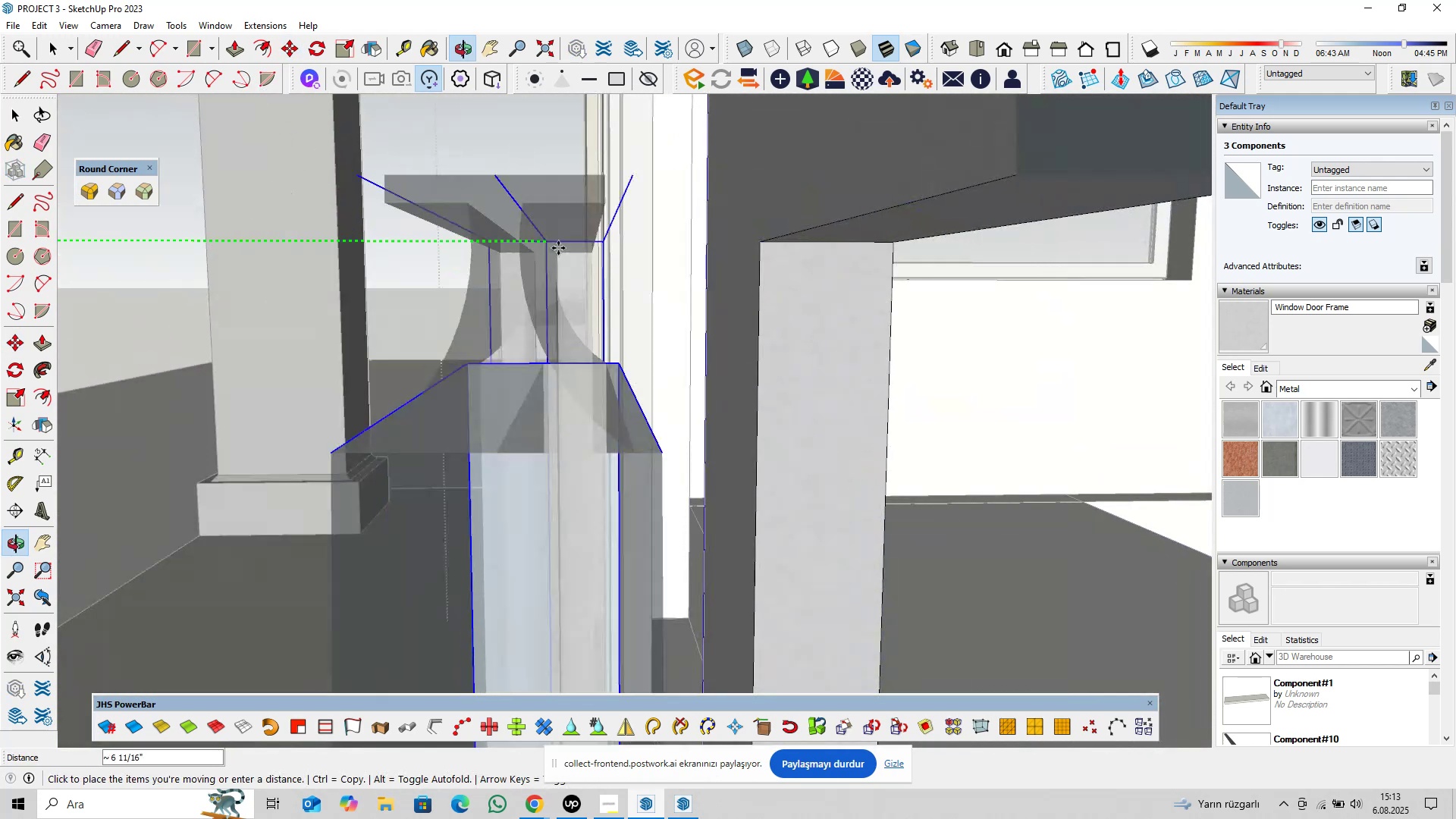 
hold_key(key=ShiftLeft, duration=0.5)
 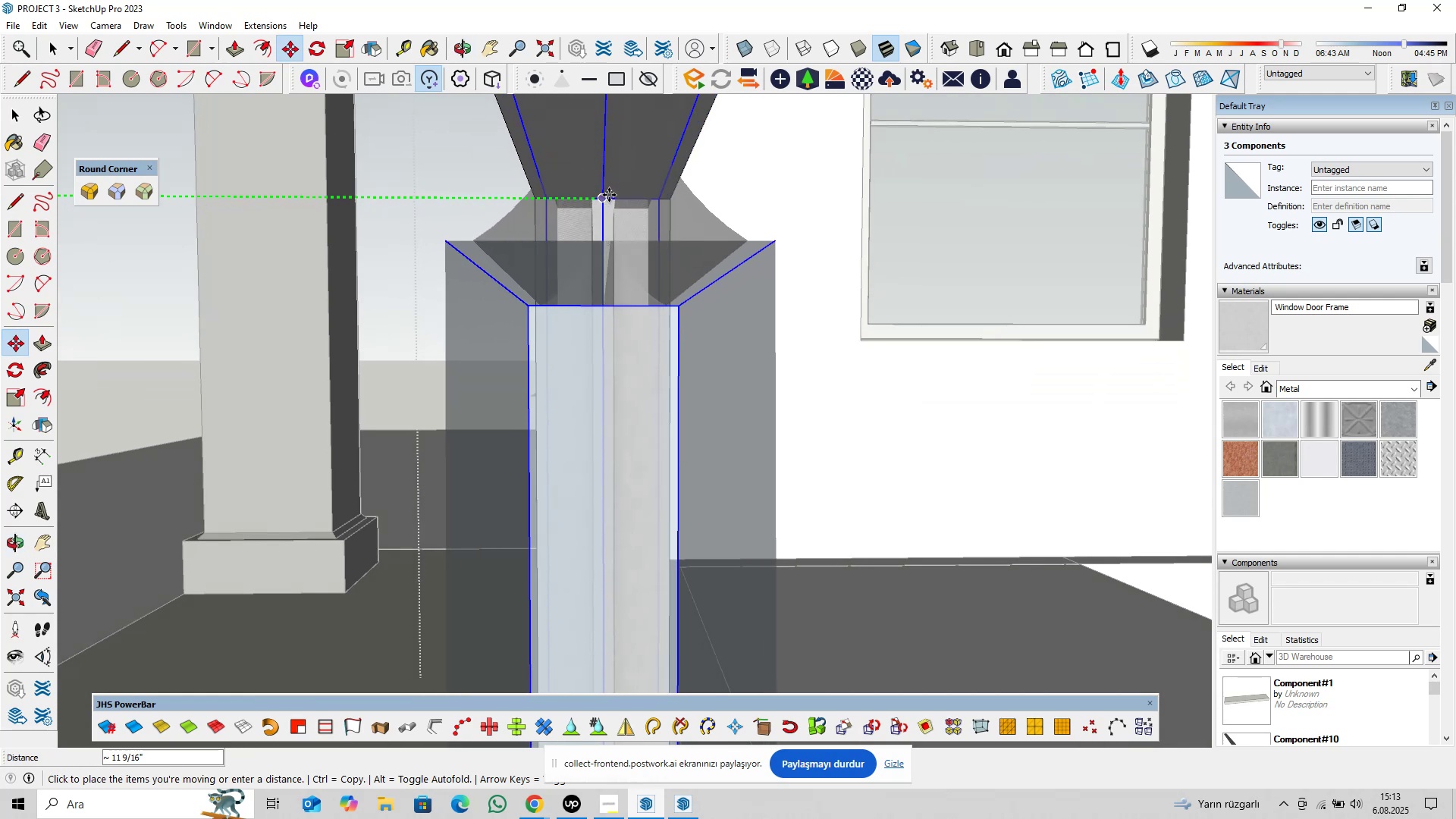 
left_click([603, 198])
 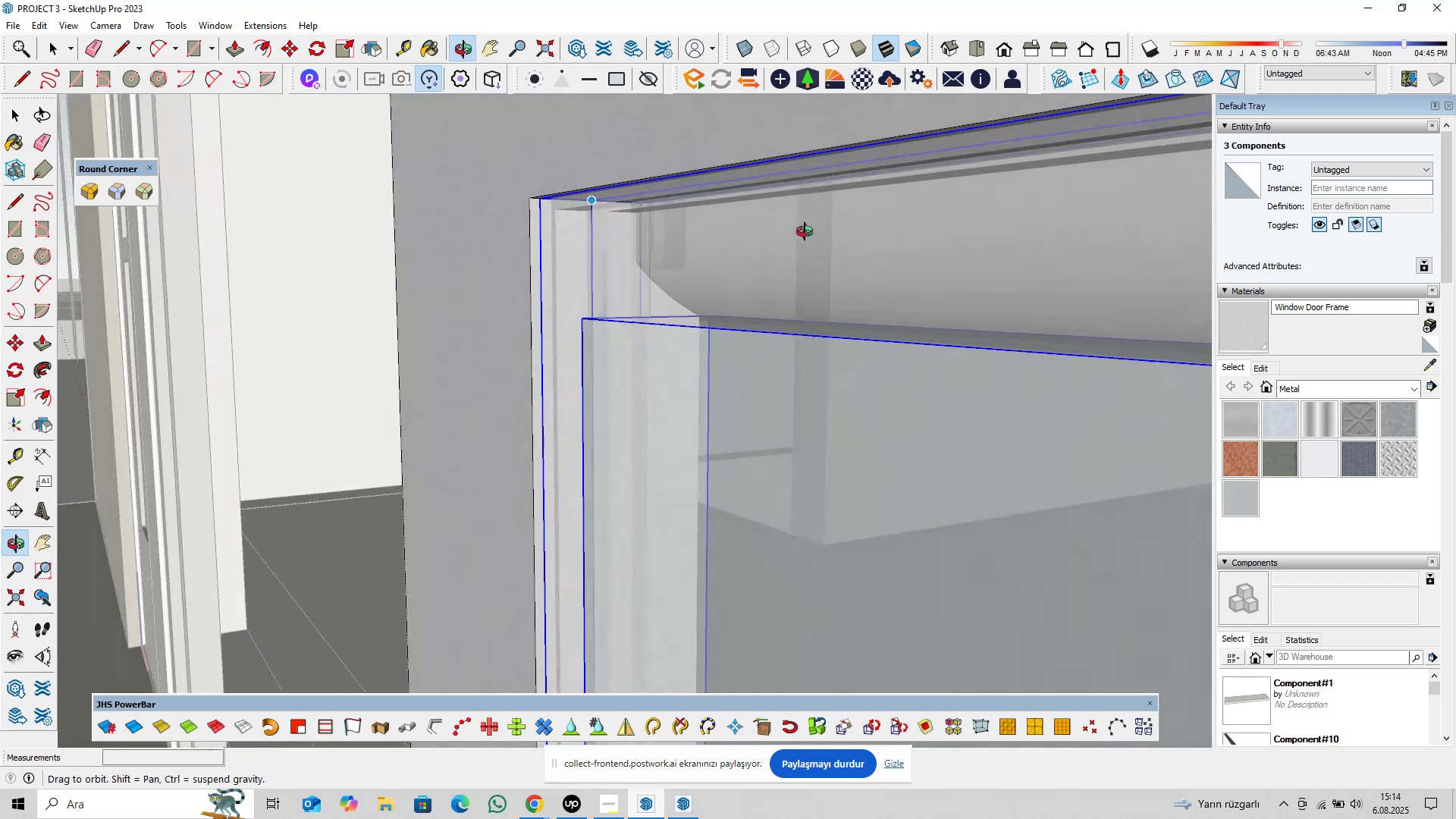 
key(Space)
 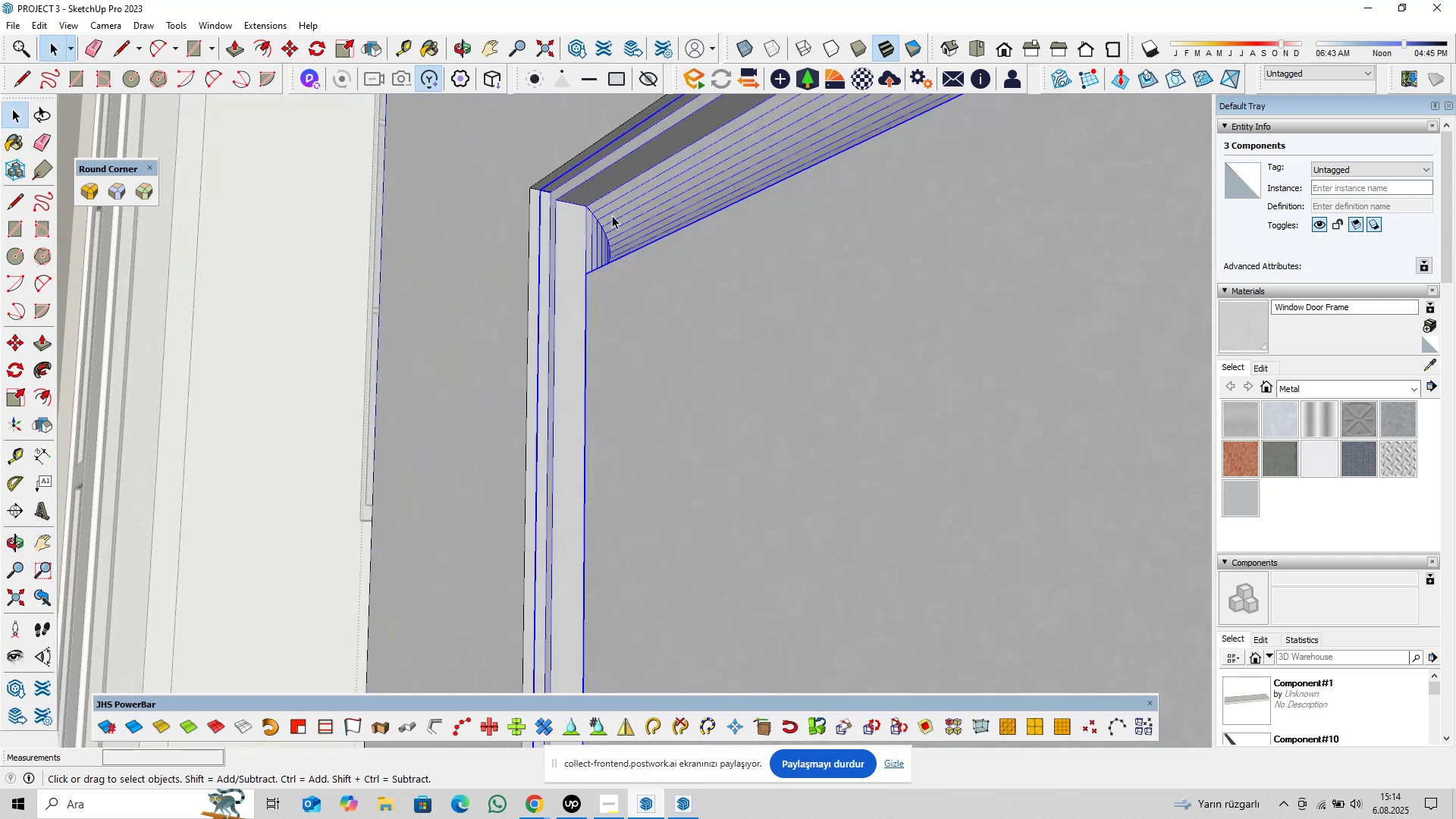 
key(Shift+ShiftLeft)
 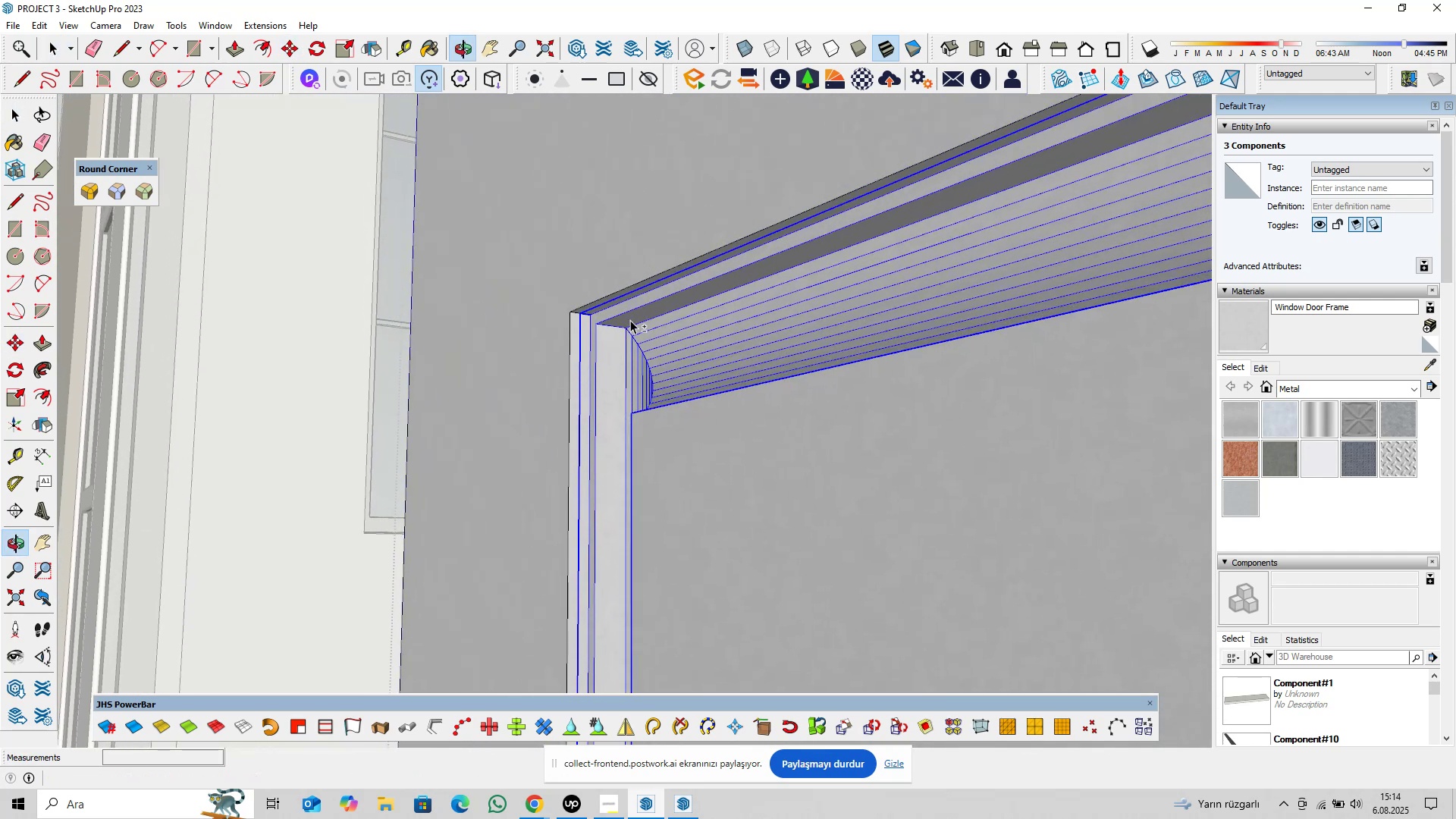 
scroll: coordinate [595, 328], scroll_direction: up, amount: 5.0
 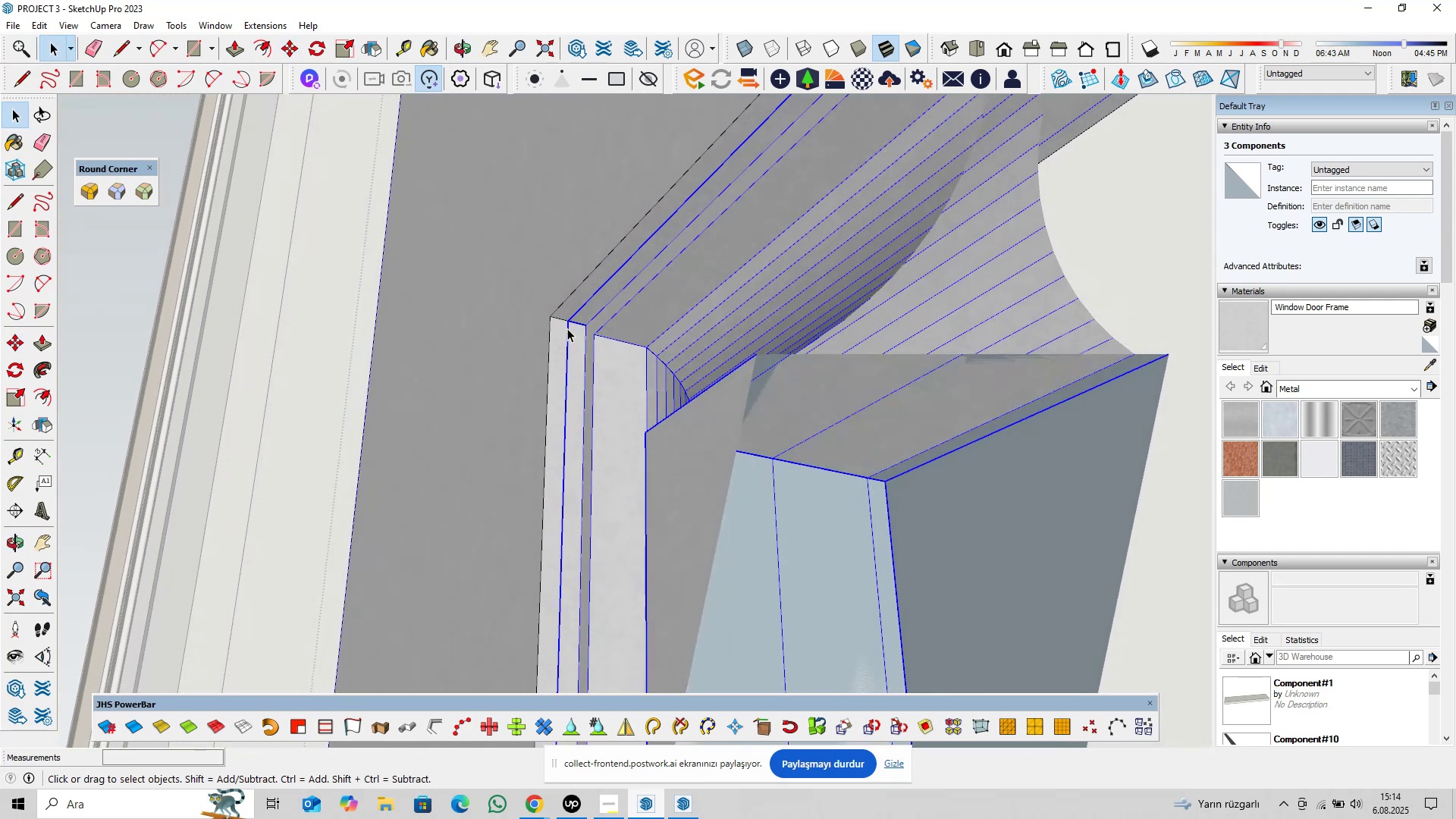 
key(L)
 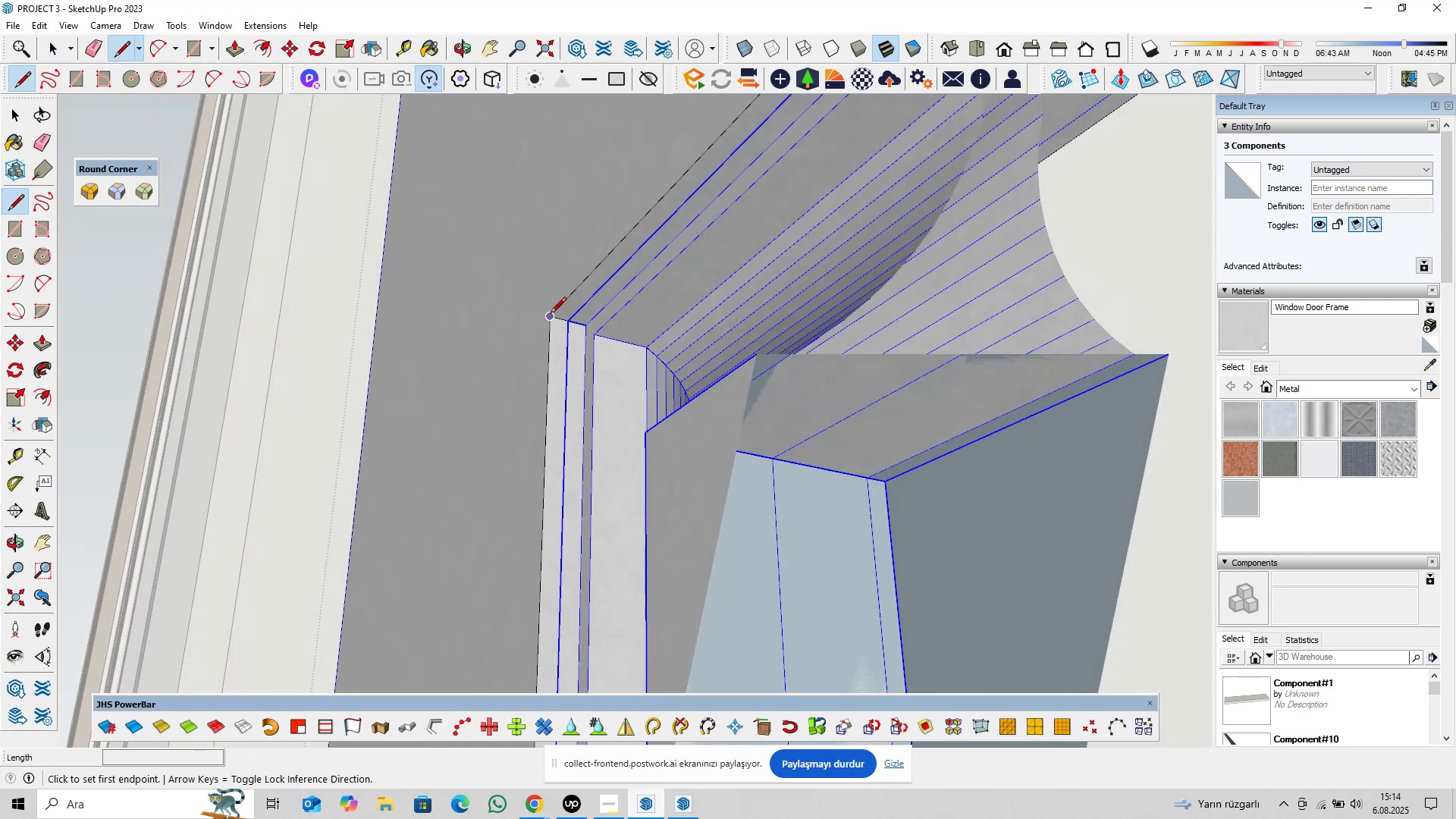 
left_click([551, 314])
 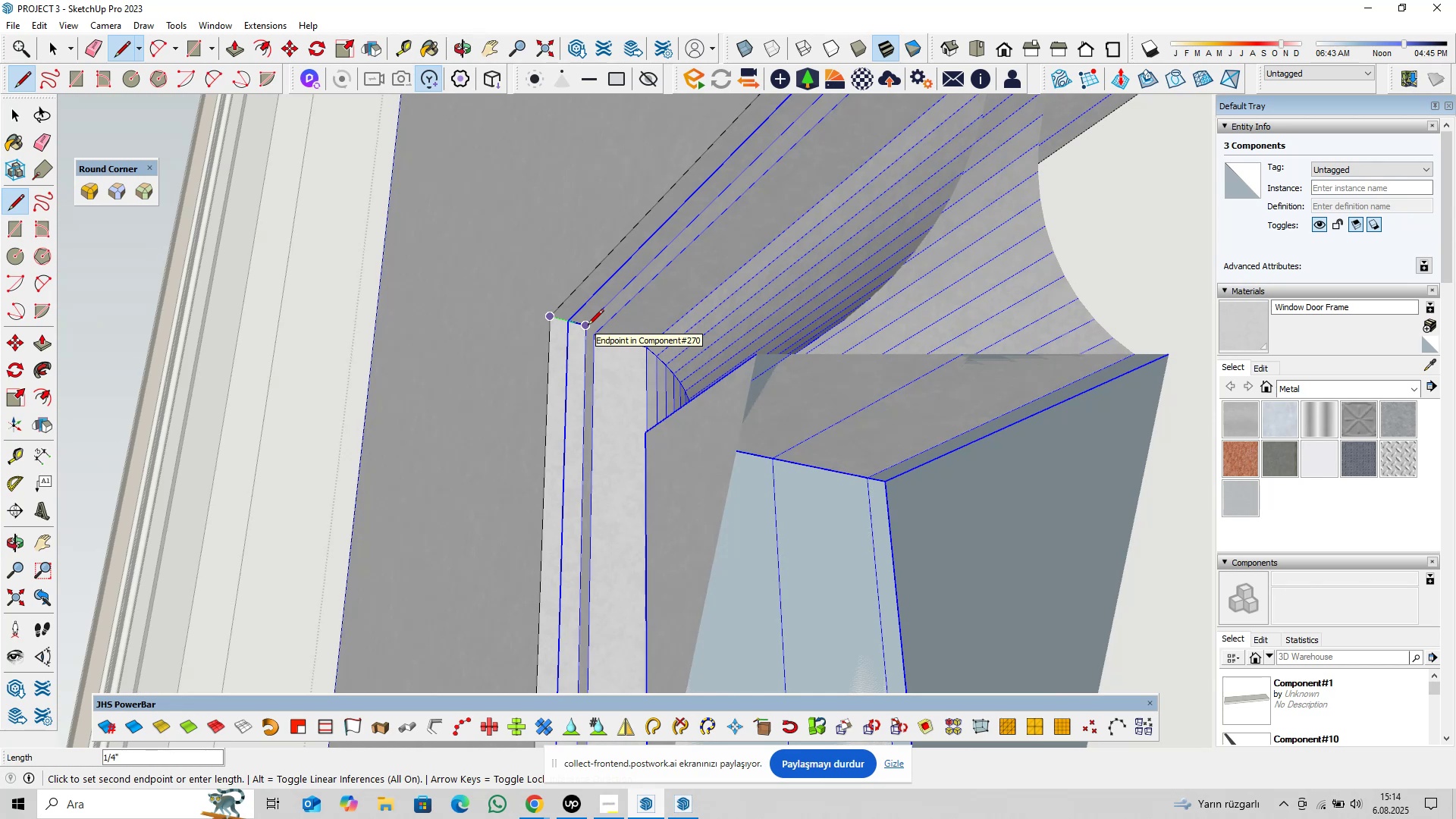 
key(Space)
 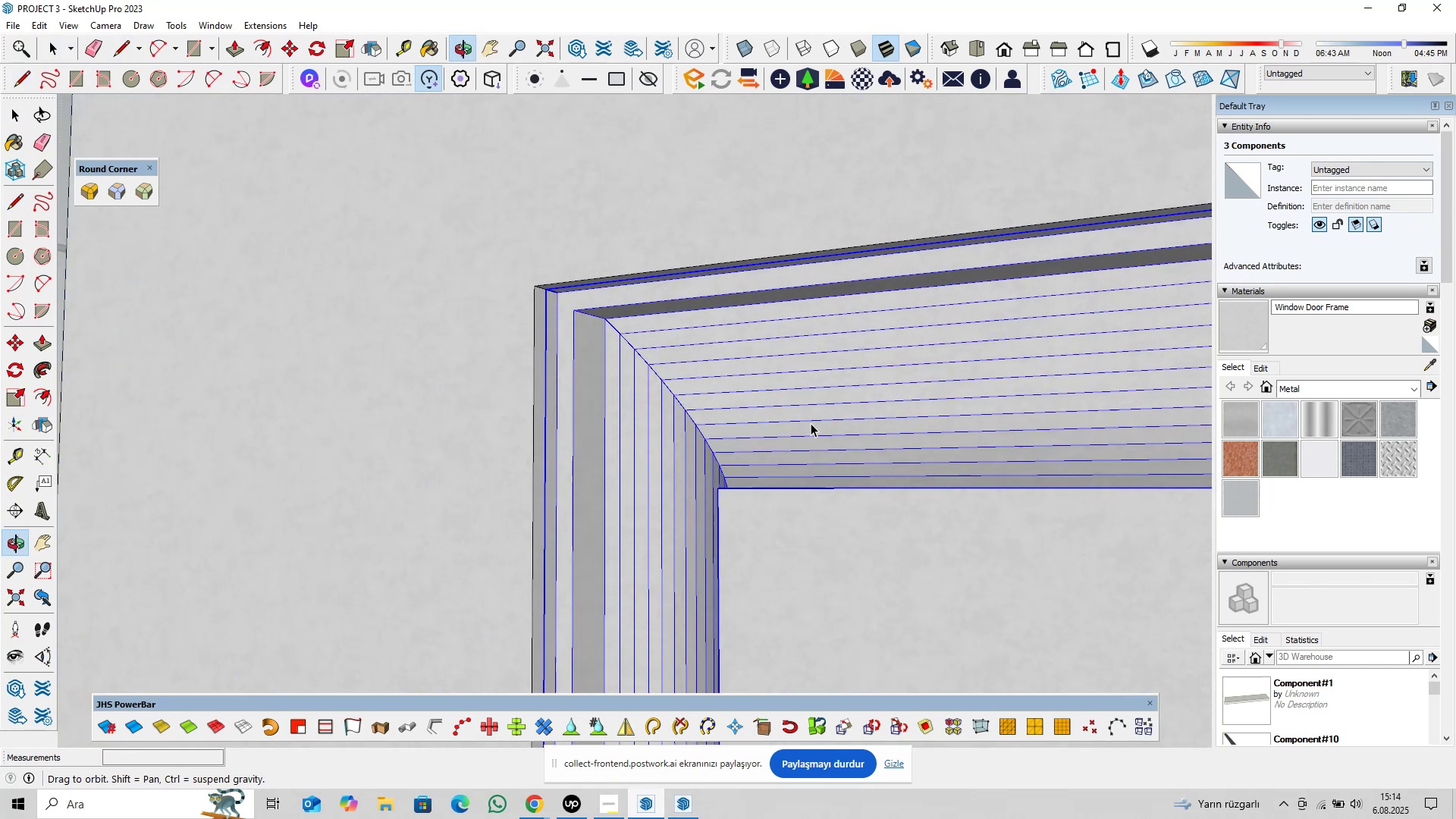 
scroll: coordinate [609, 370], scroll_direction: down, amount: 19.0
 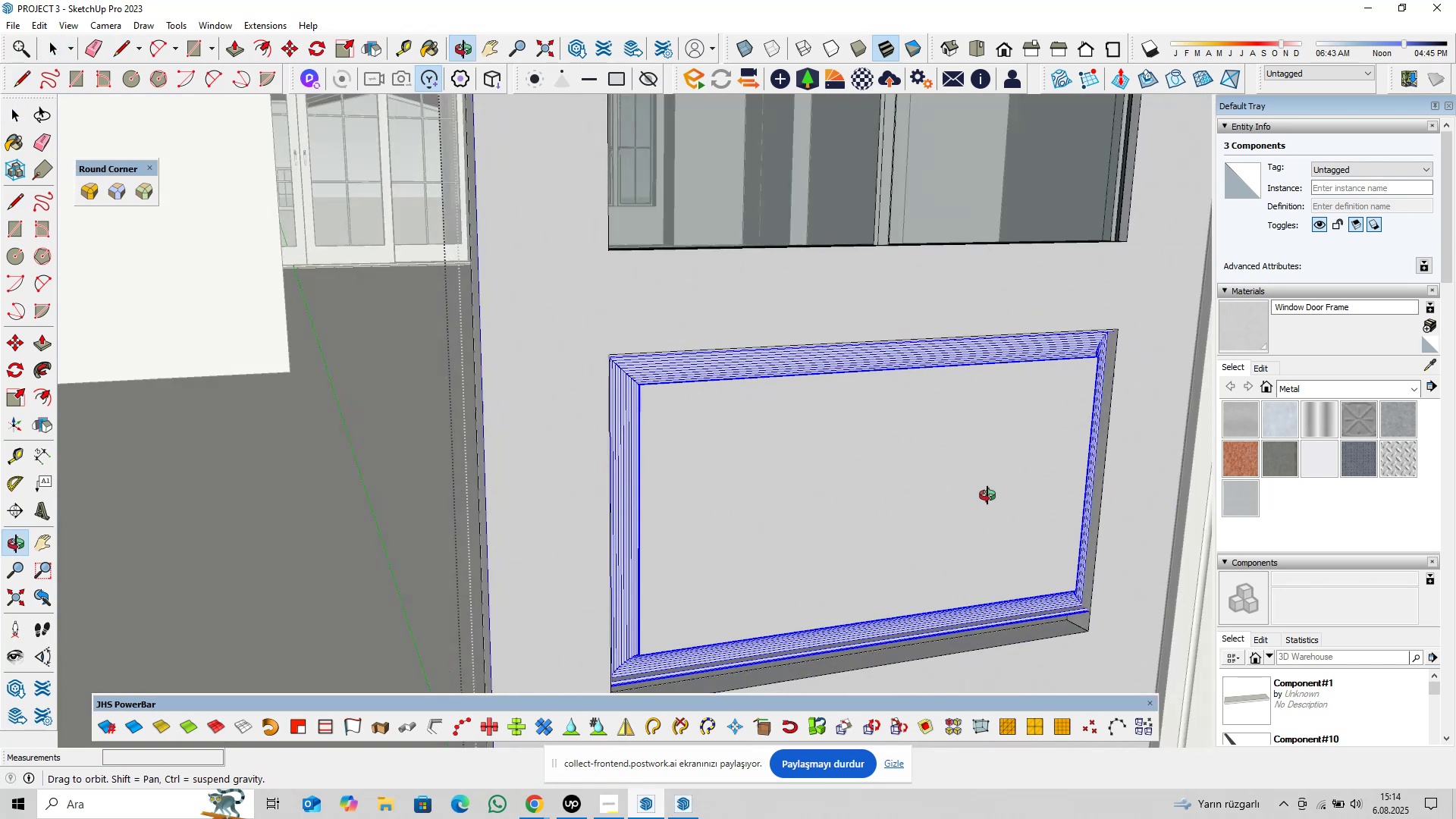 
key(Shift+ShiftLeft)
 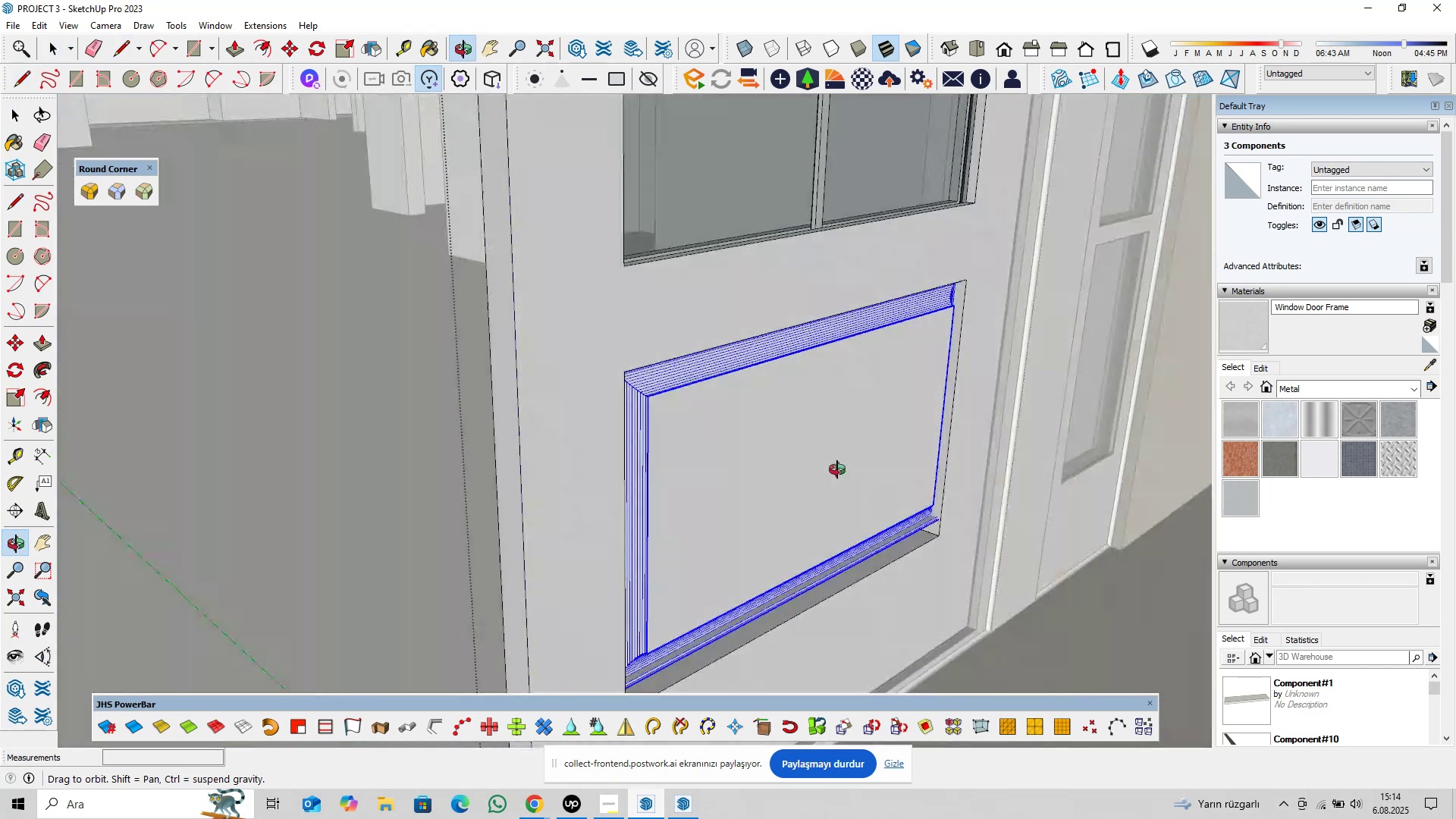 
scroll: coordinate [618, 379], scroll_direction: up, amount: 15.0
 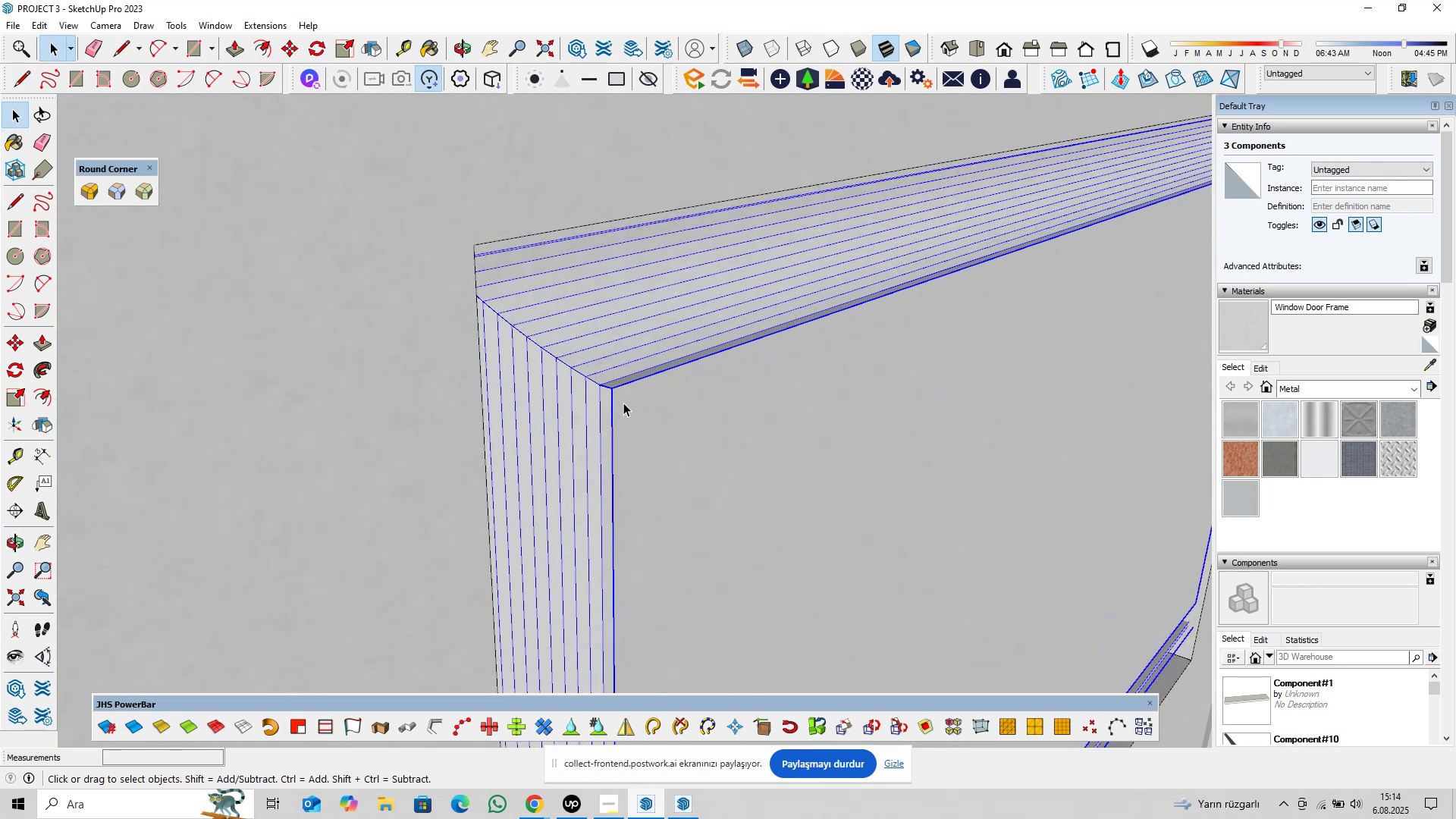 
scroll: coordinate [646, 409], scroll_direction: down, amount: 19.0
 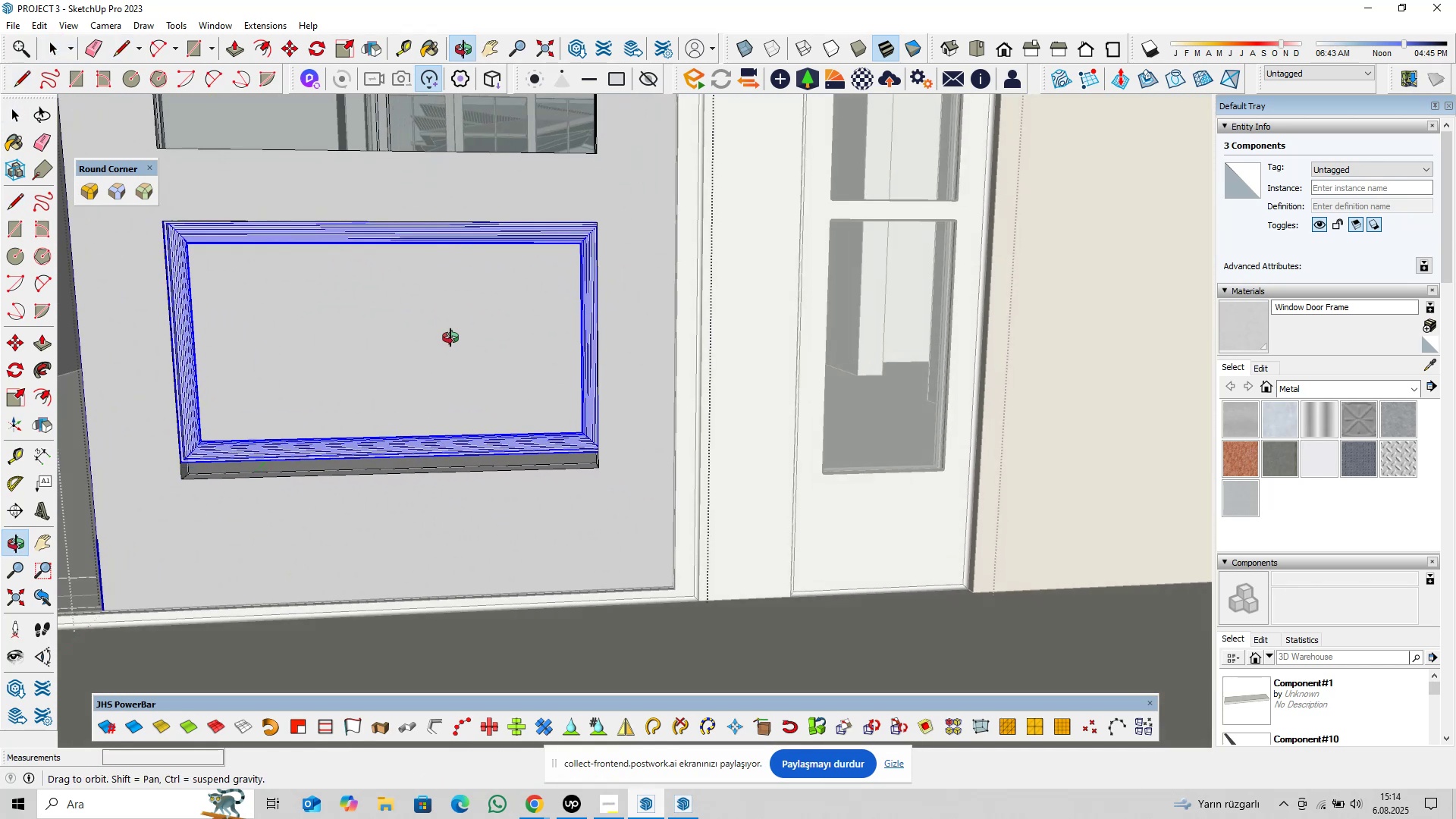 
hold_key(key=ShiftLeft, duration=0.55)
 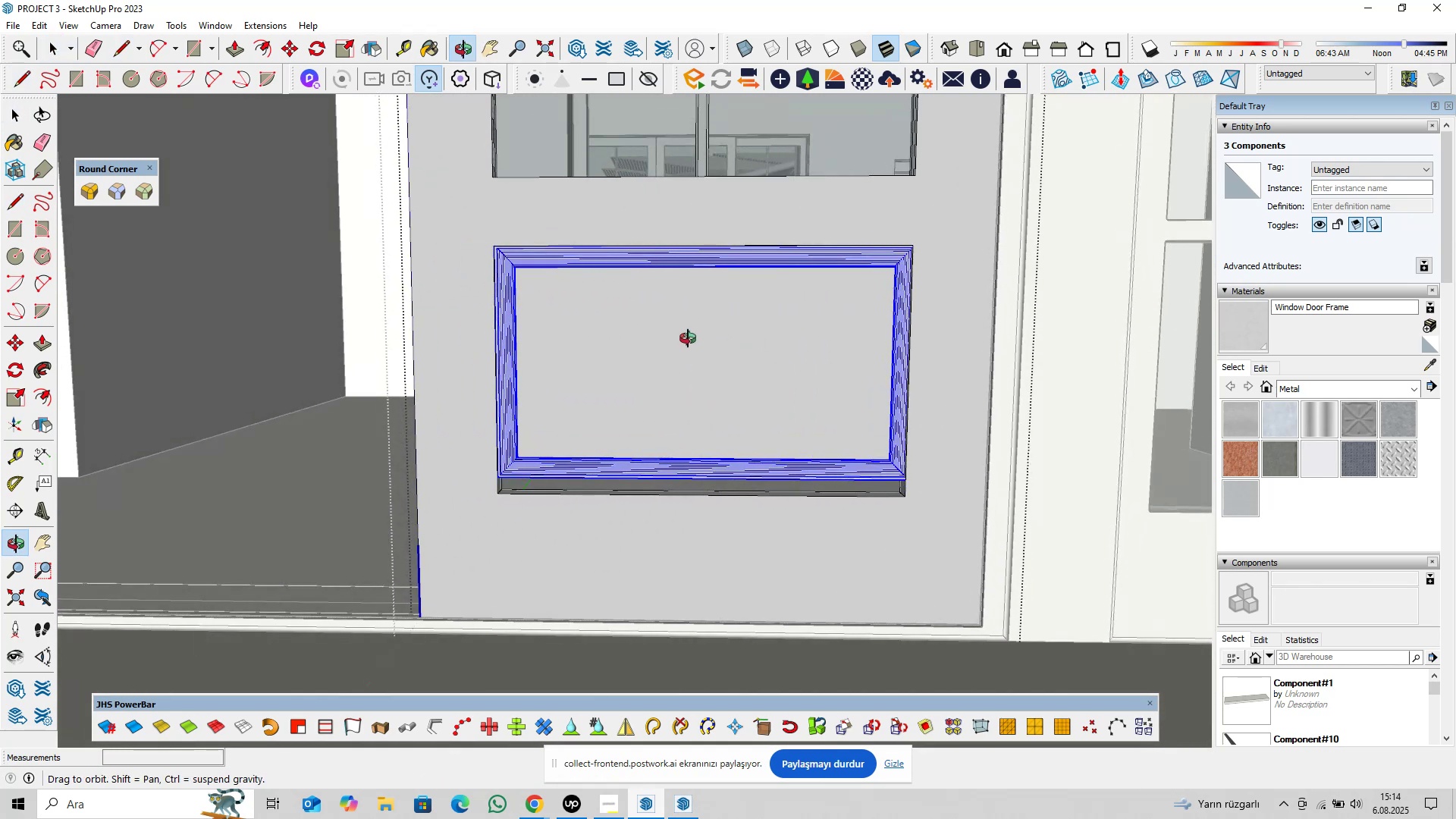 
scroll: coordinate [691, 439], scroll_direction: up, amount: 2.0
 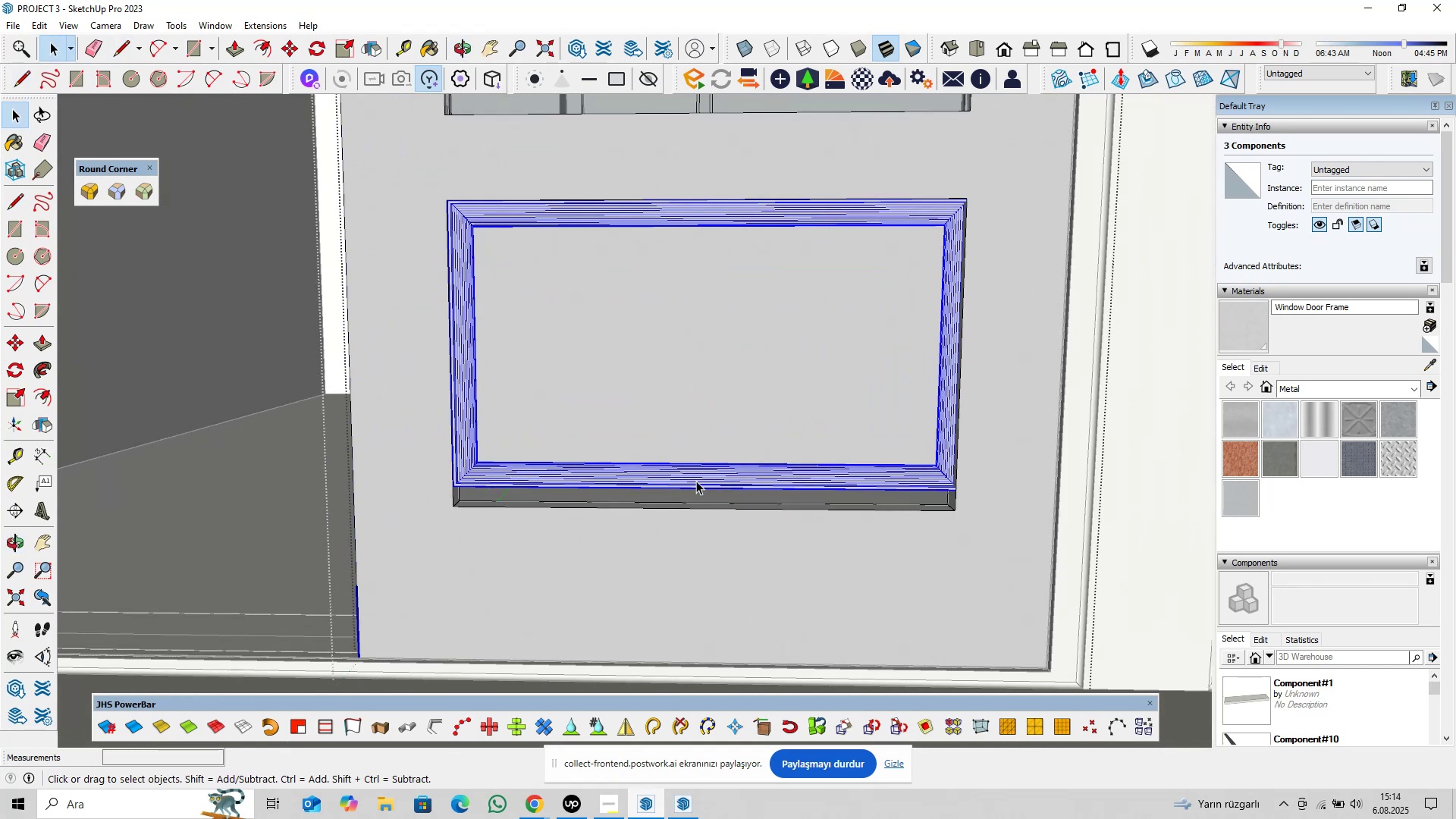 
double_click([696, 481])
 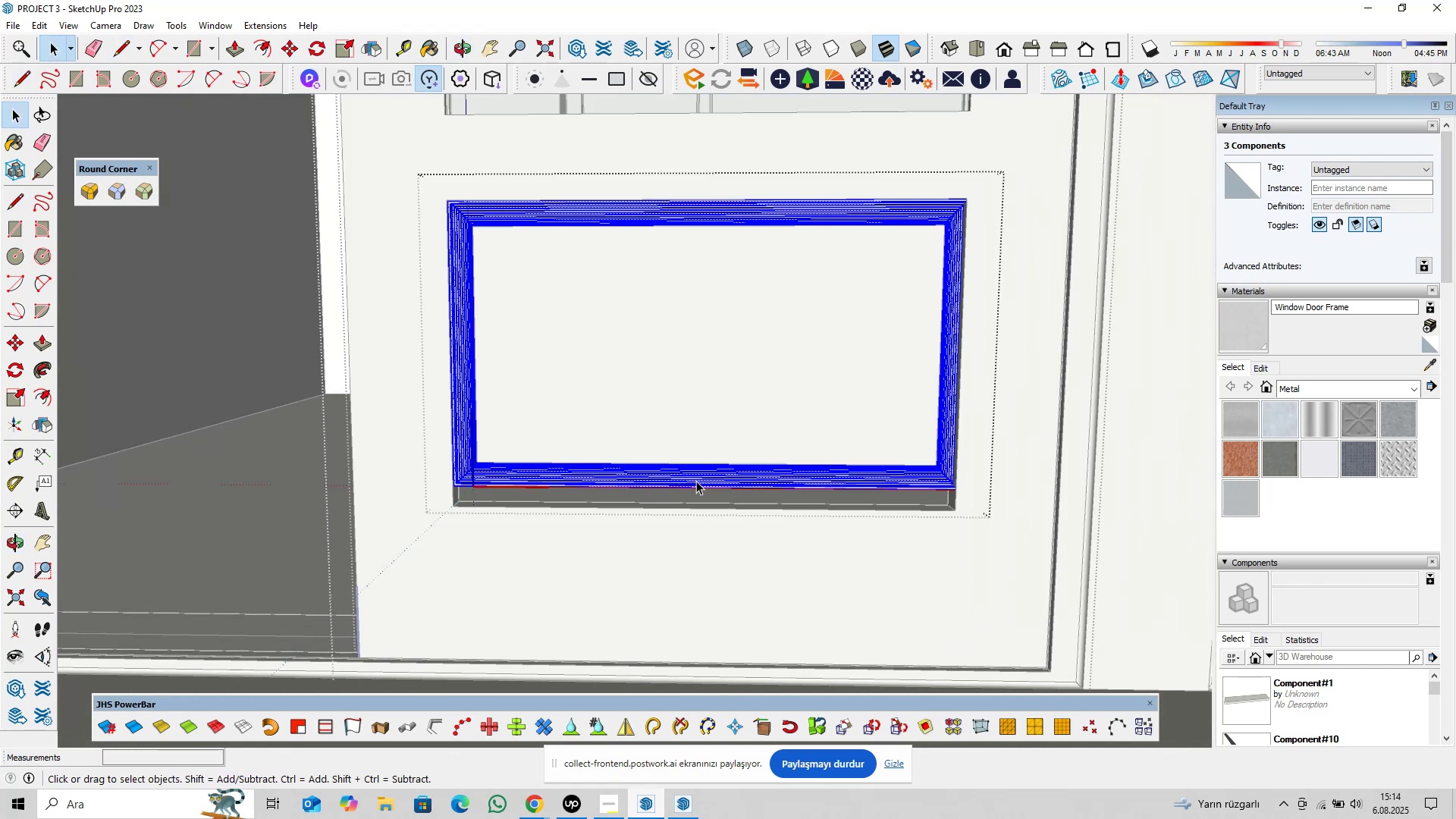 
triple_click([696, 481])
 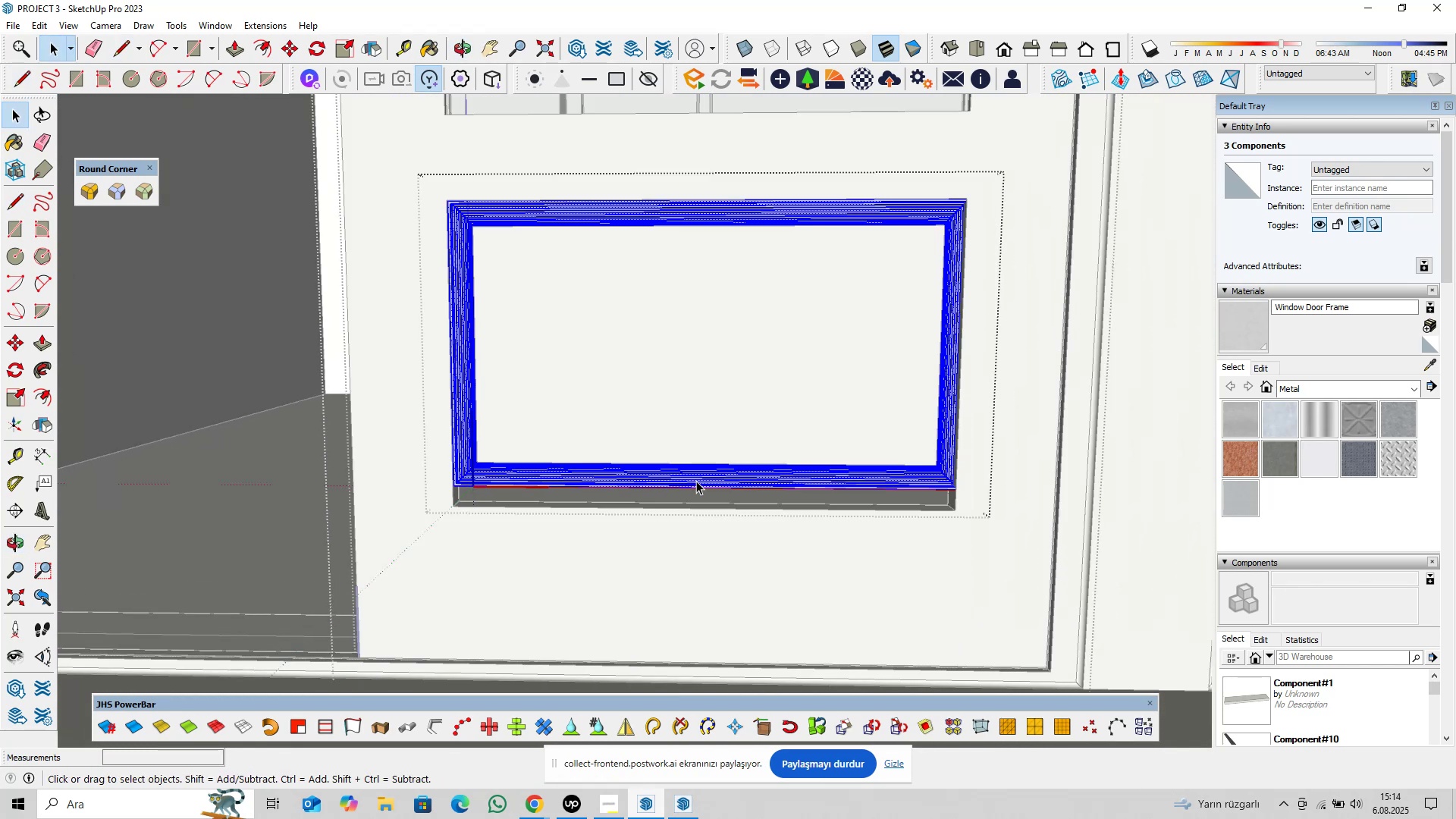 
triple_click([696, 481])
 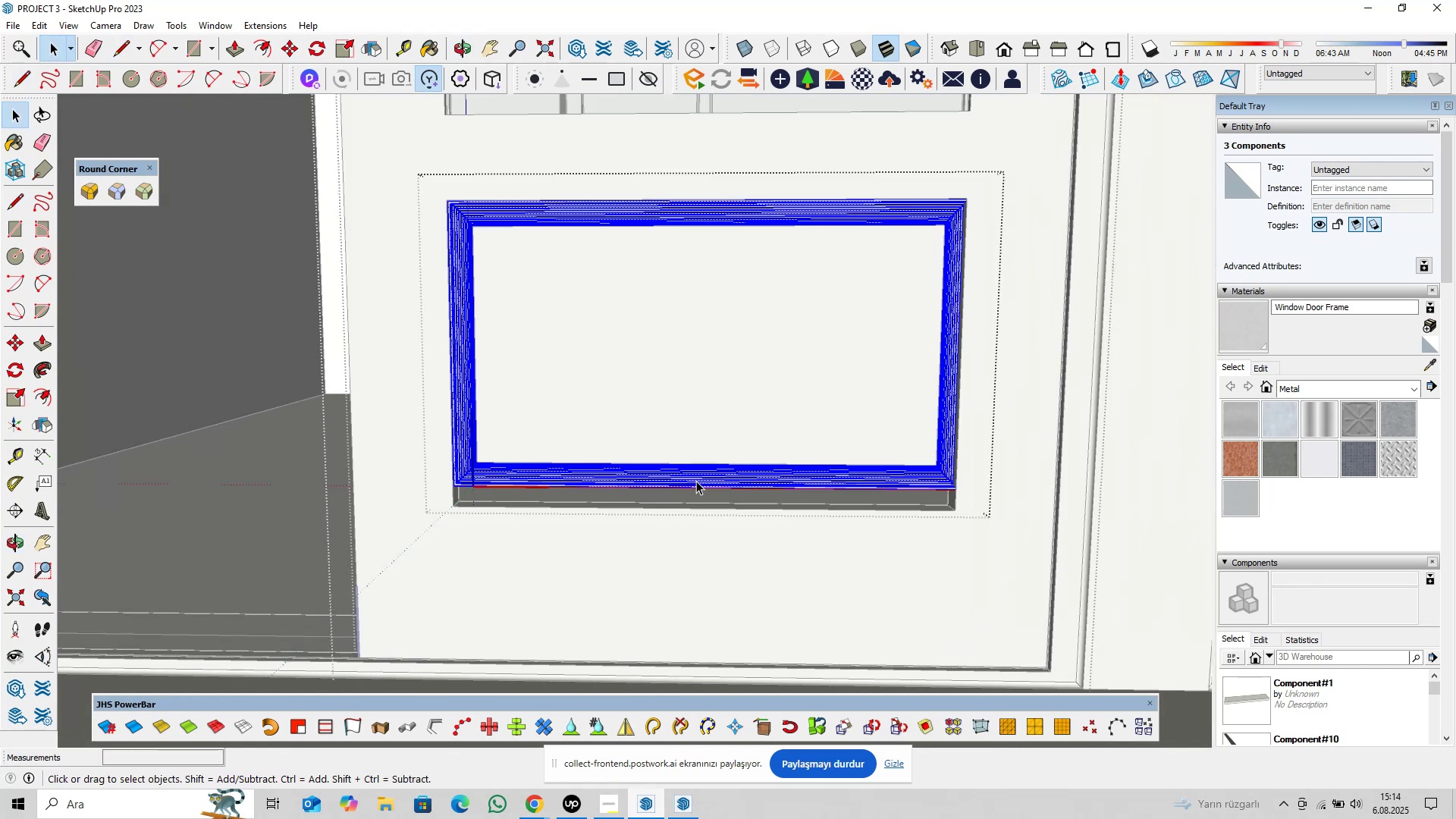 
triple_click([696, 481])
 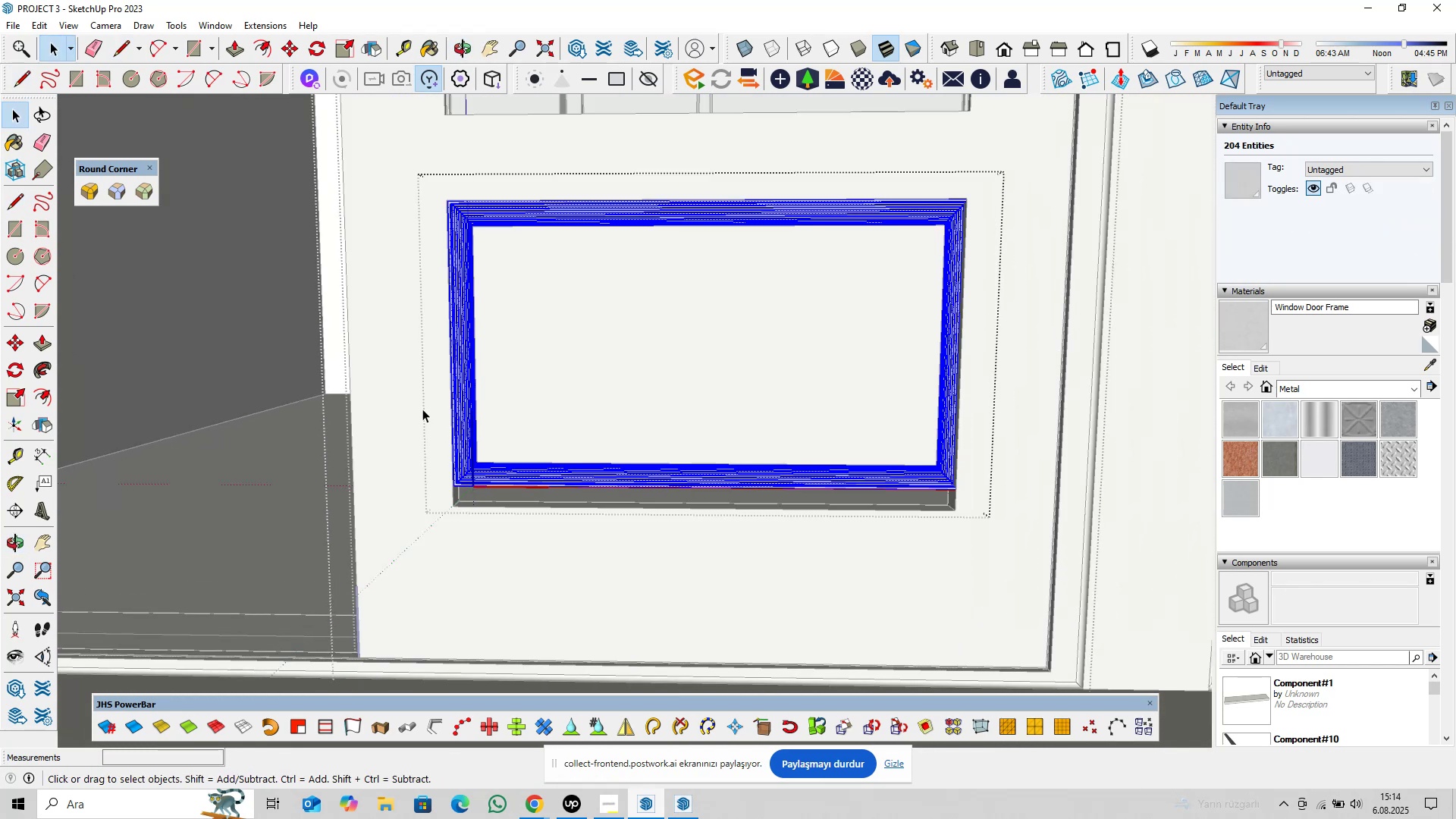 
left_click_drag(start_coordinate=[369, 381], to_coordinate=[1102, 560])
 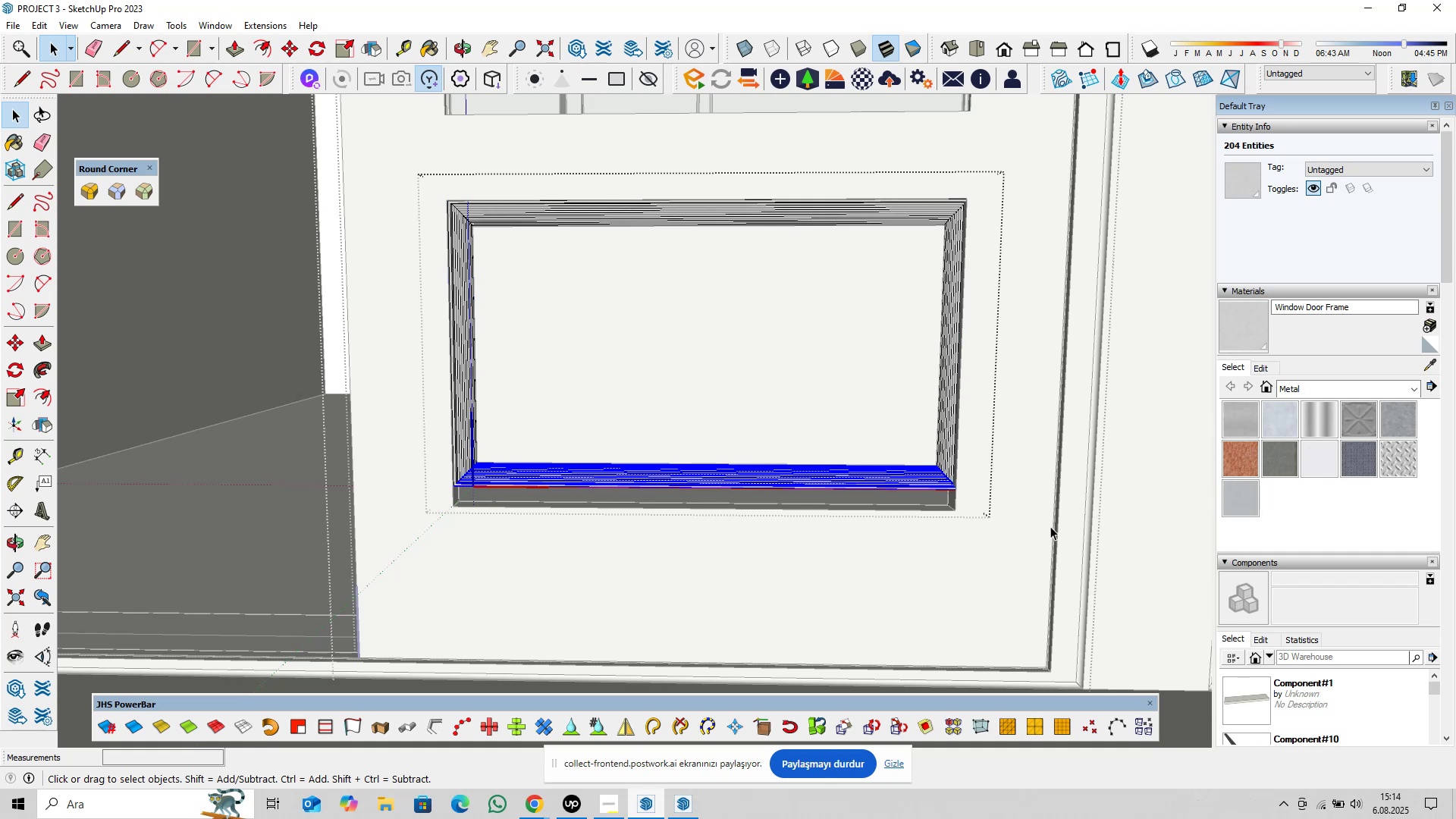 
scroll: coordinate [896, 468], scroll_direction: up, amount: 17.0
 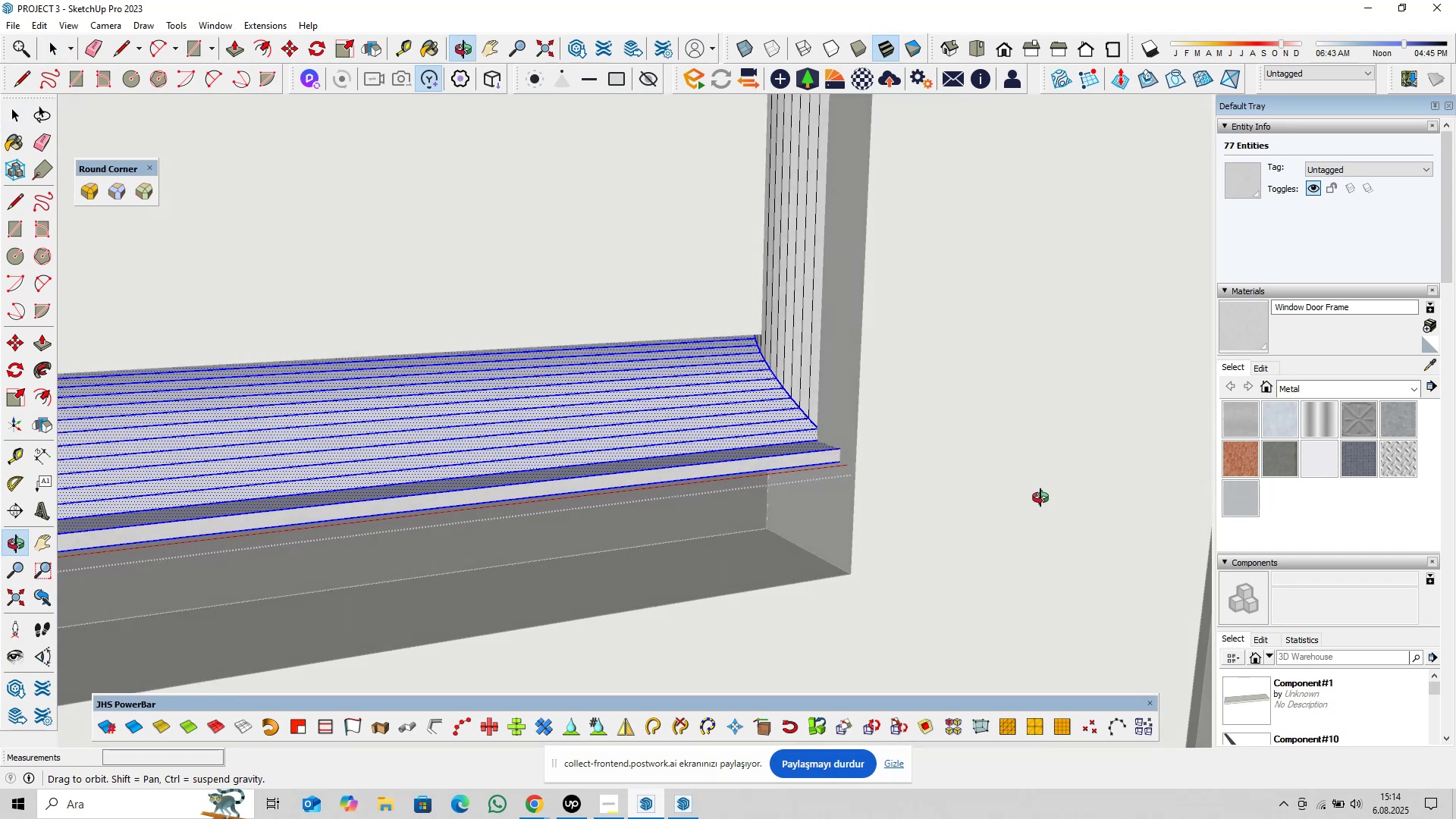 
scroll: coordinate [822, 471], scroll_direction: down, amount: 19.0
 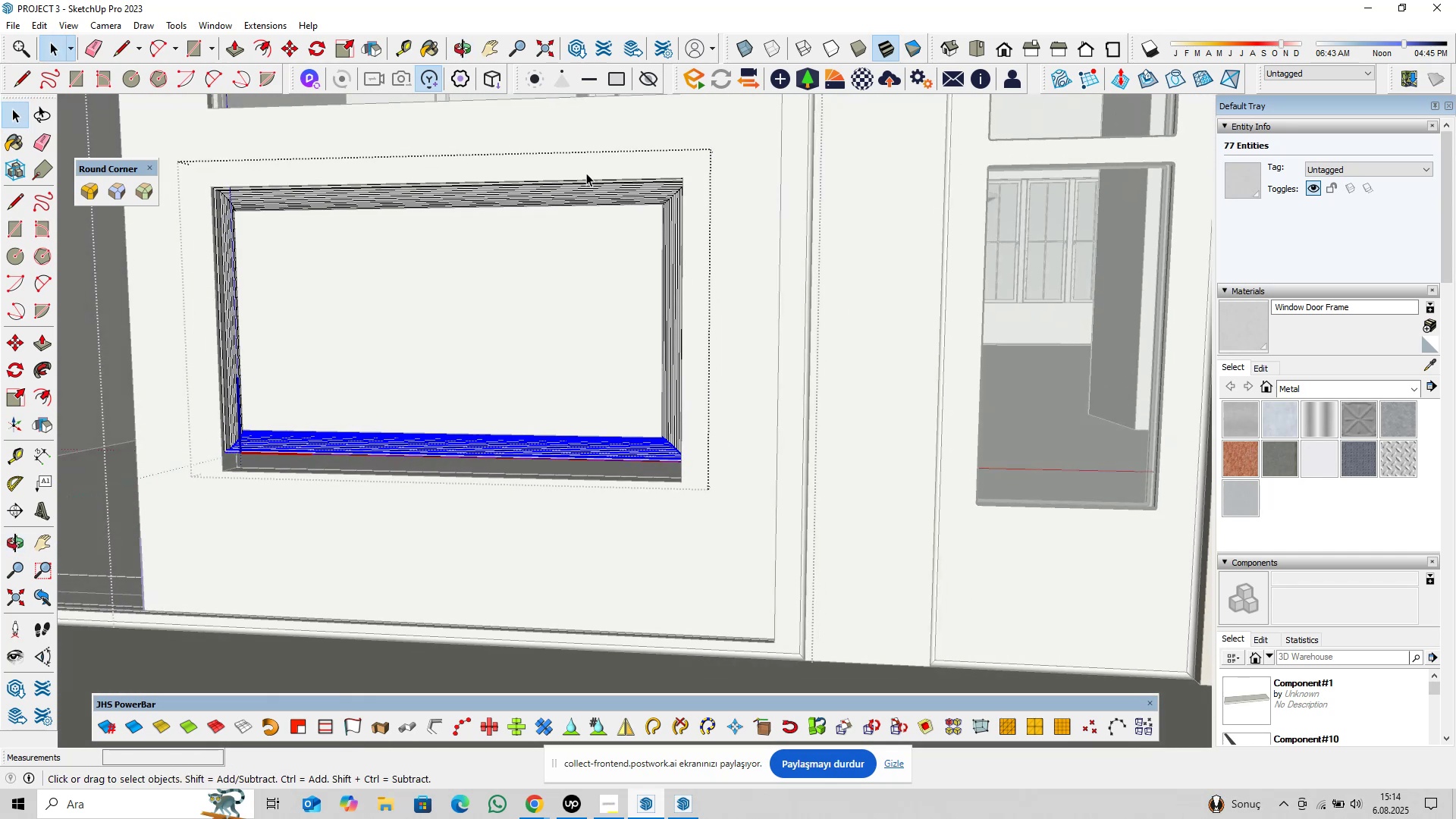 
left_click_drag(start_coordinate=[595, 130], to_coordinate=[905, 571])
 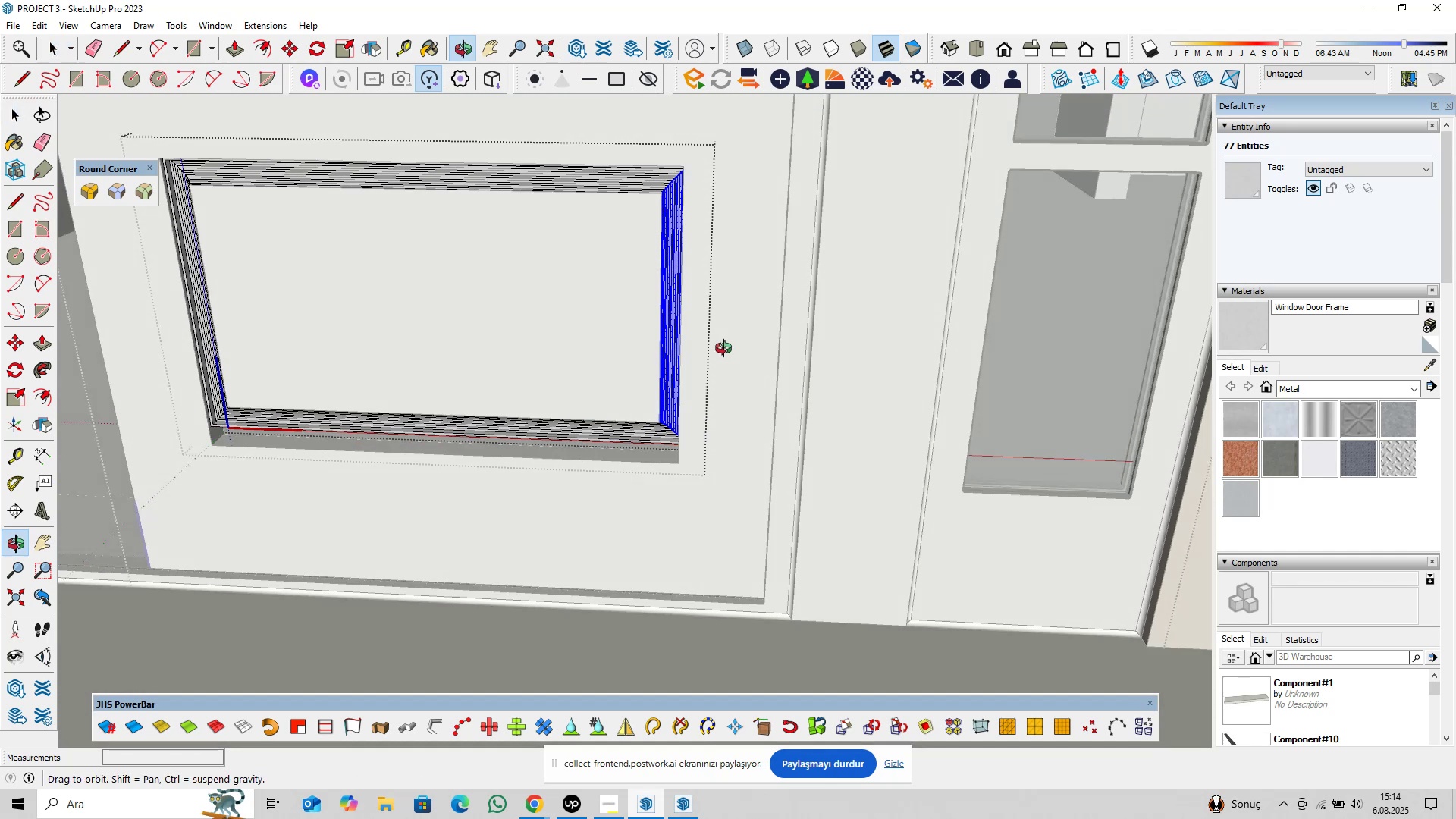 
scroll: coordinate [709, 231], scroll_direction: up, amount: 38.0
 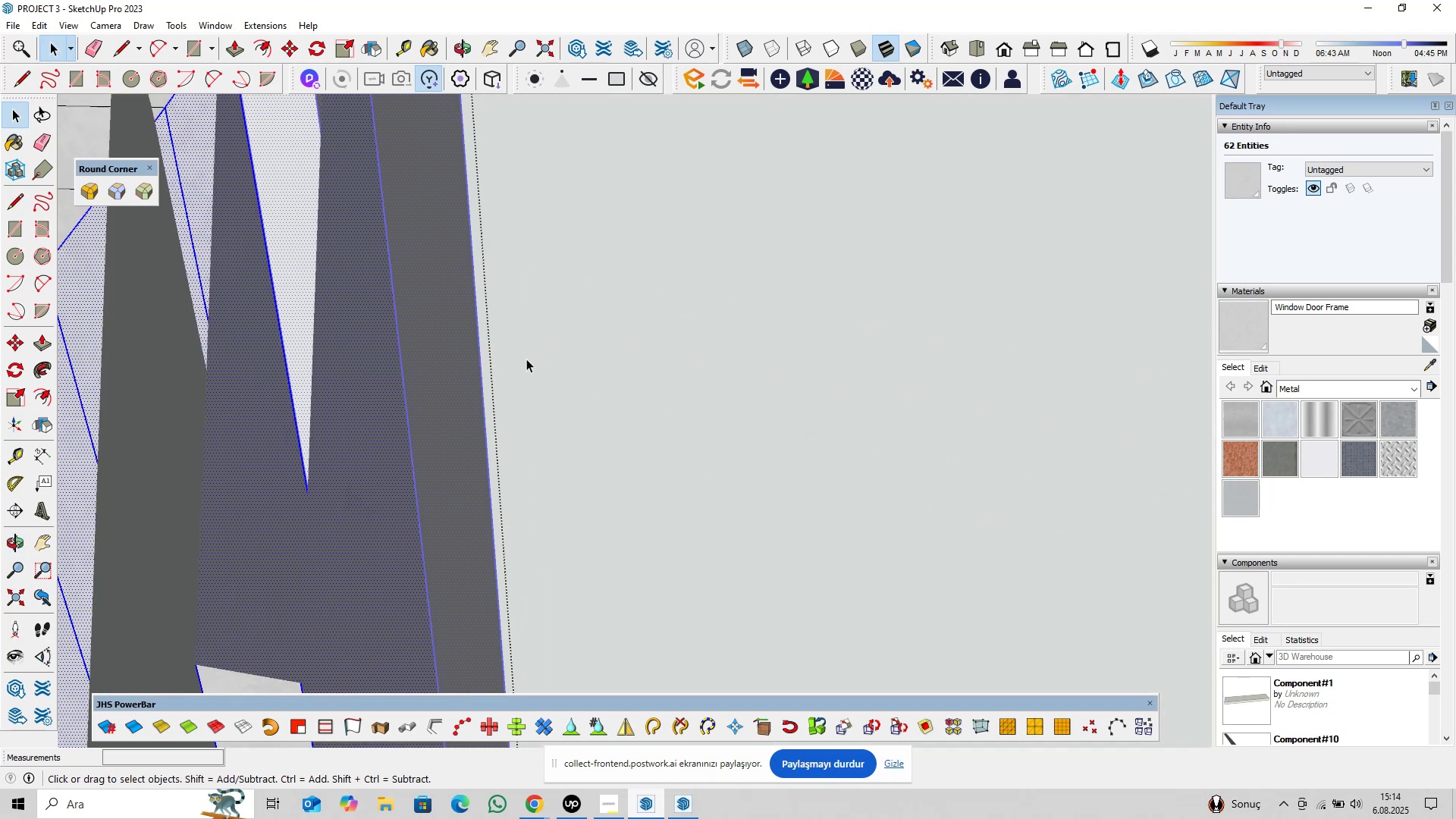 
hold_key(key=ShiftLeft, duration=0.52)
 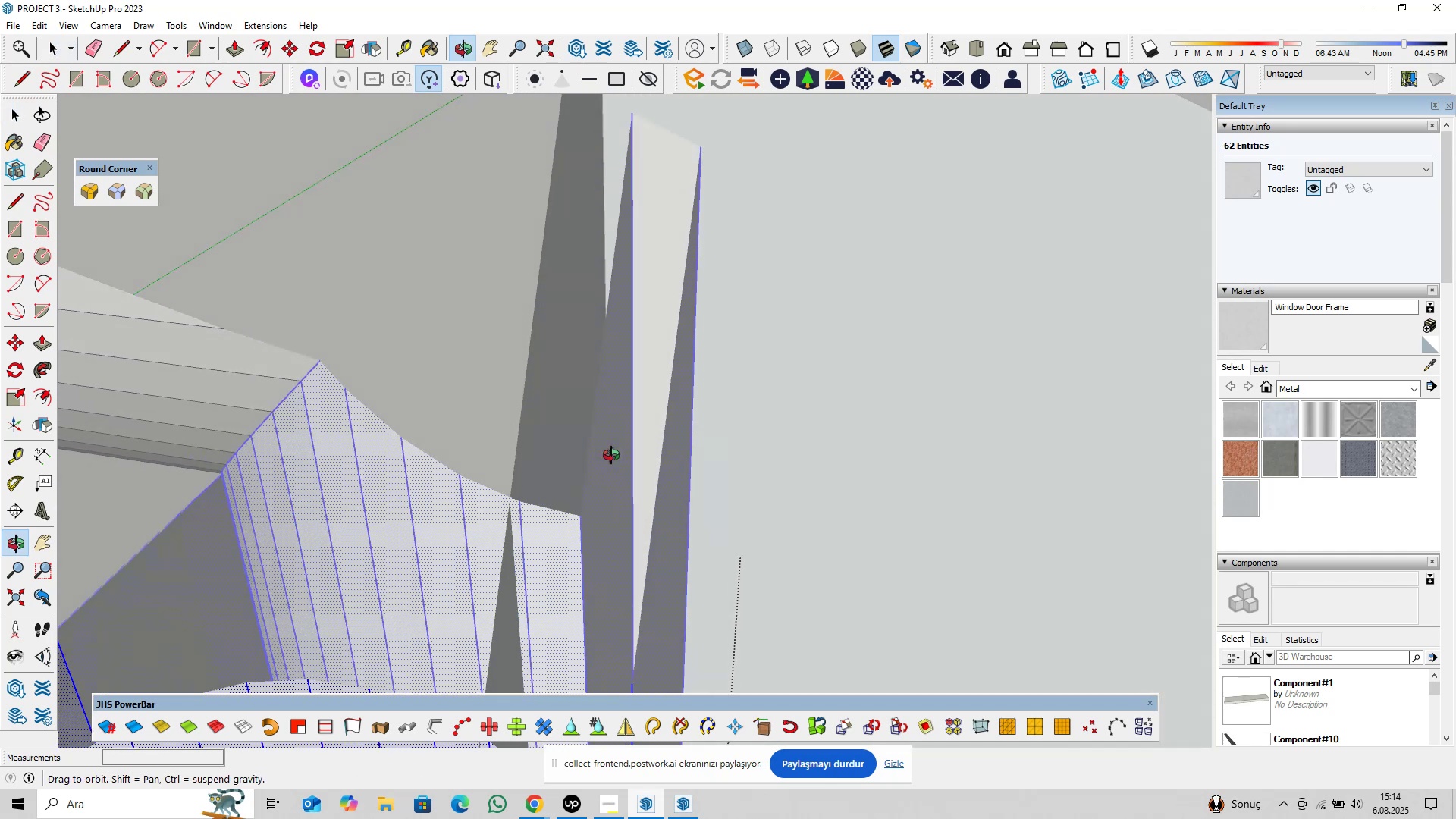 
scroll: coordinate [600, 448], scroll_direction: down, amount: 3.0
 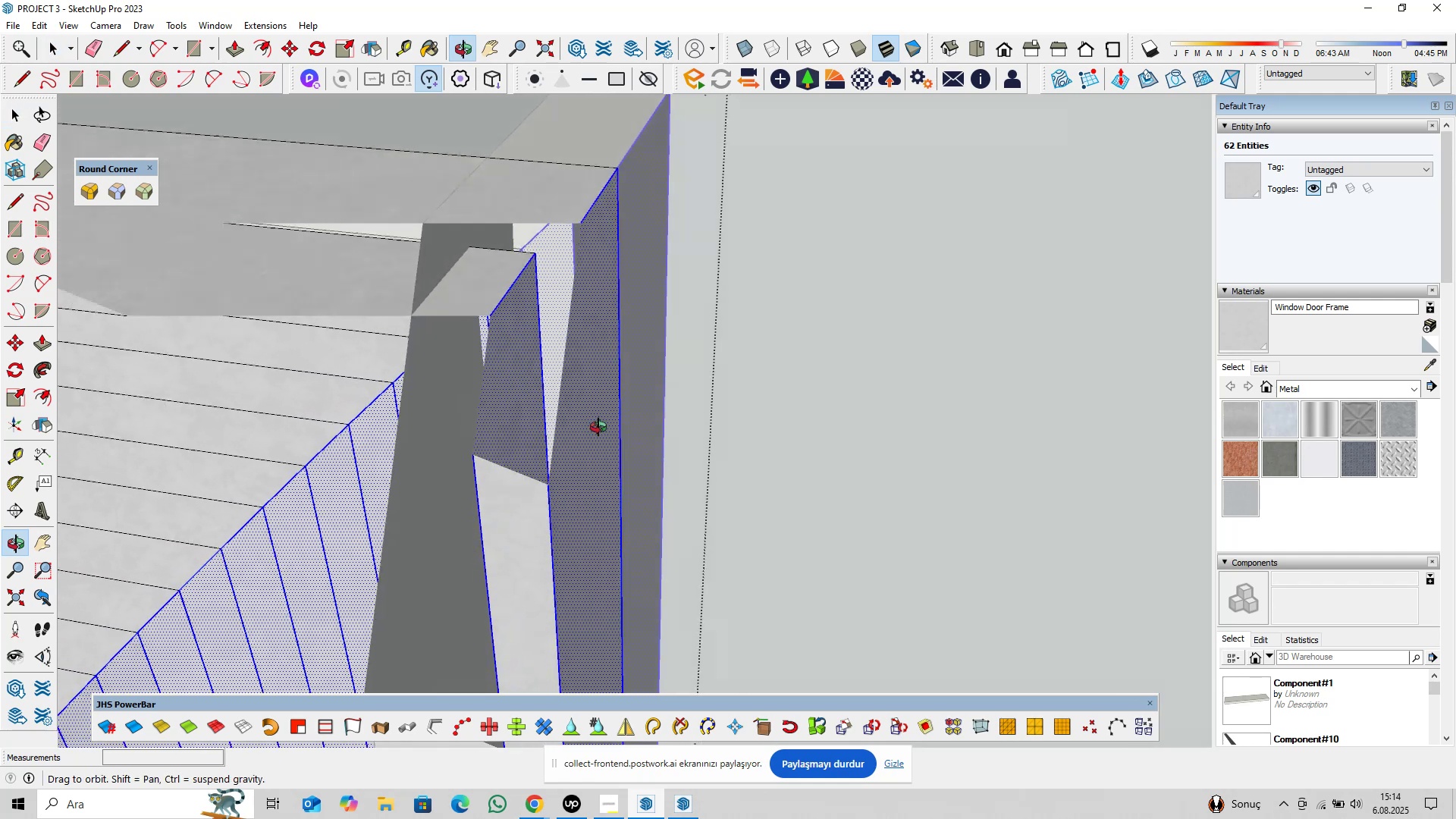 
key(M)
 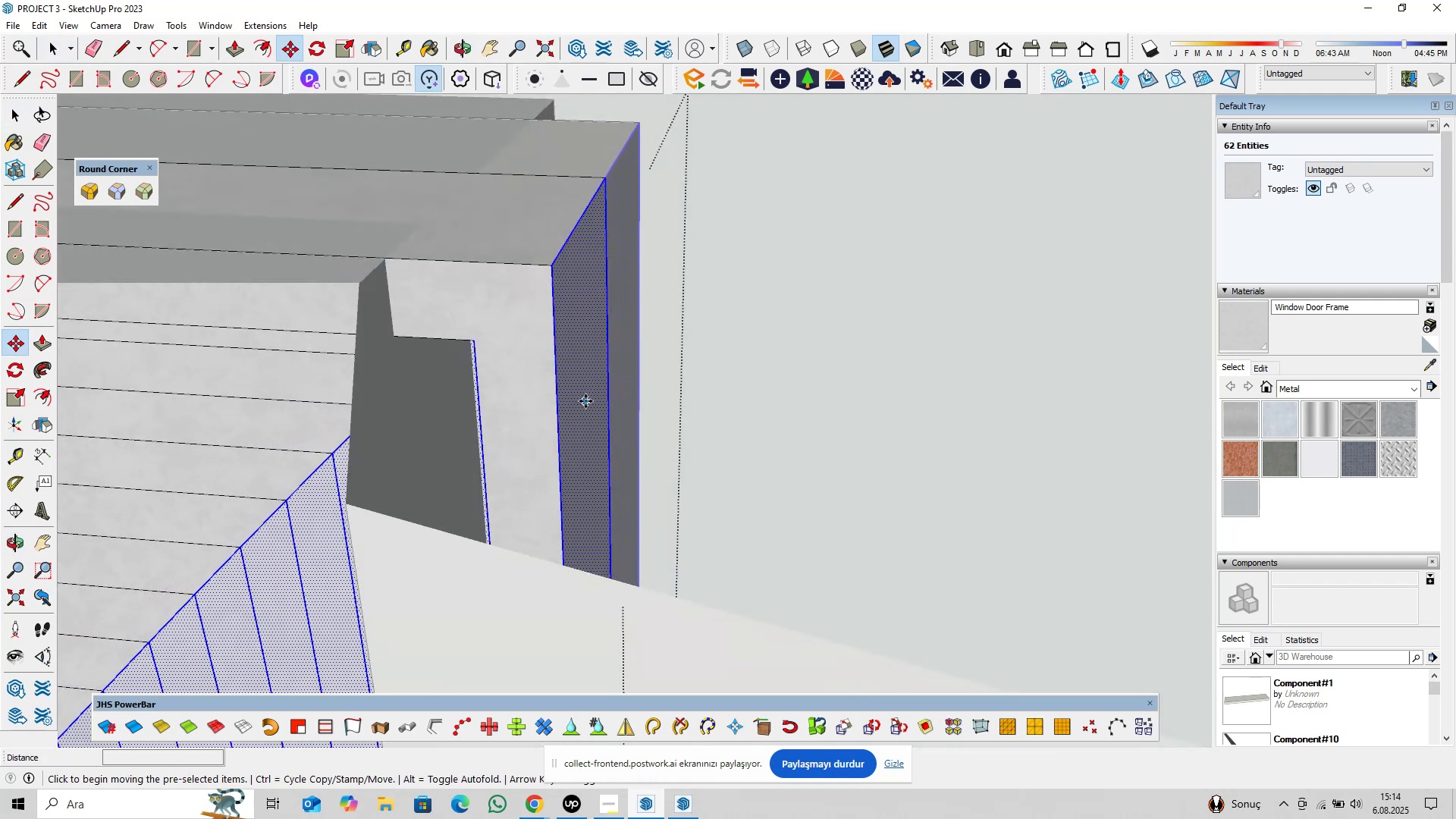 
left_click([585, 401])
 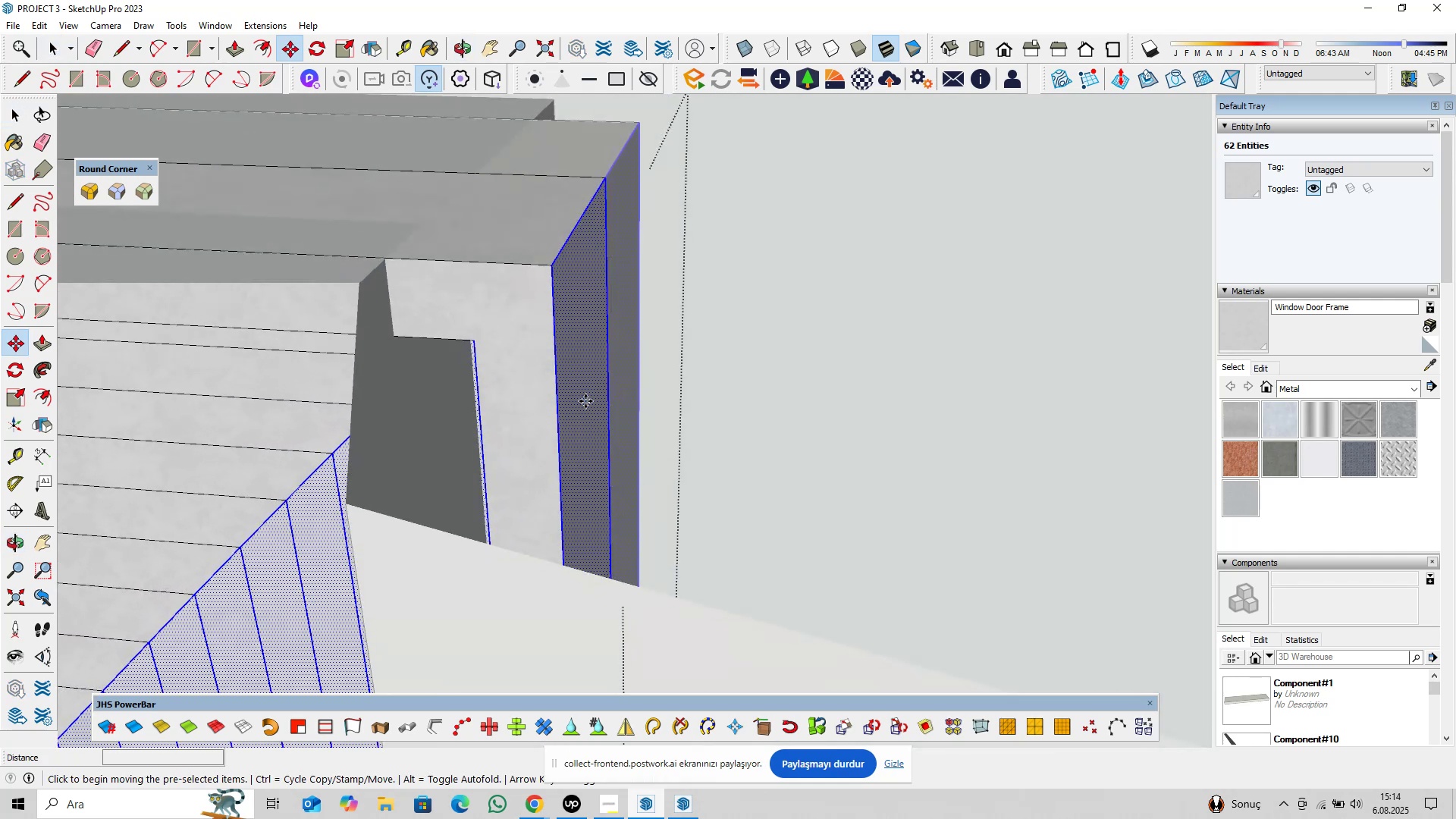 
key(ArrowLeft)
 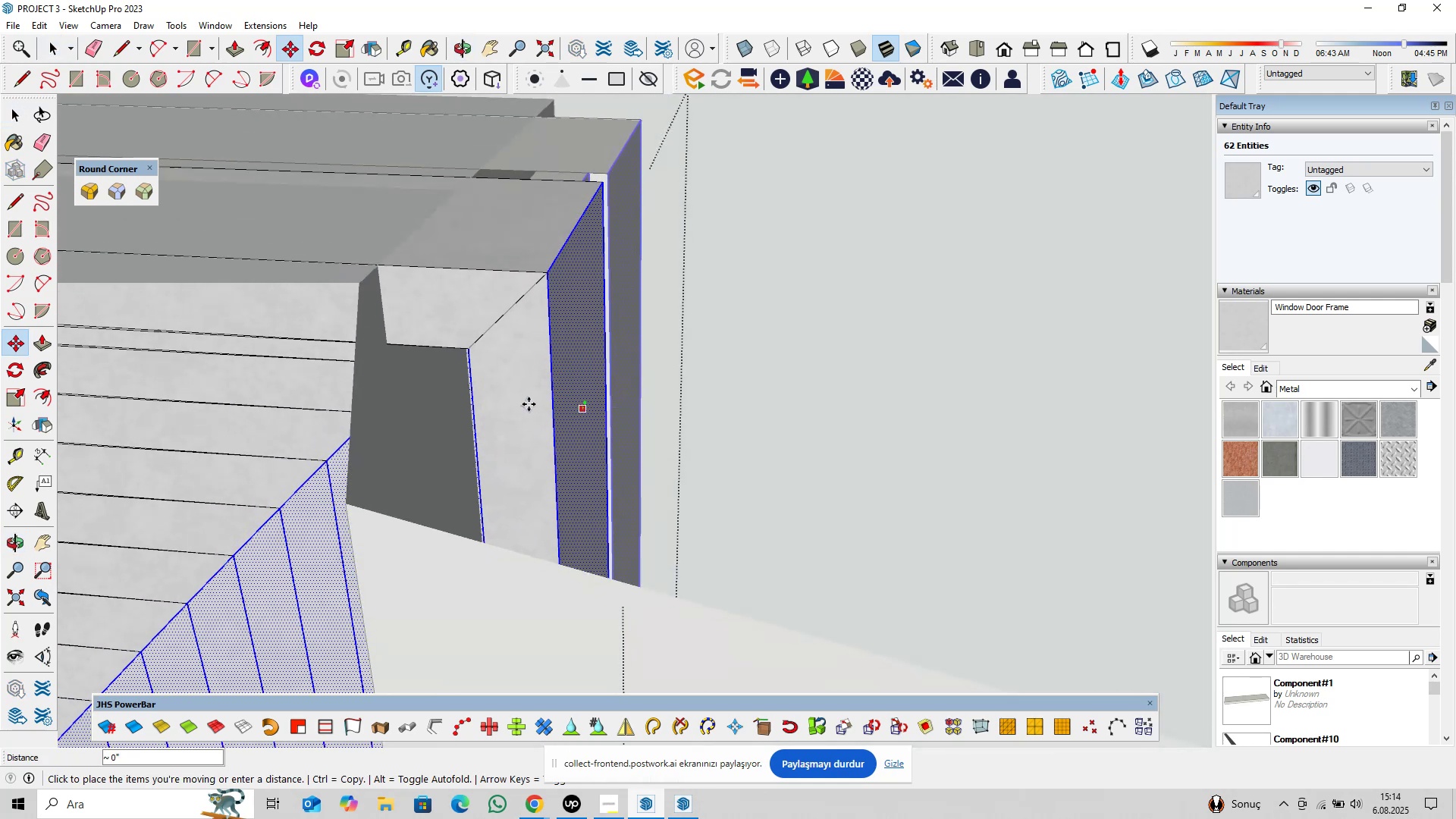 
key(ArrowRight)
 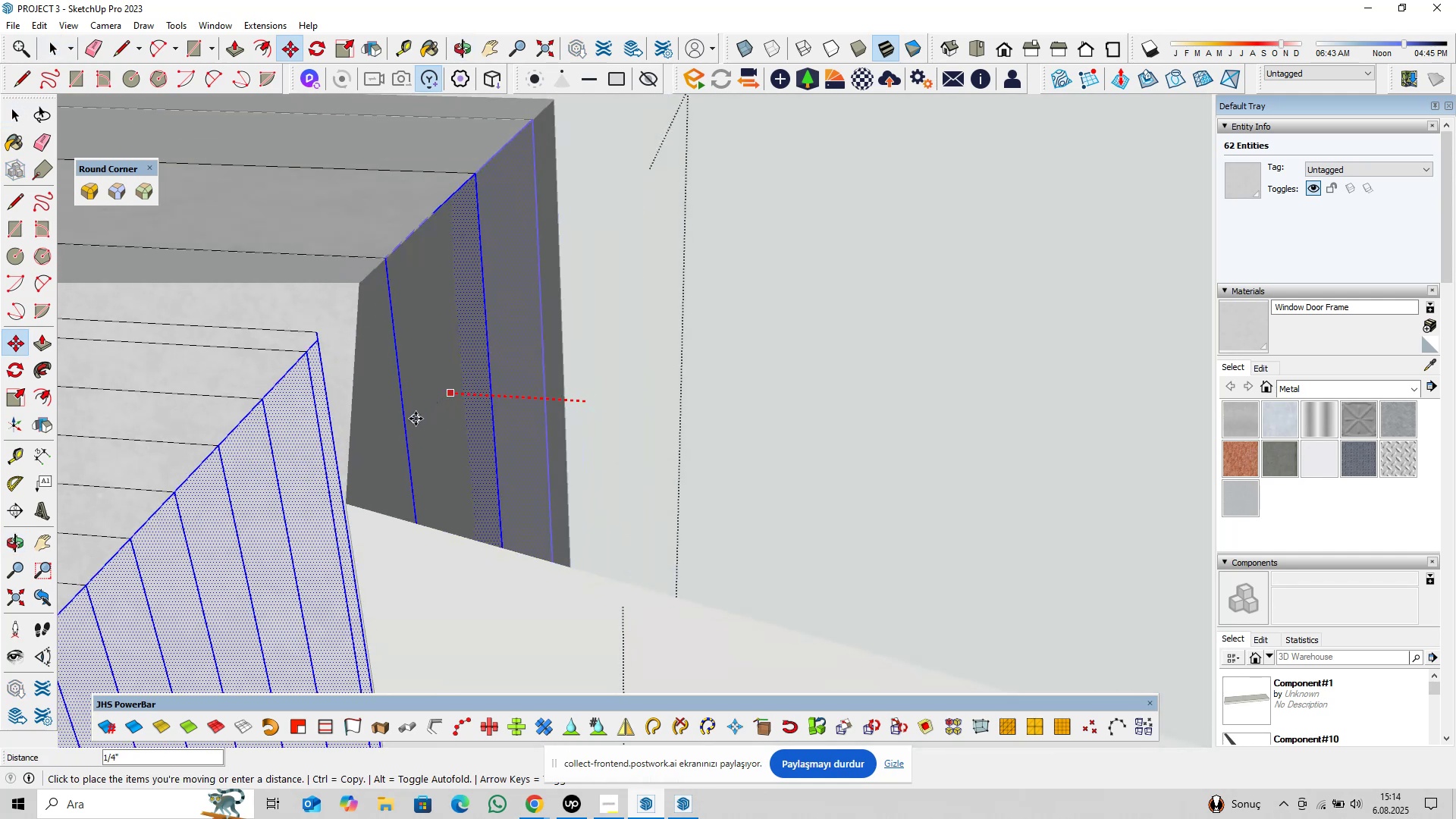 
hold_key(key=ShiftLeft, duration=0.41)
 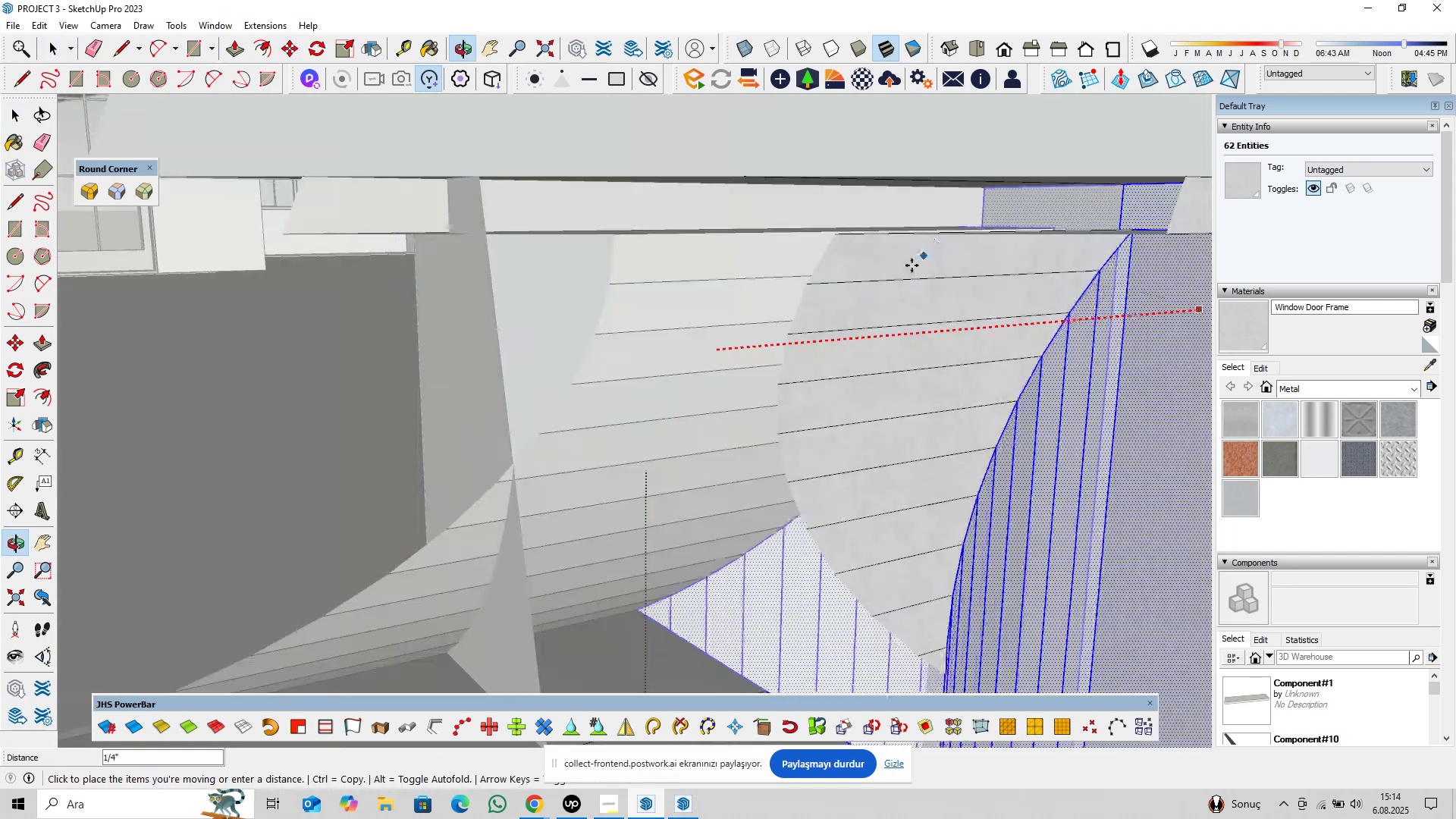 
scroll: coordinate [632, 381], scroll_direction: down, amount: 7.0
 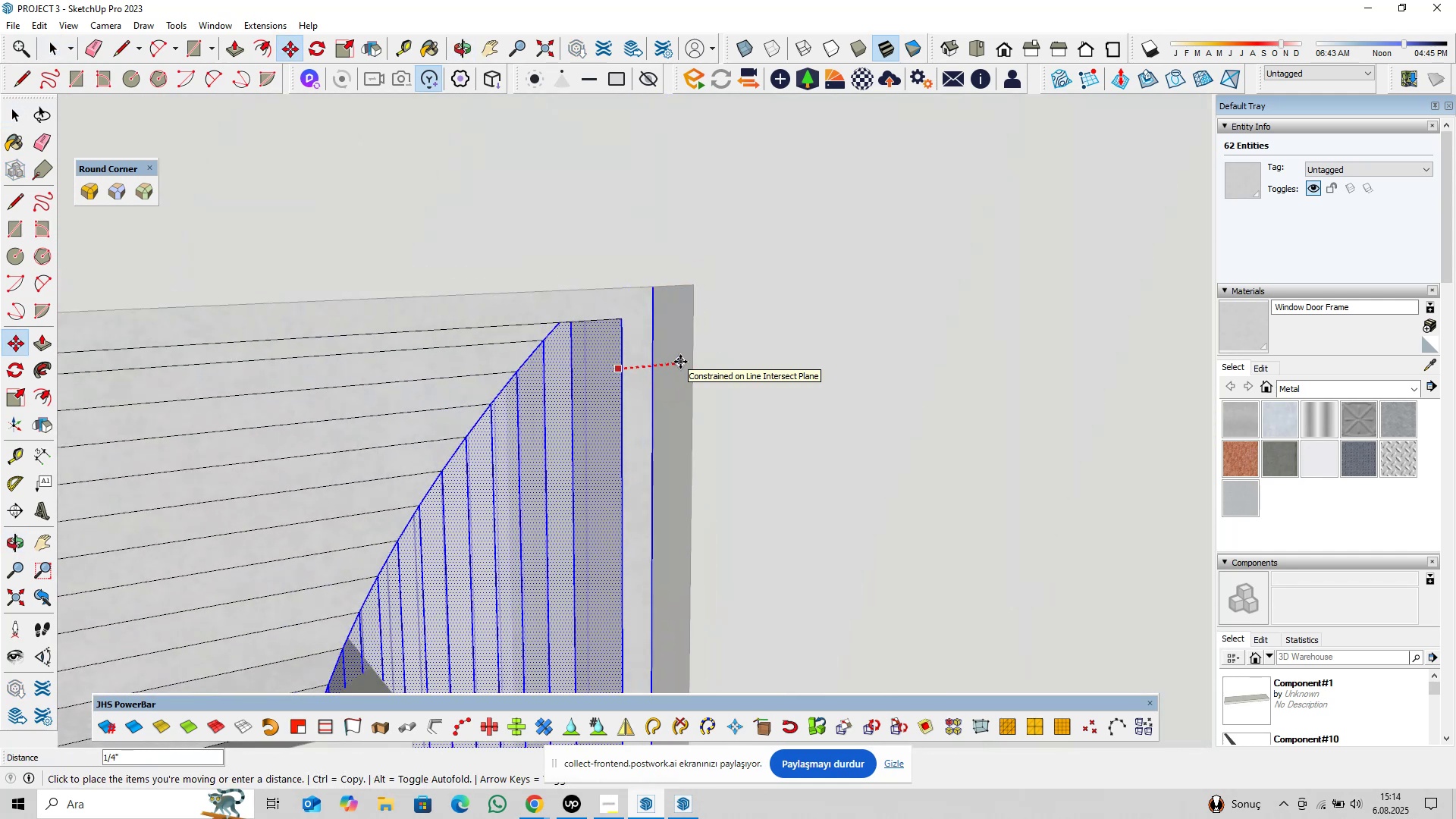 
left_click([680, 362])
 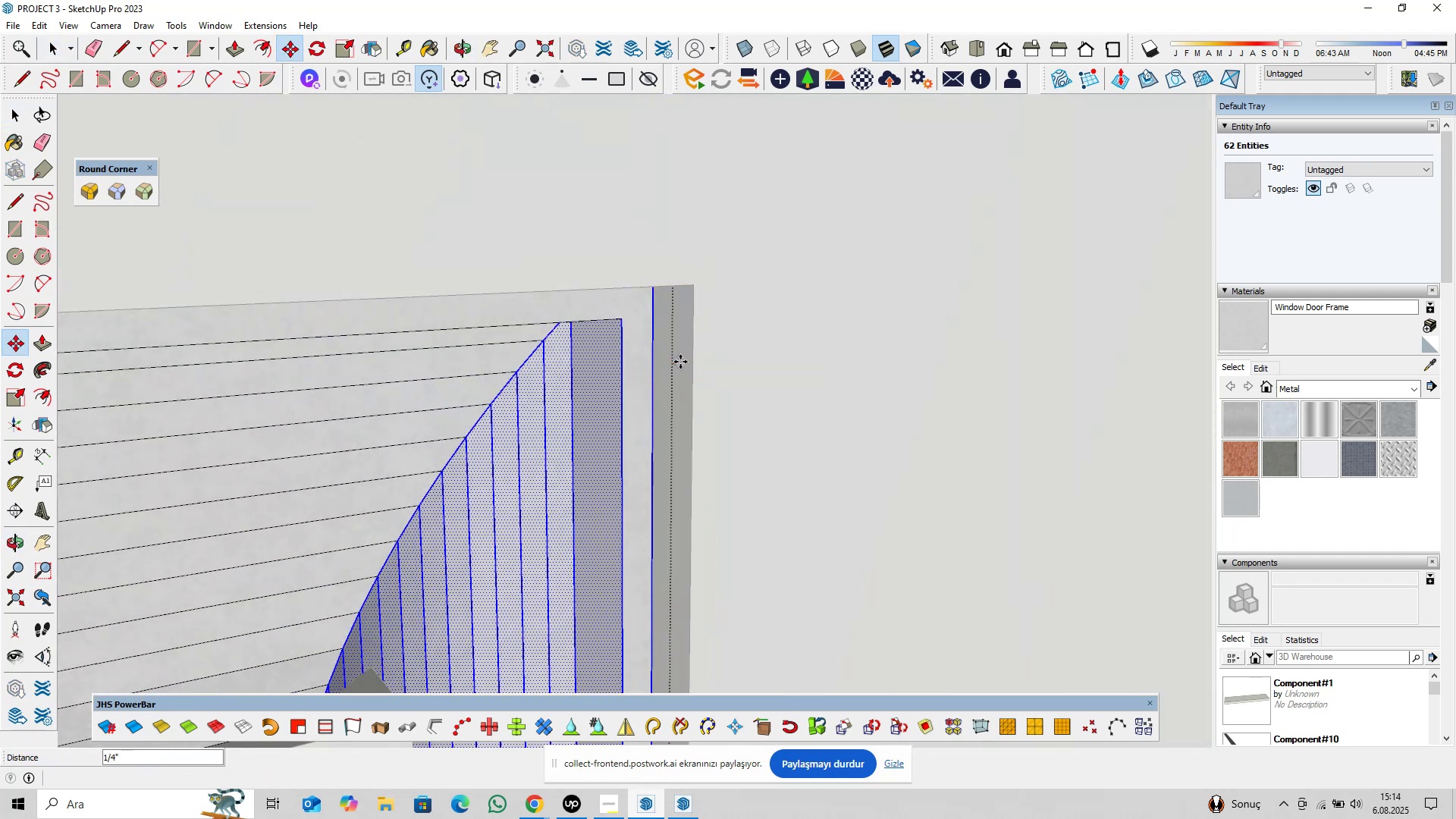 
key(Space)
 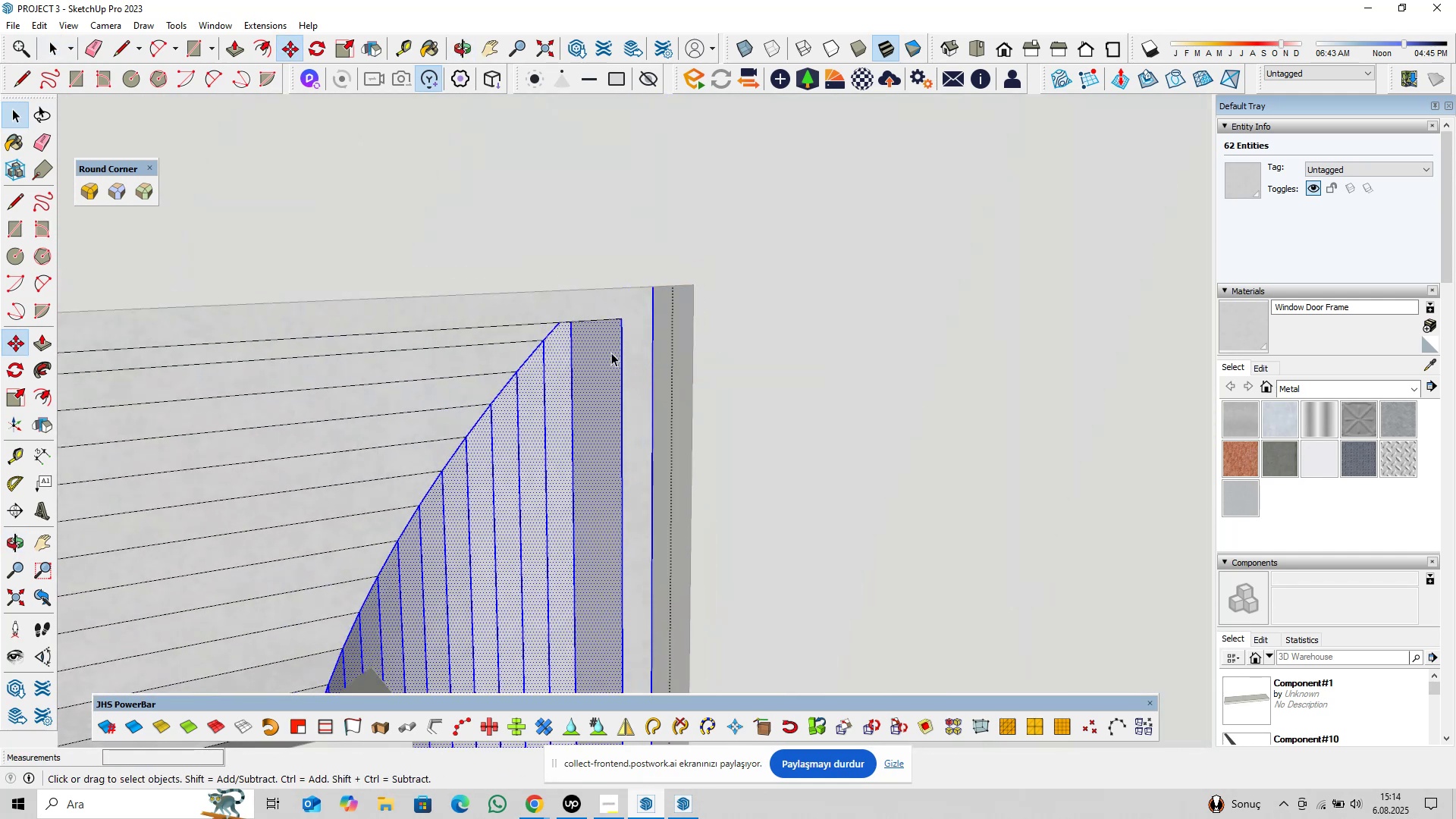 
scroll: coordinate [629, 388], scroll_direction: down, amount: 18.0
 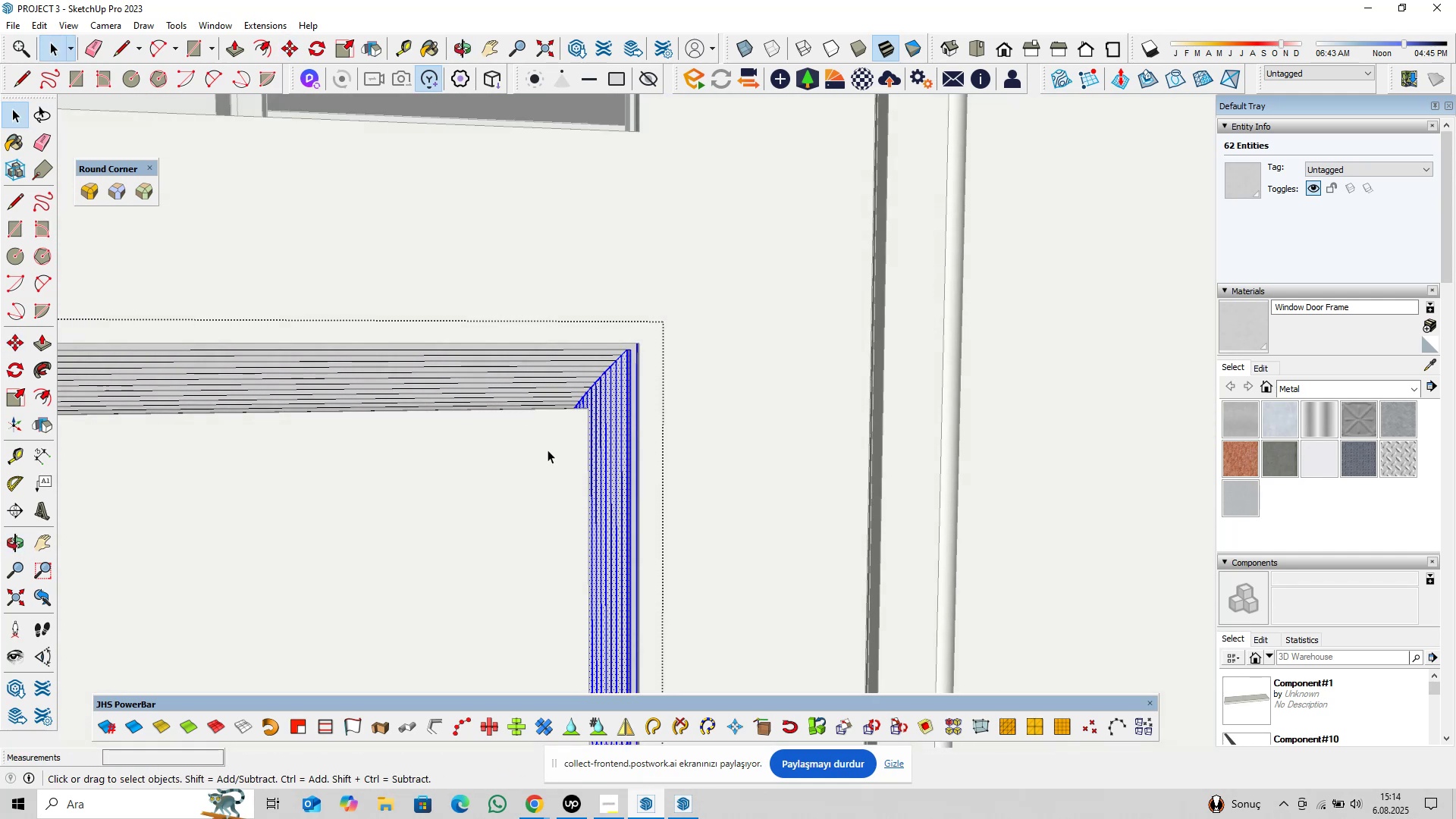 
double_click([548, 450])
 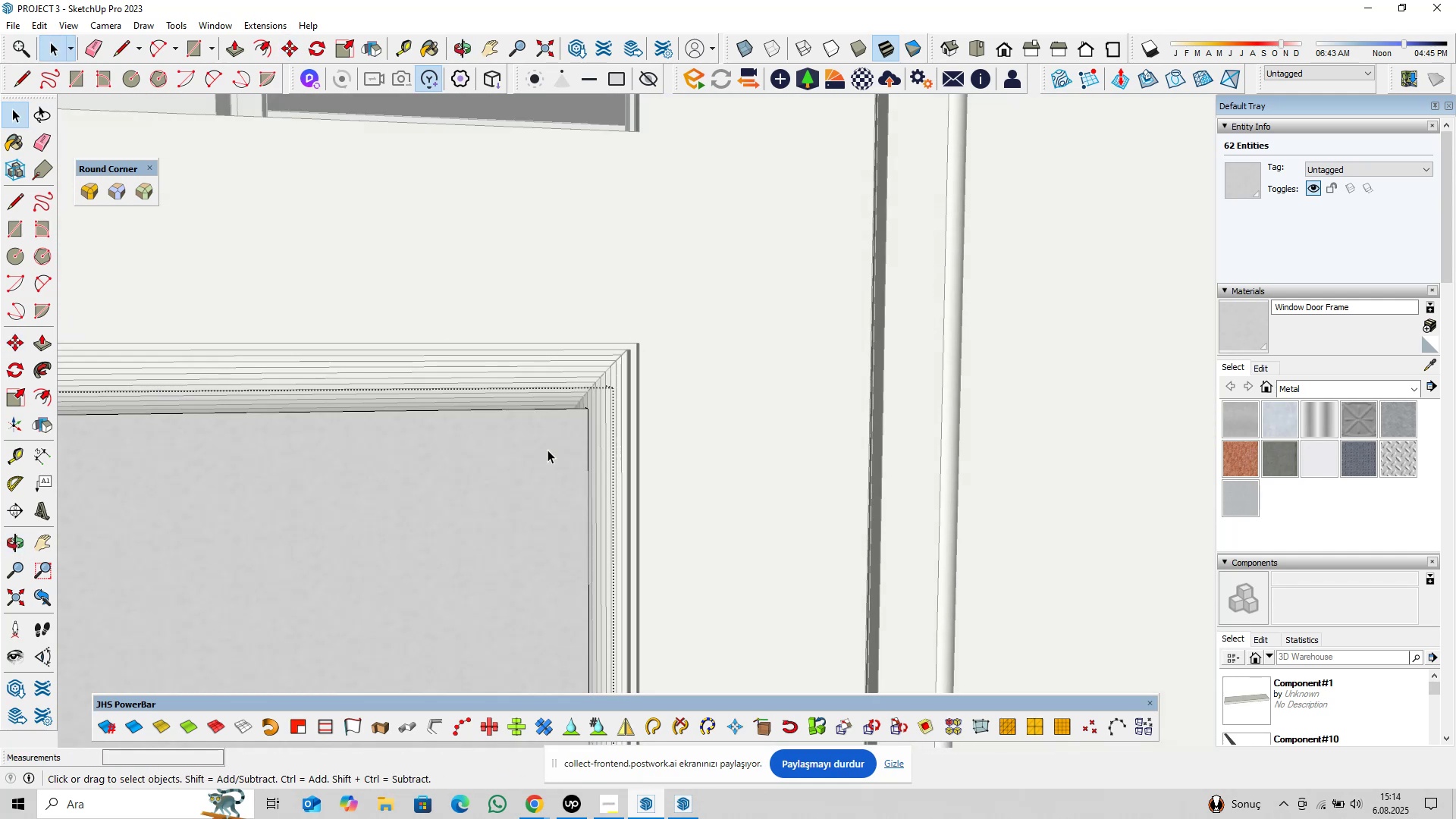 
triple_click([548, 450])
 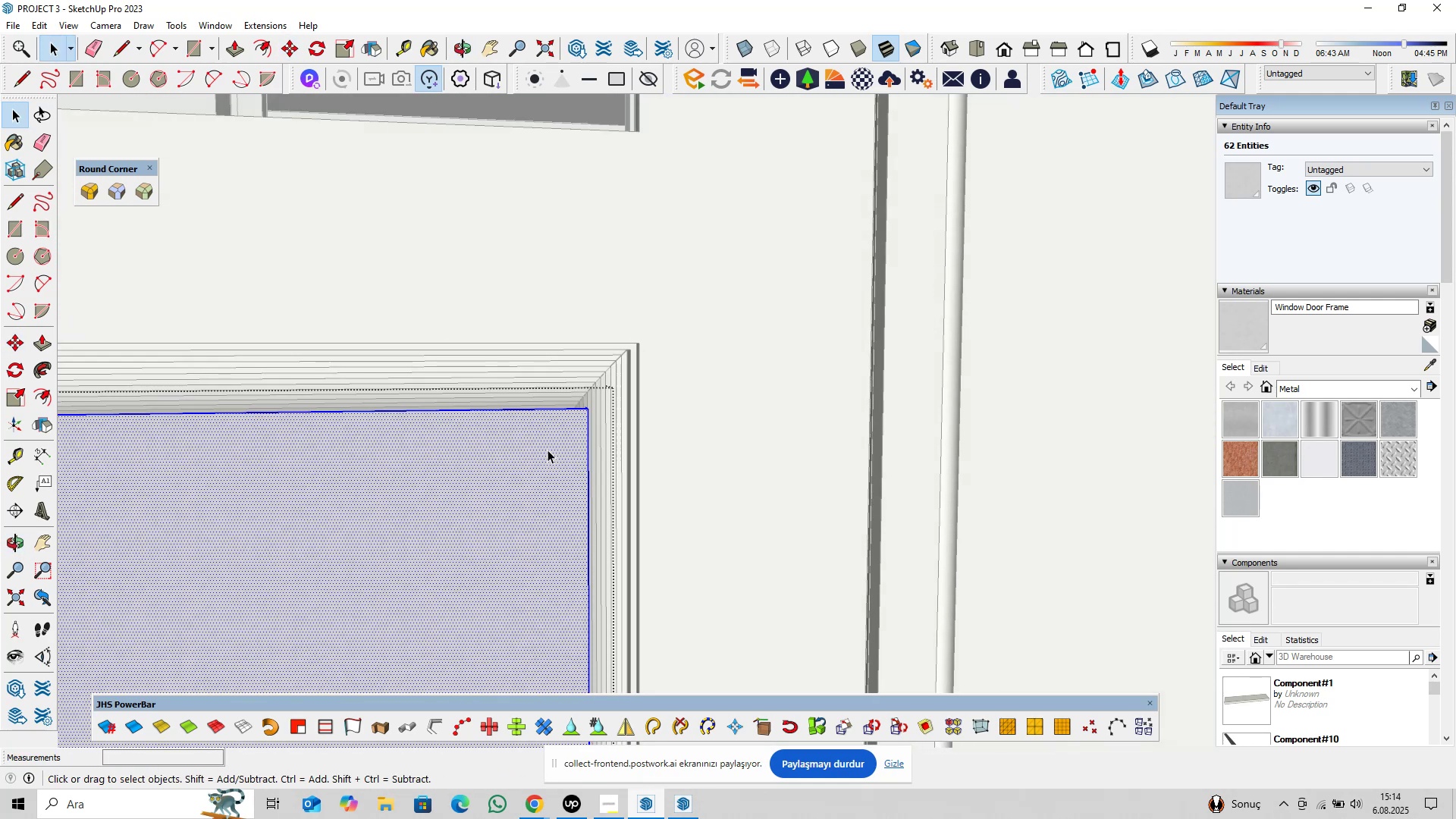 
triple_click([548, 450])
 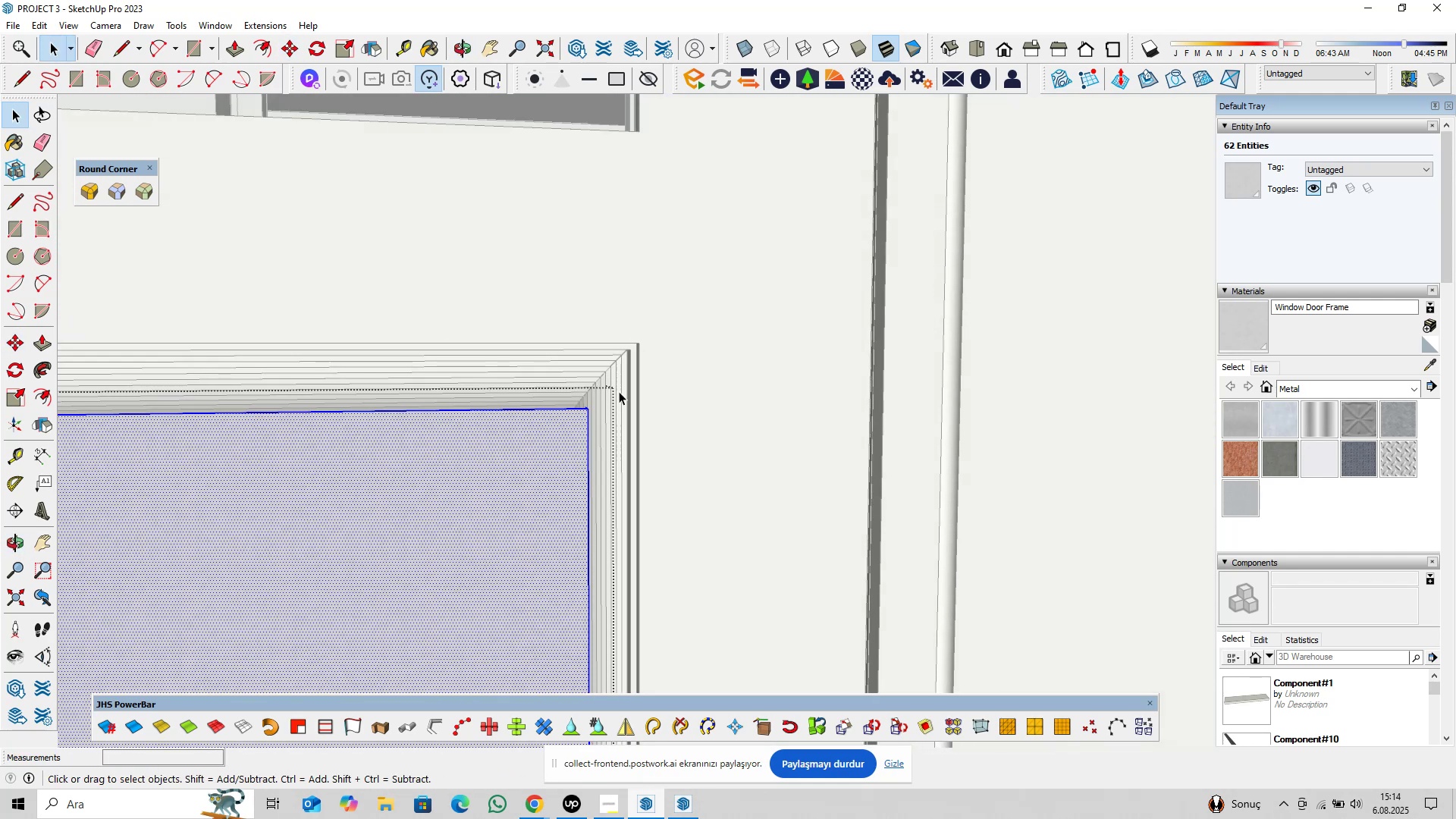 
scroll: coordinate [625, 408], scroll_direction: down, amount: 13.0
 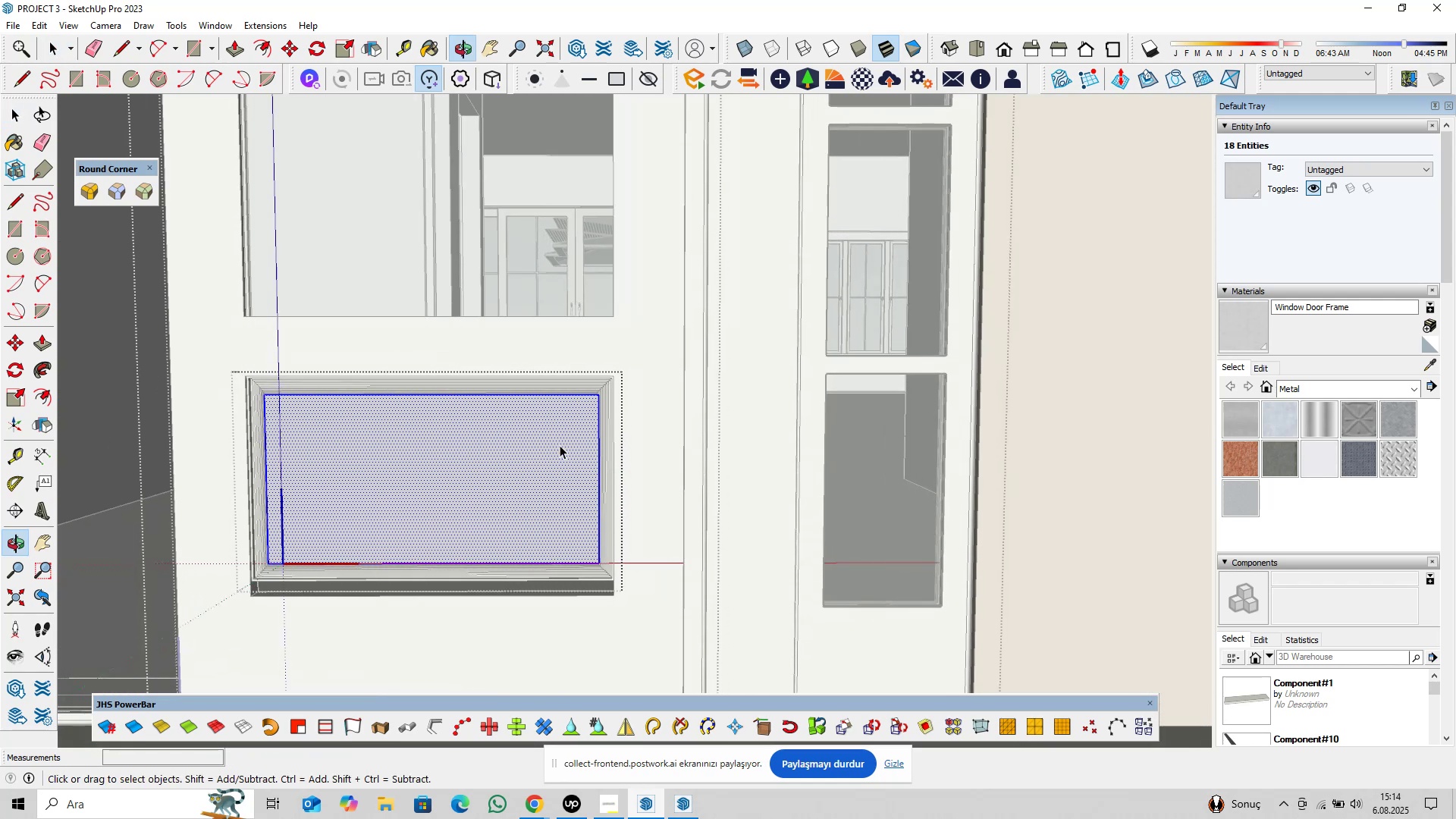 
left_click_drag(start_coordinate=[508, 325], to_coordinate=[705, 638])
 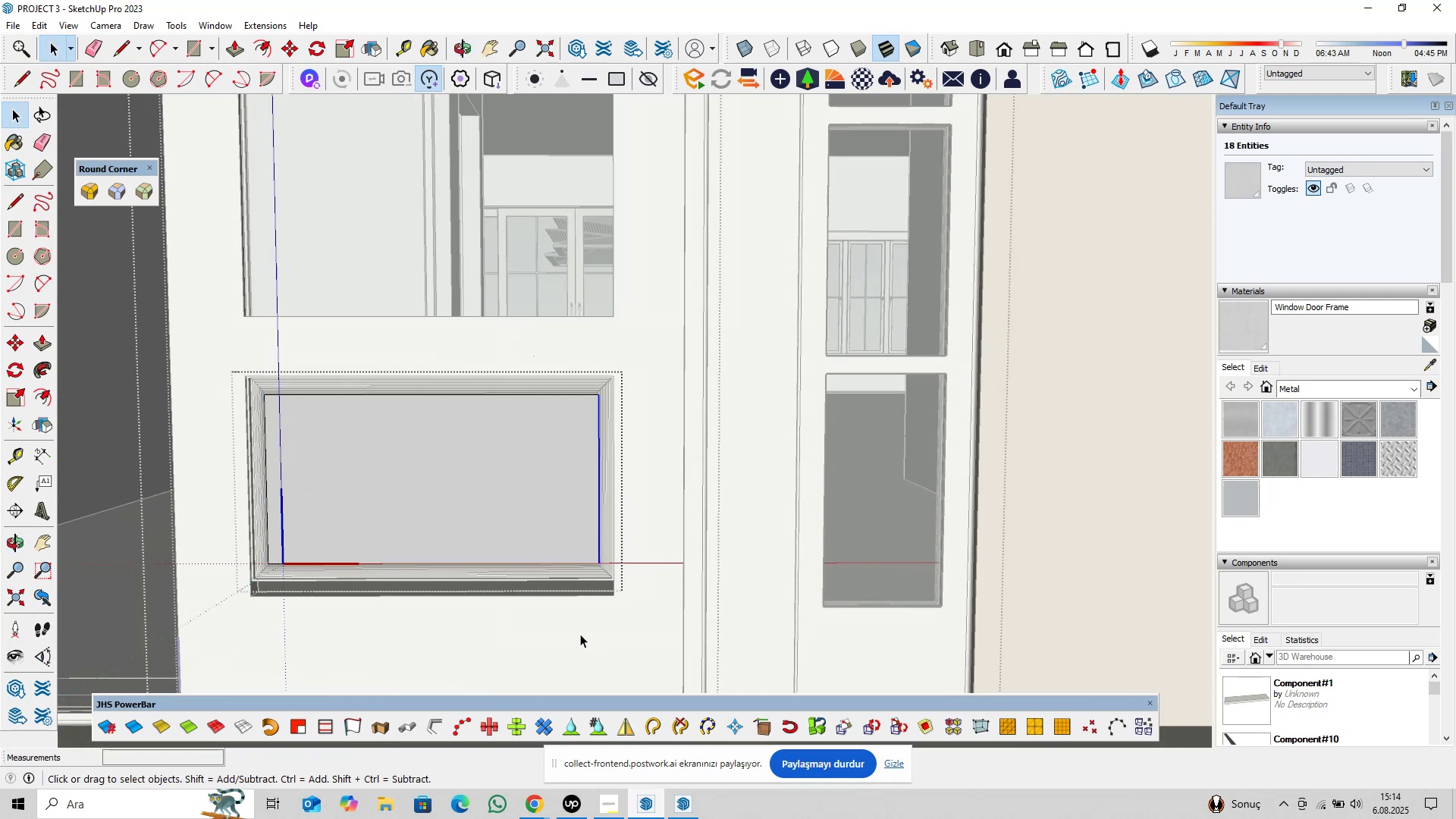 
key(M)
 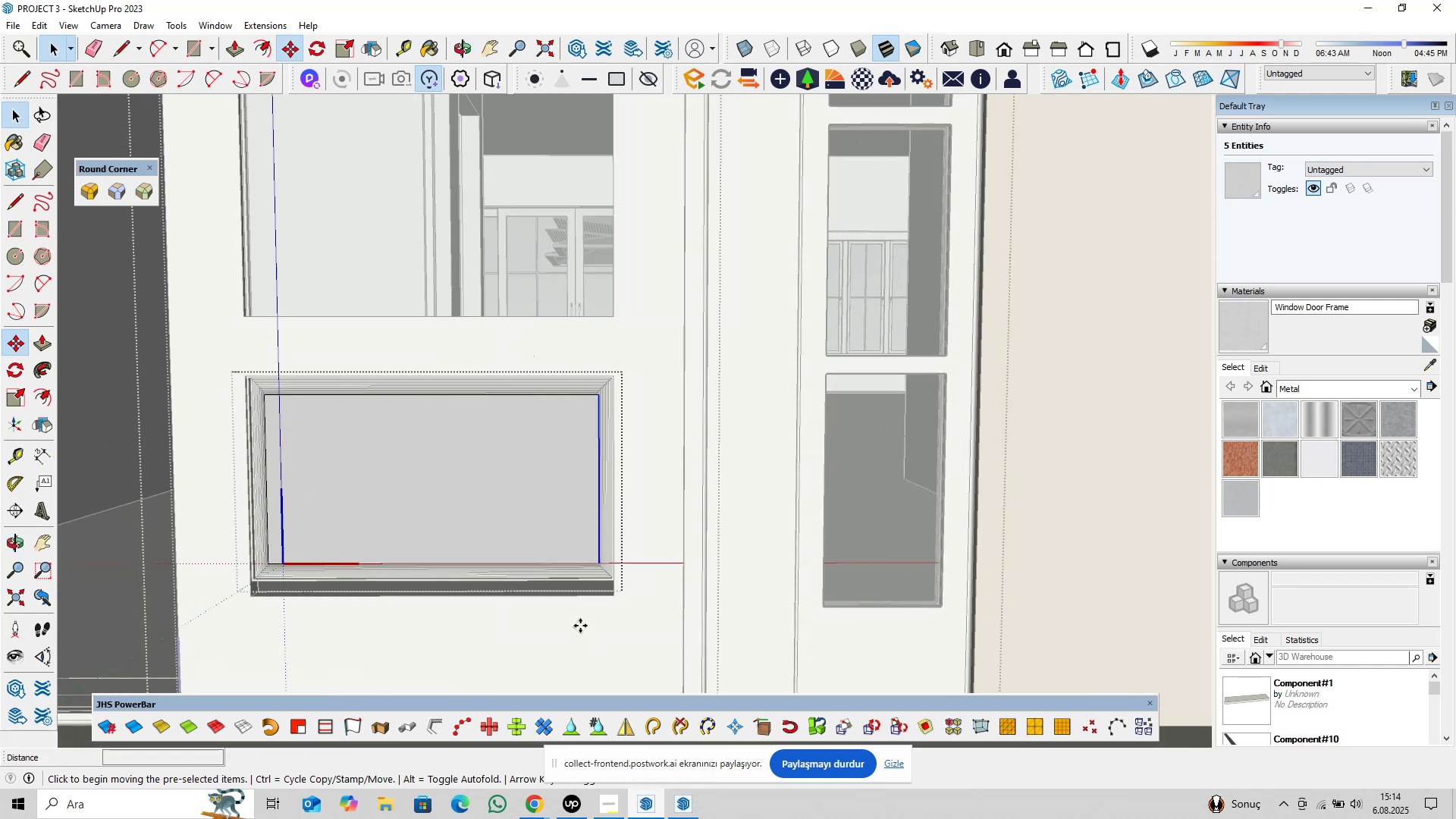 
left_click([580, 626])
 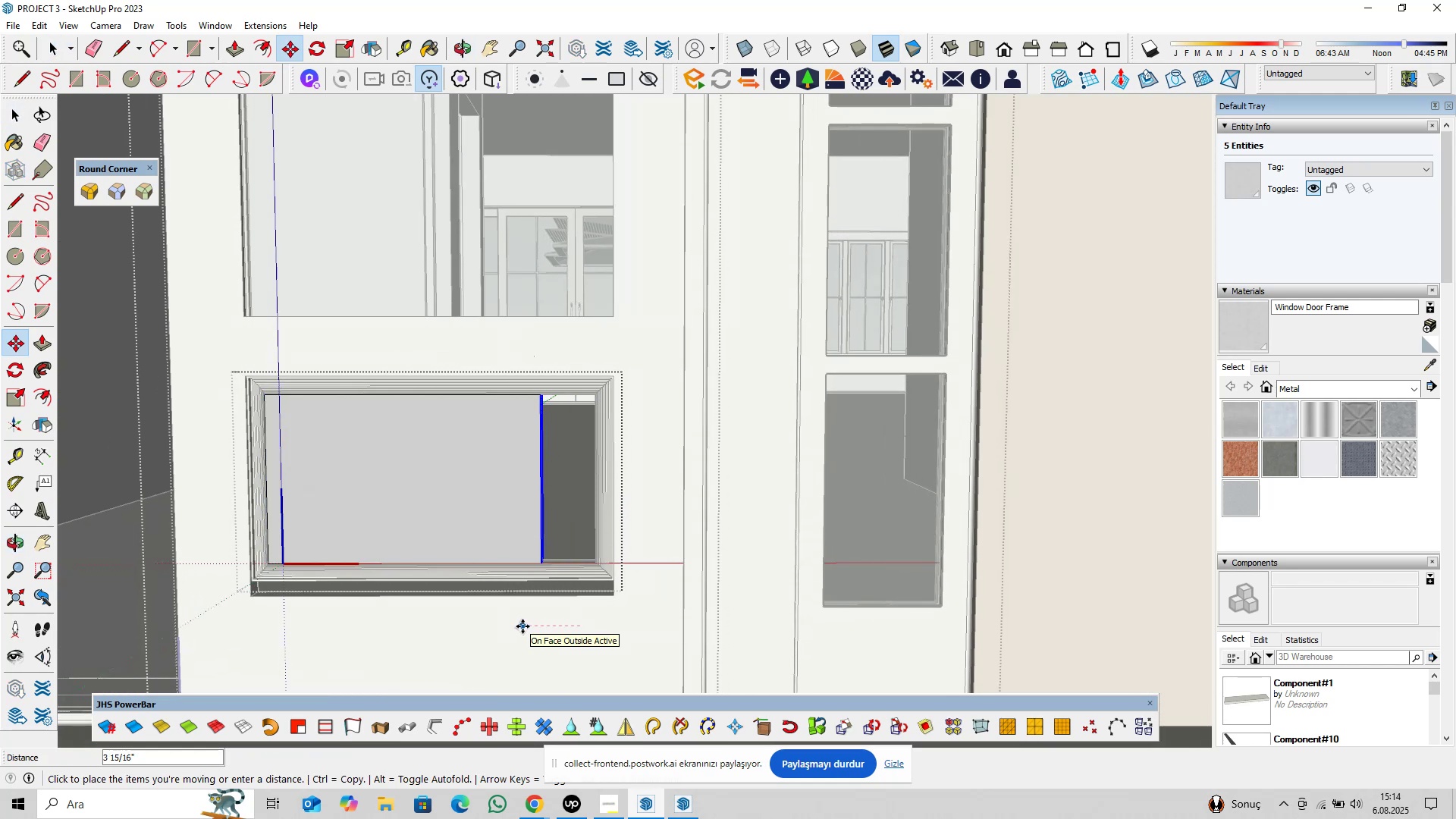 
type(0,25)
 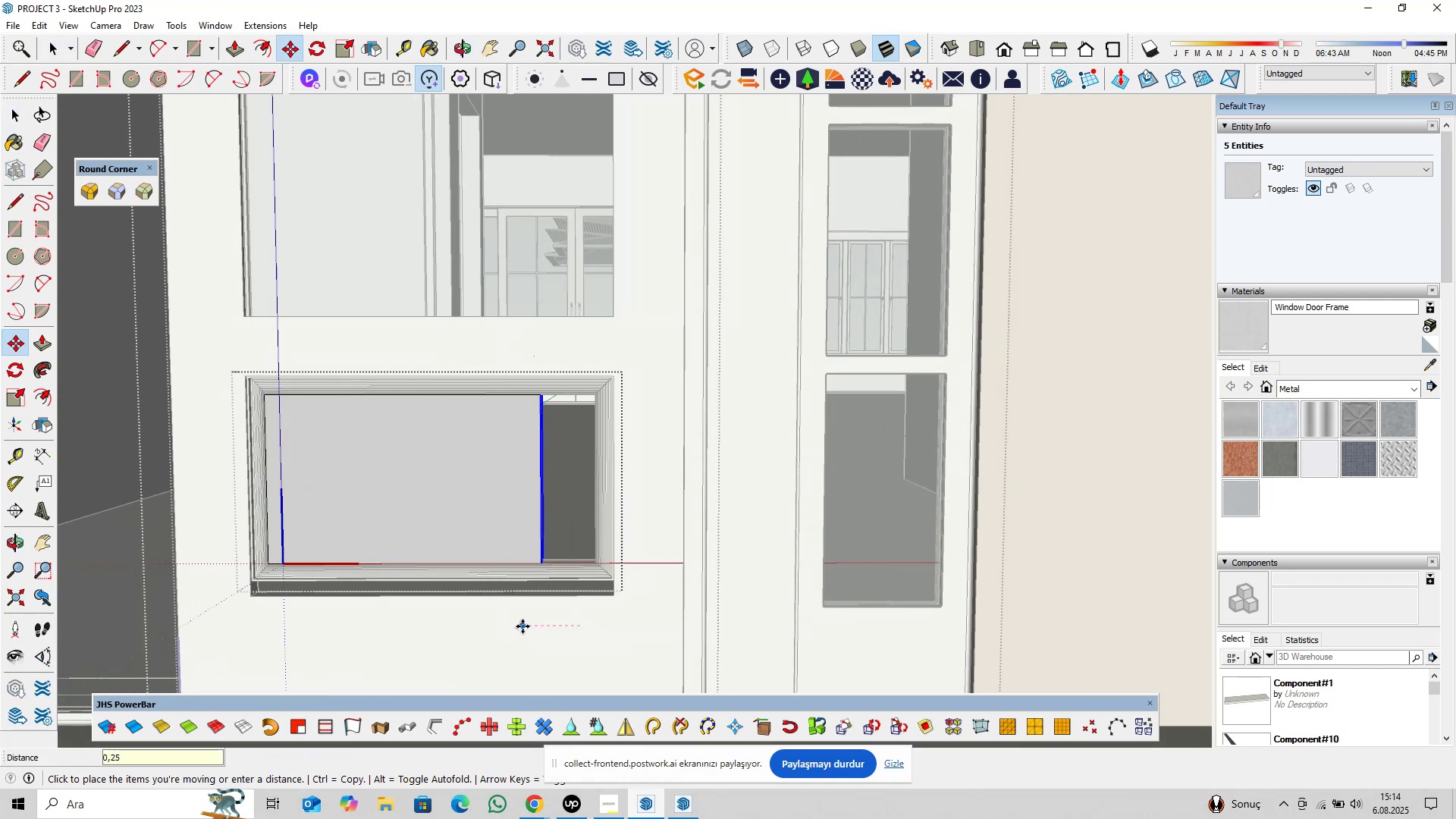 
key(Enter)
 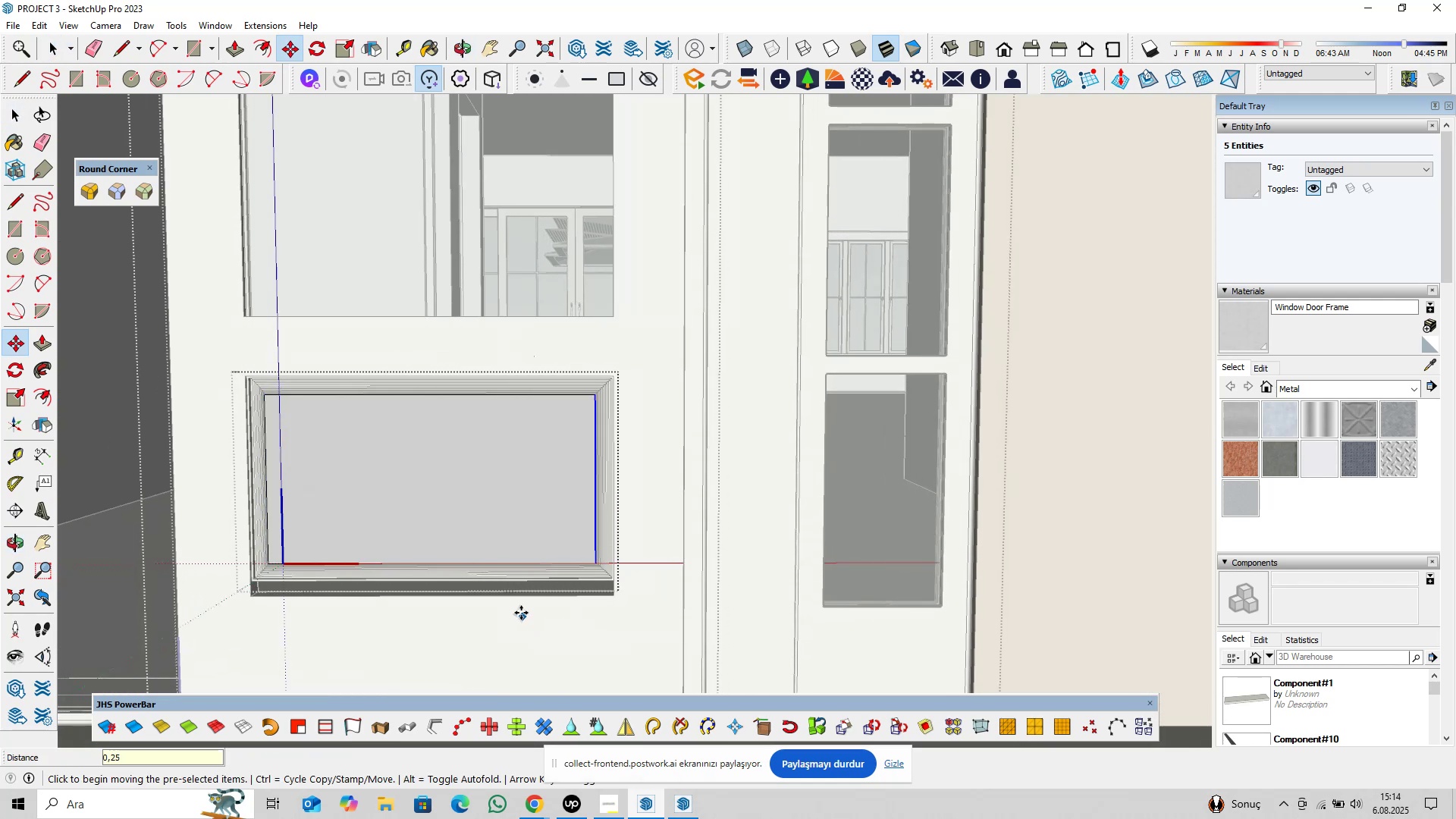 
key(Space)
 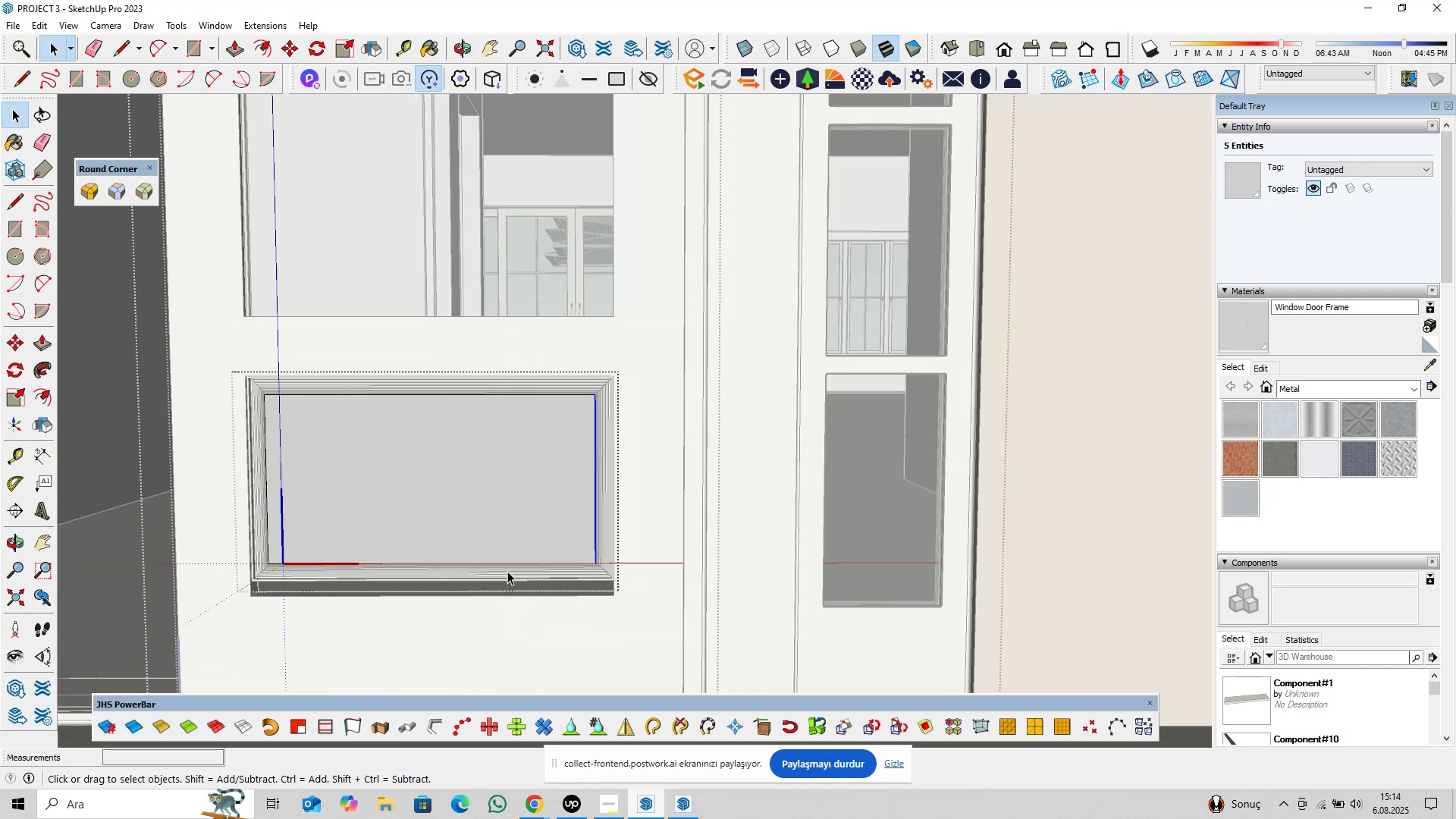 
double_click([507, 571])
 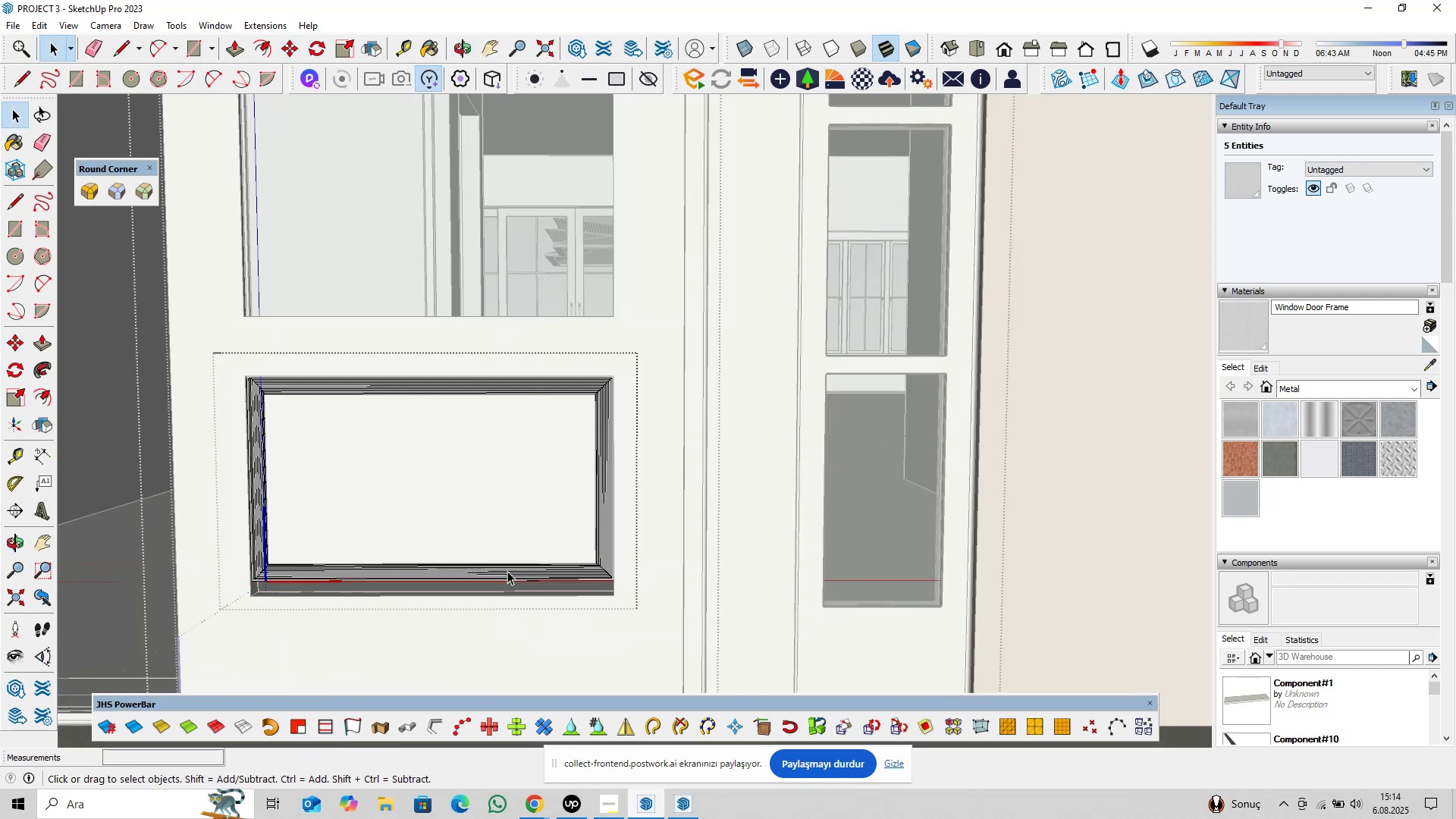 
triple_click([507, 571])
 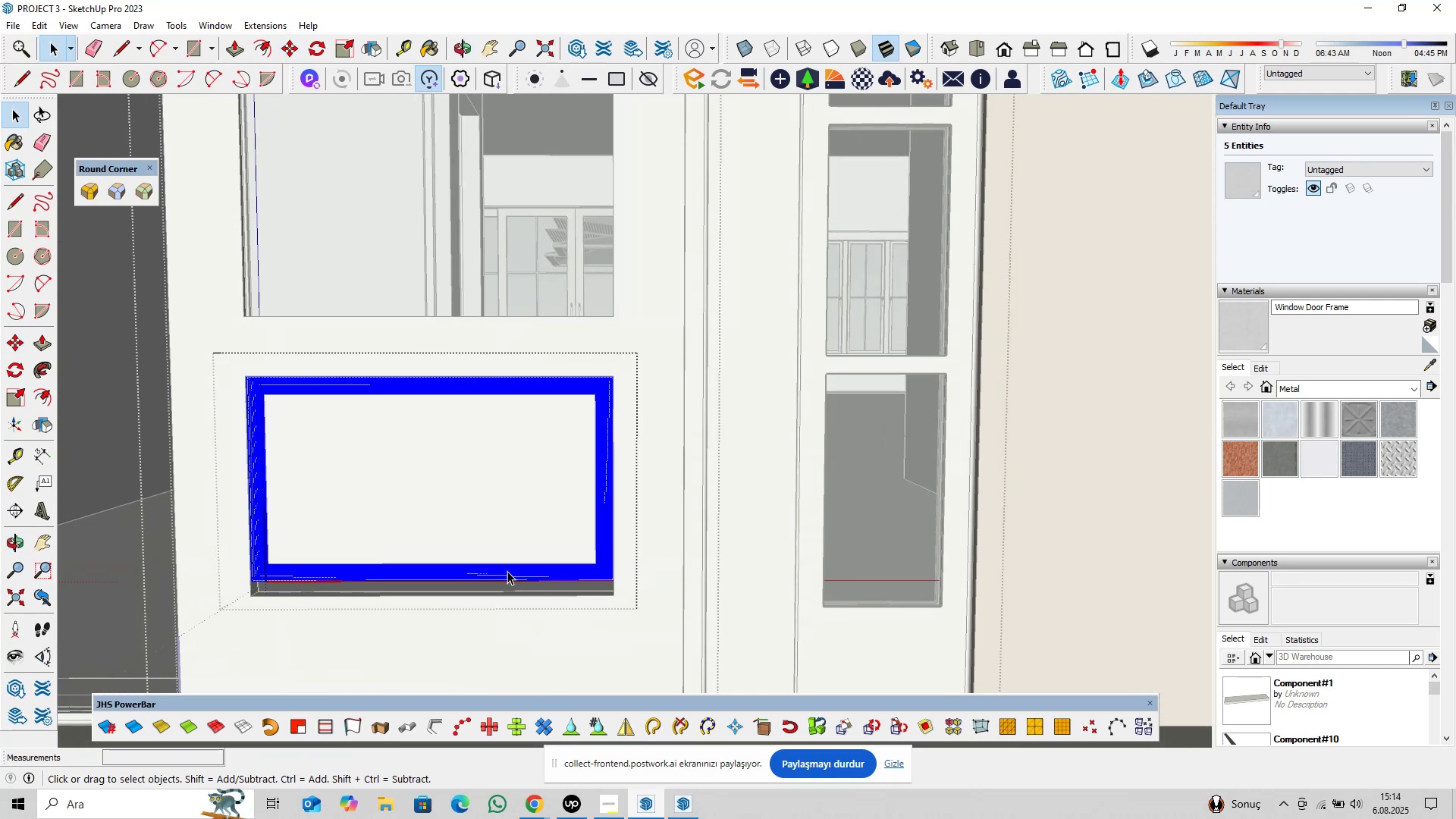 
triple_click([507, 571])
 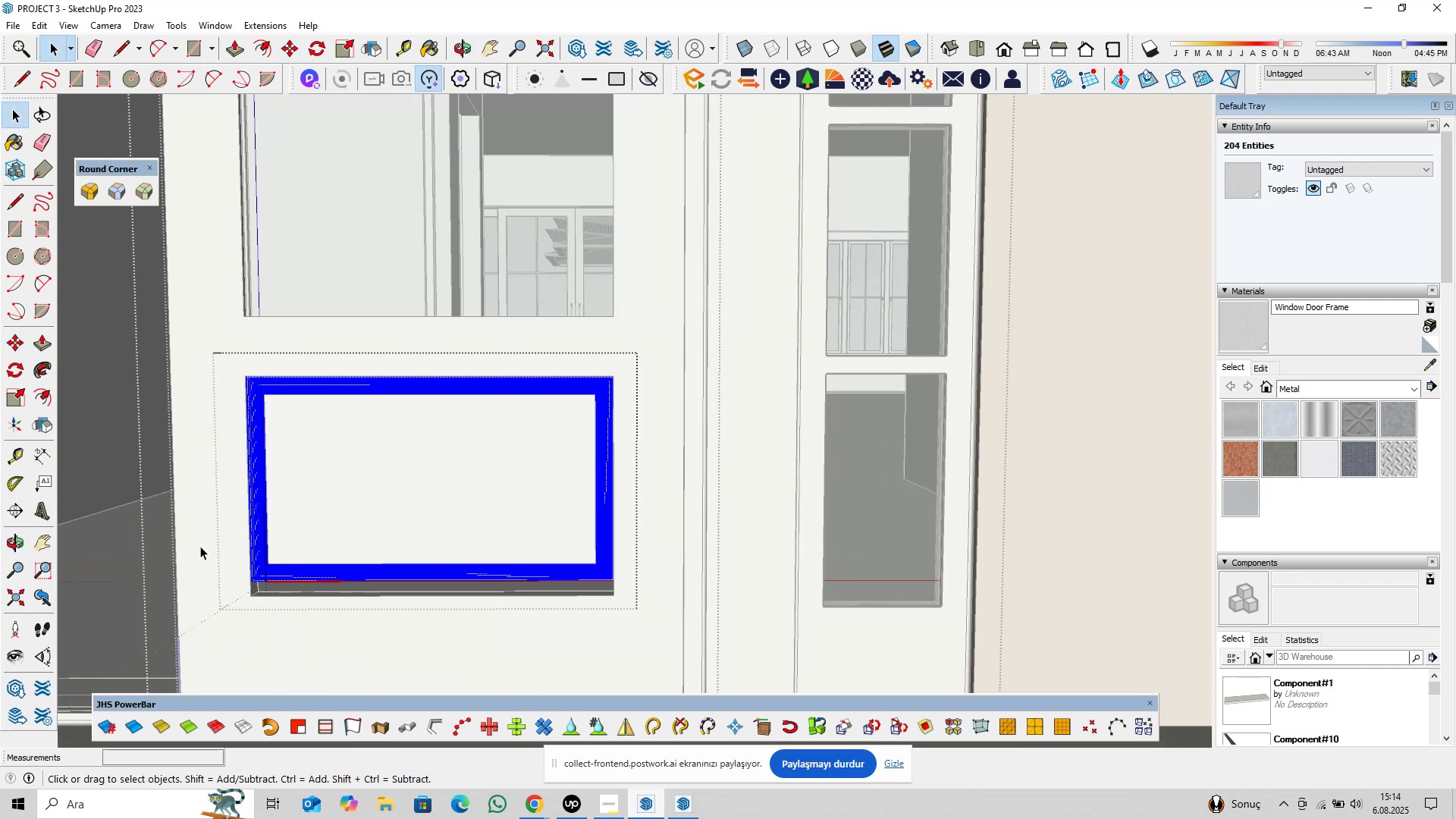 
left_click_drag(start_coordinate=[177, 512], to_coordinate=[689, 643])
 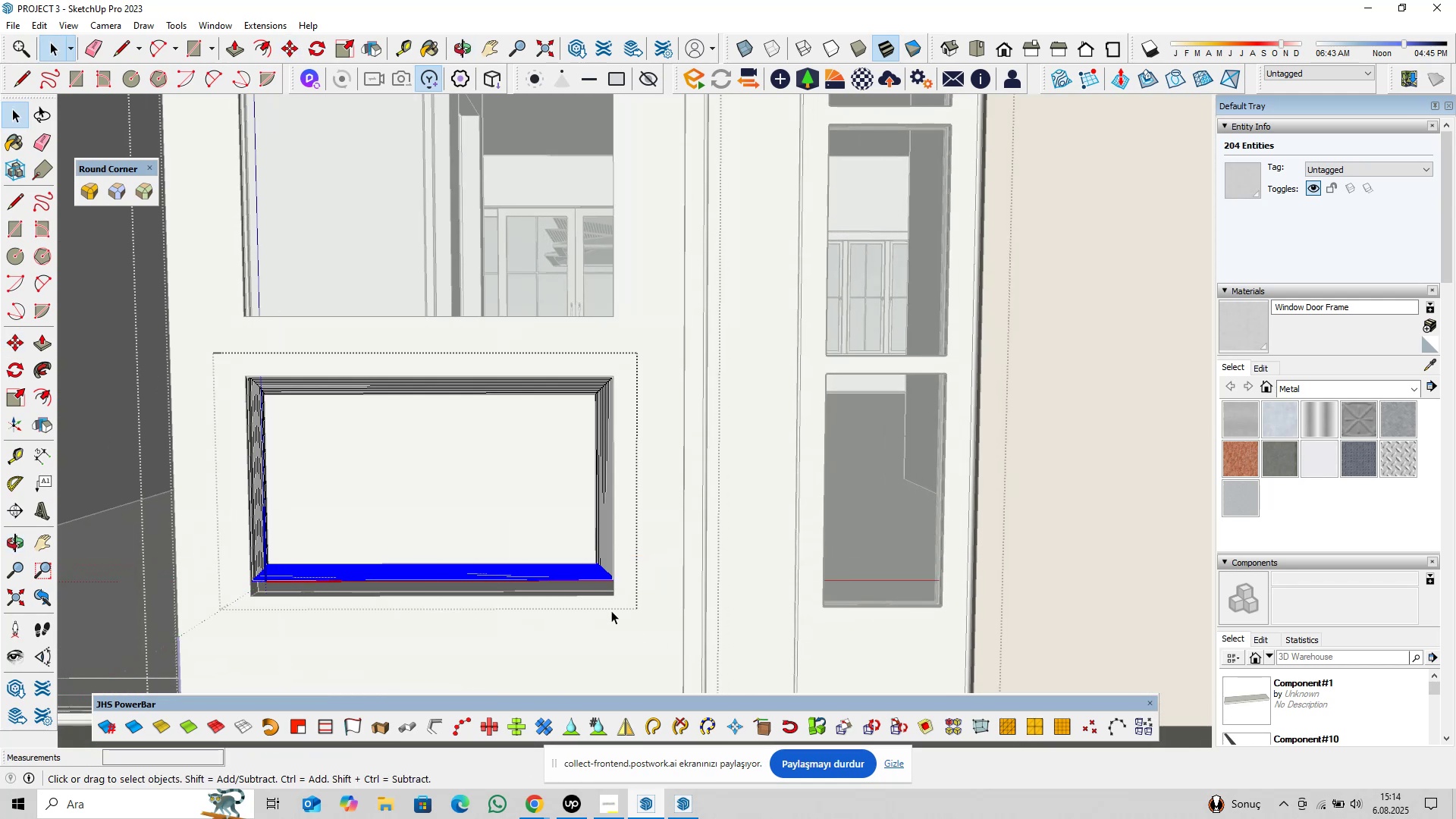 
scroll: coordinate [706, 612], scroll_direction: up, amount: 23.0
 